 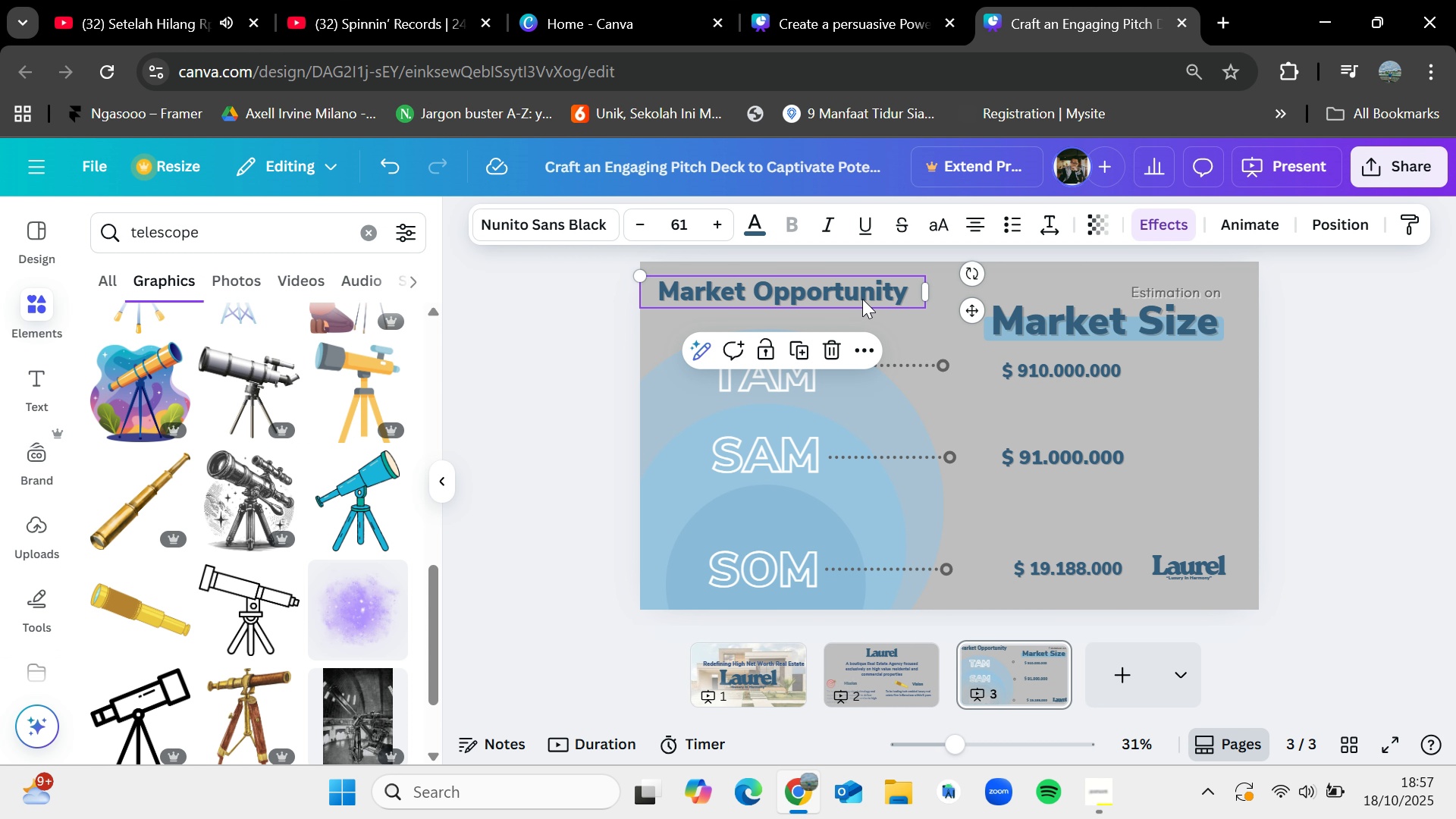 
double_click([756, 220])
 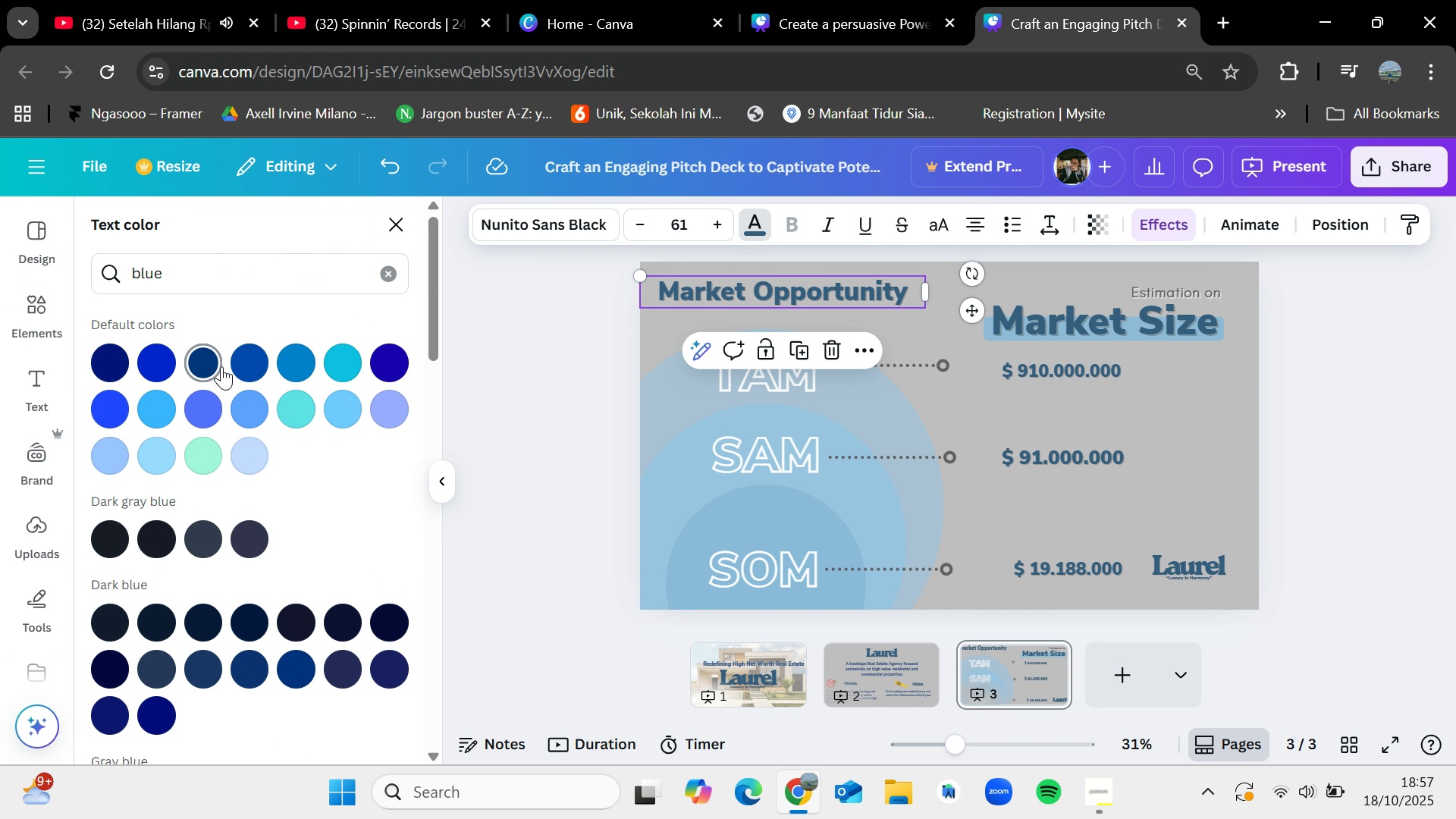 
left_click([253, 367])
 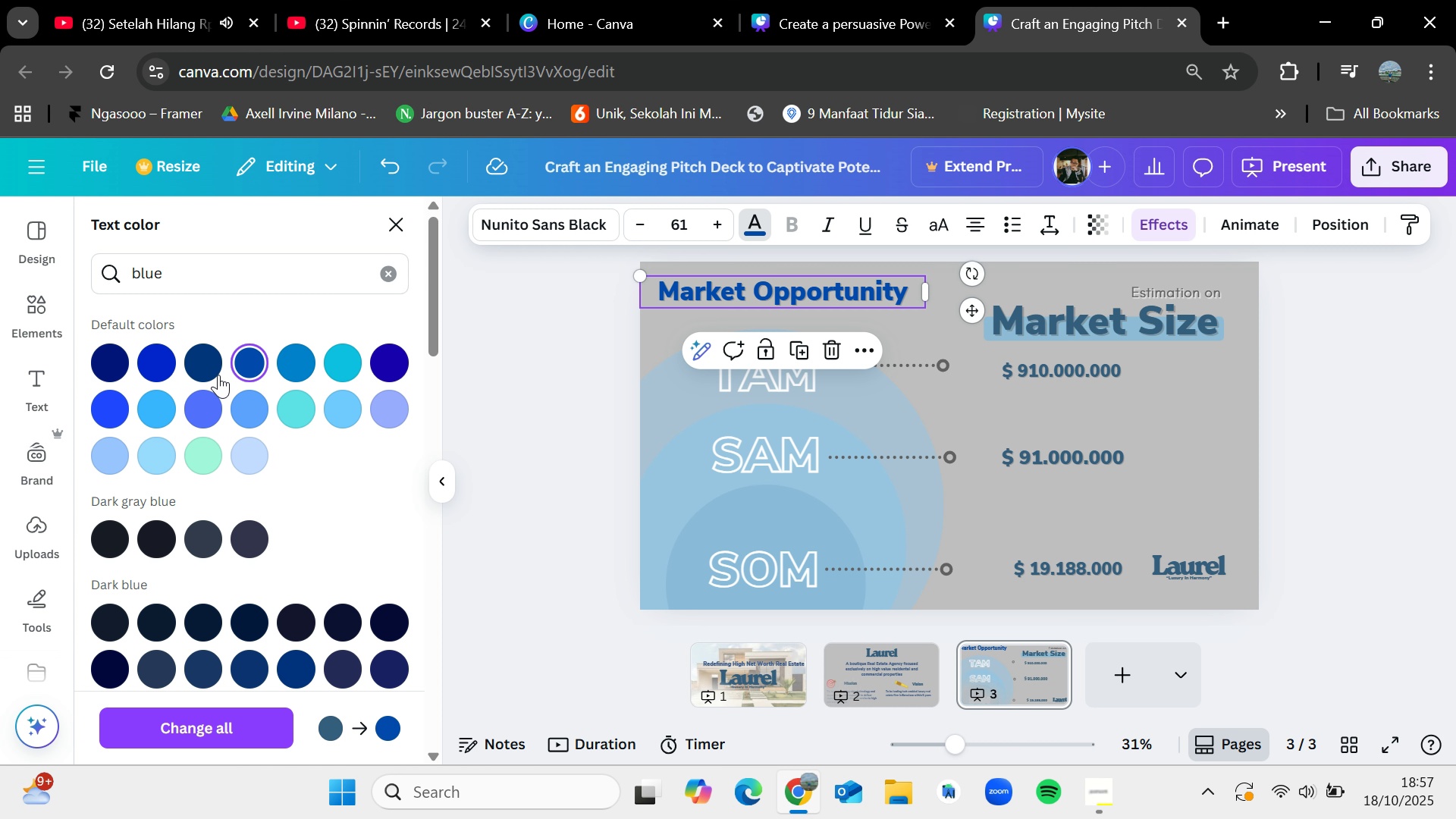 
left_click([212, 366])
 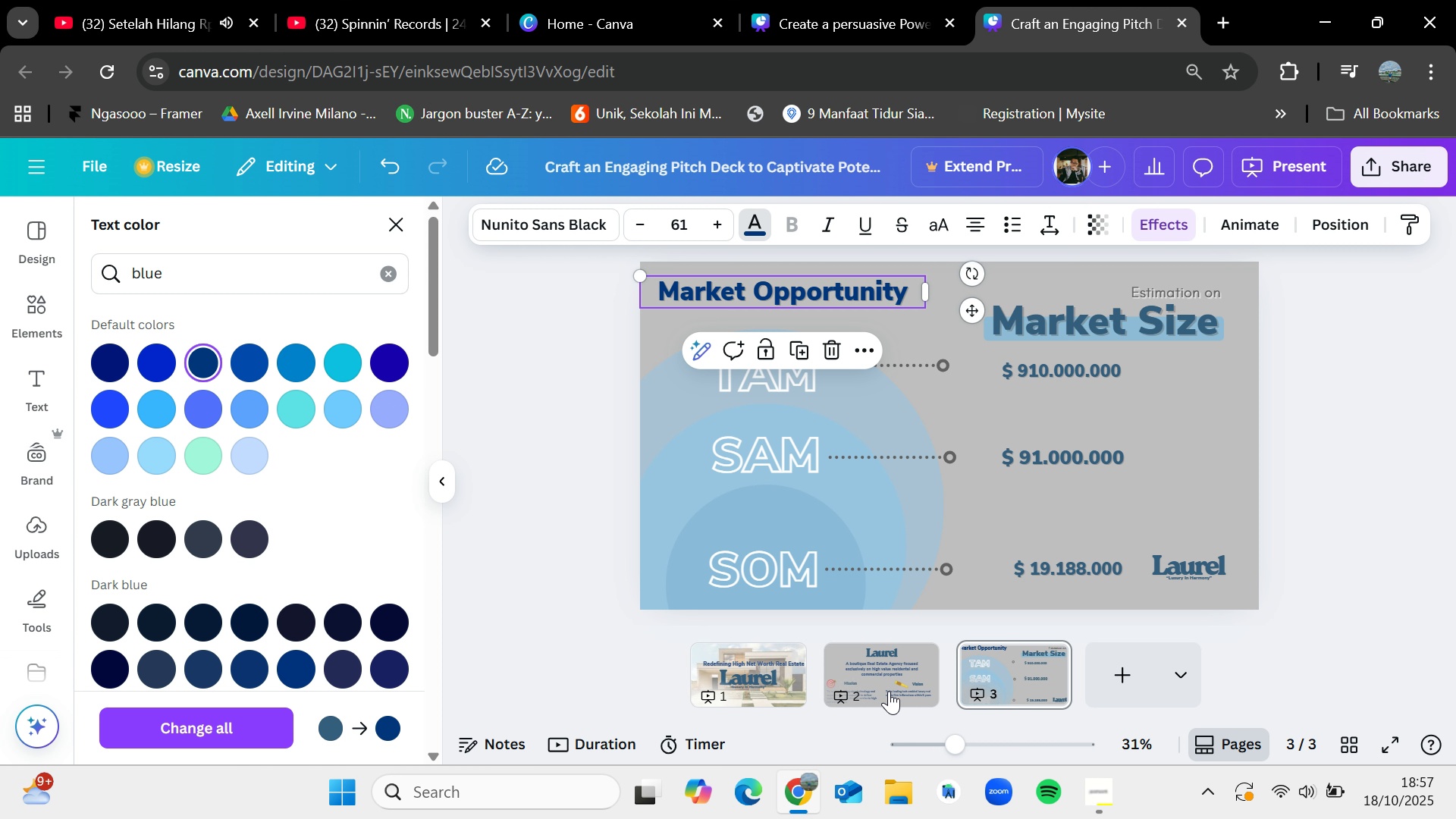 
wait(5.91)
 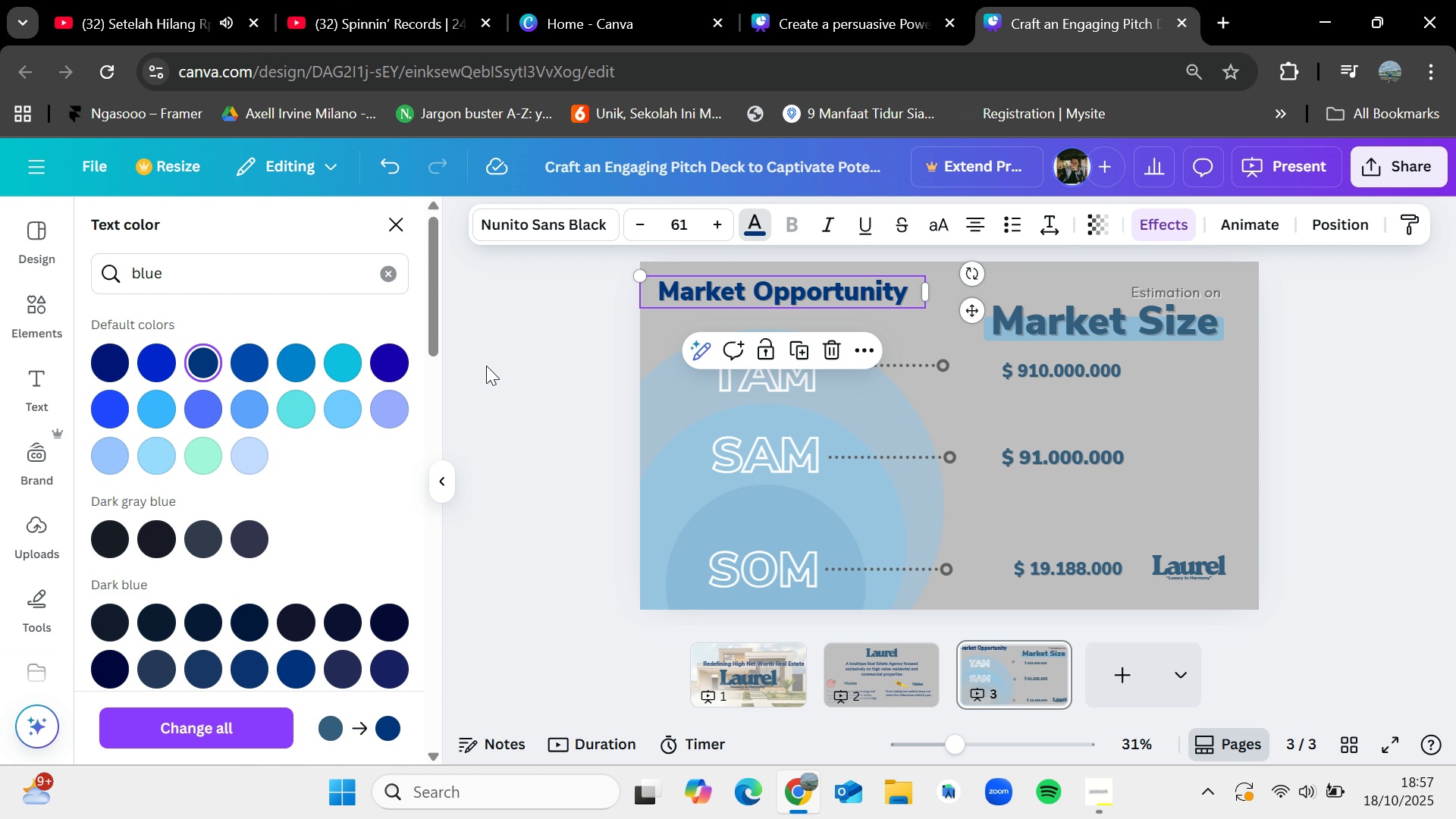 
left_click([394, 269])
 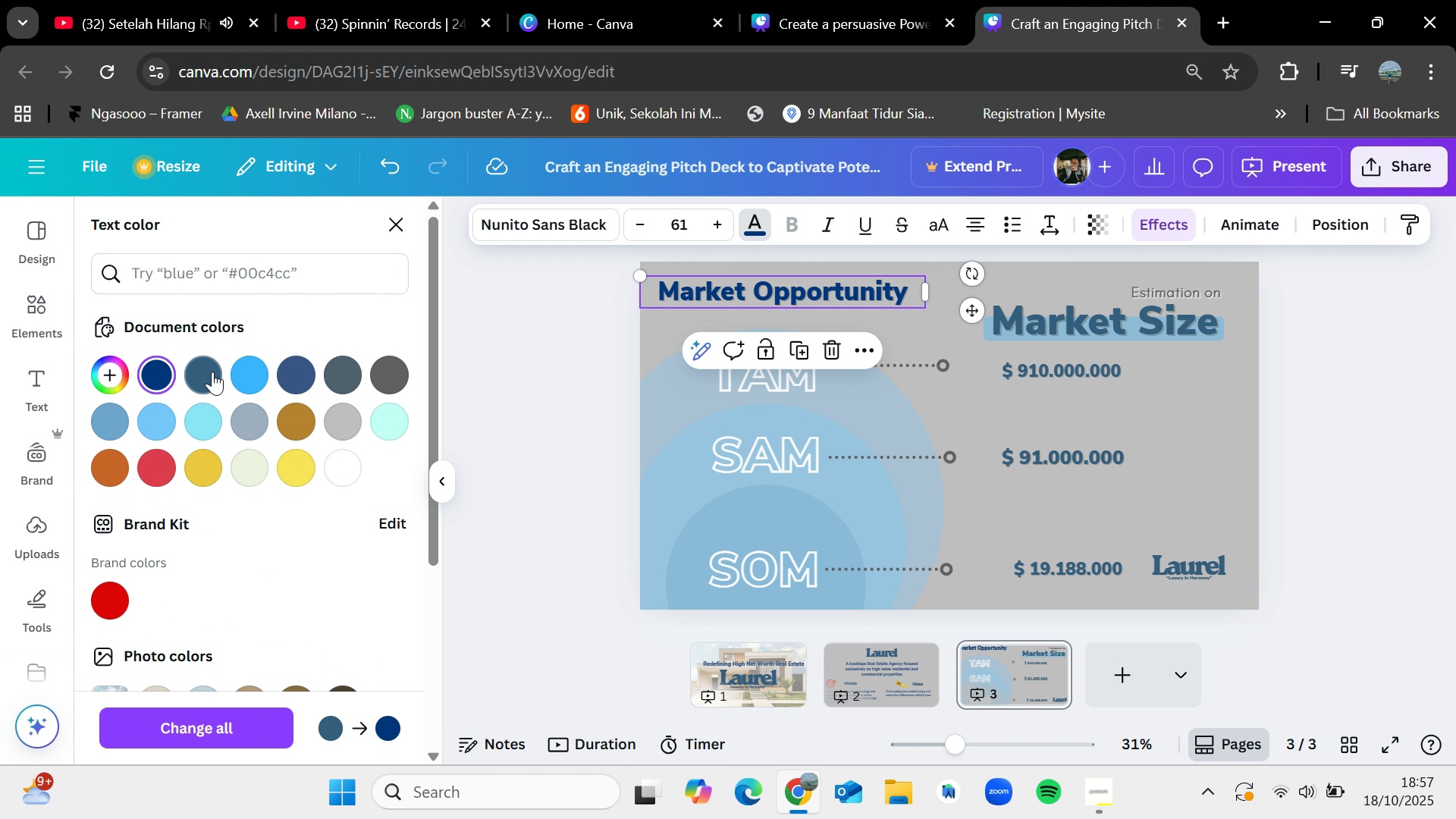 
left_click([214, 372])
 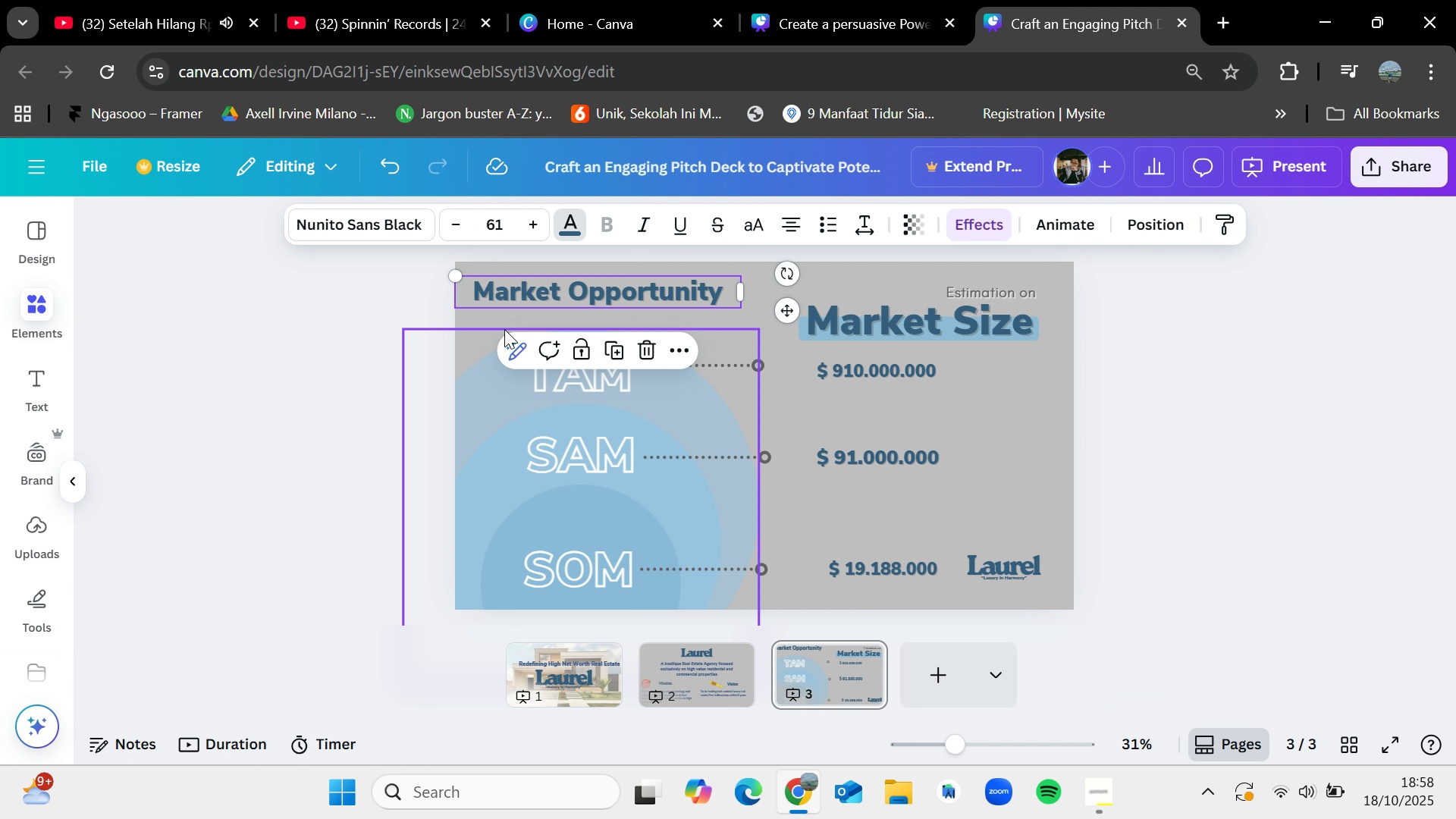 
double_click([504, 329])
 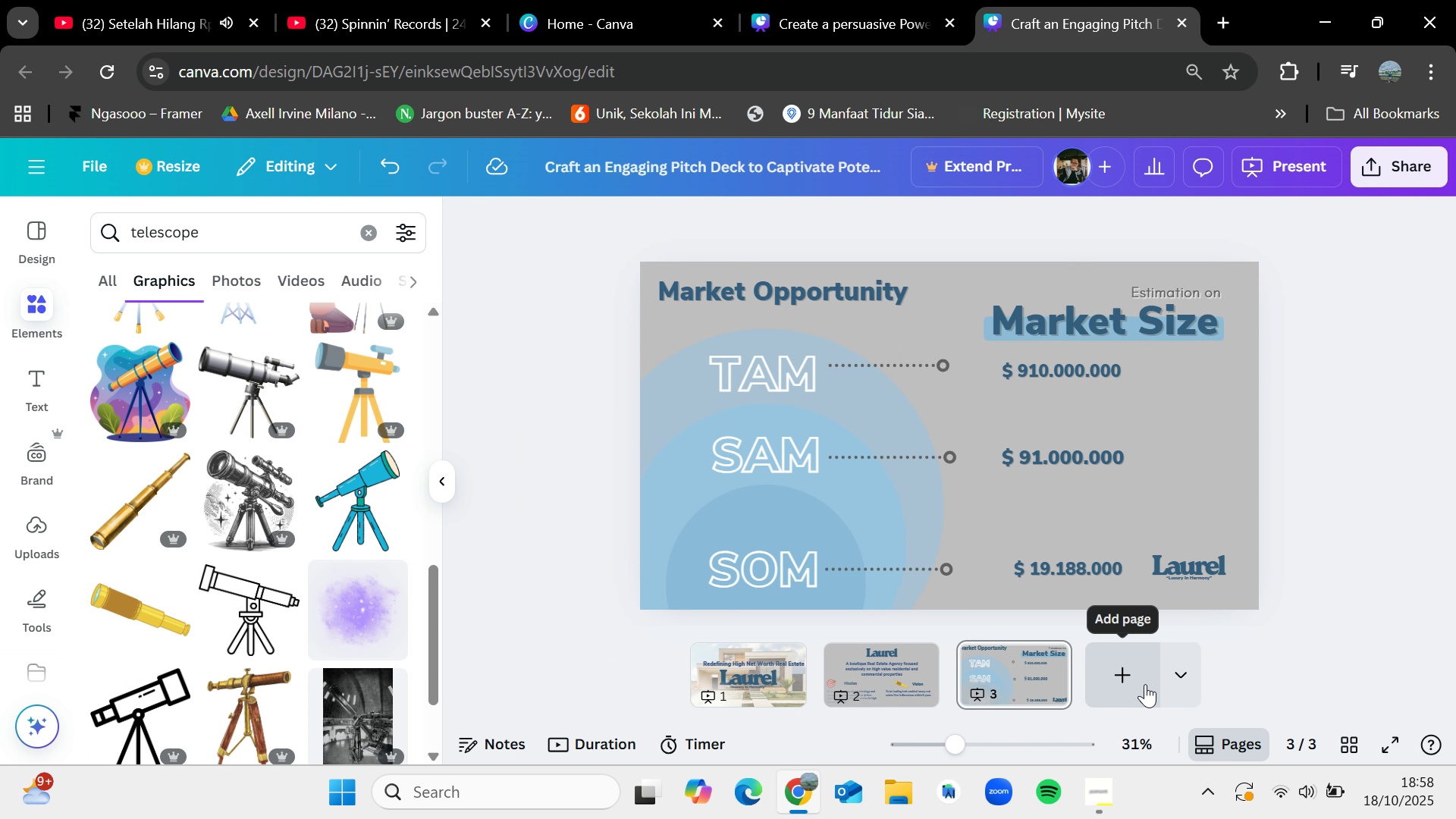 
left_click([1145, 684])
 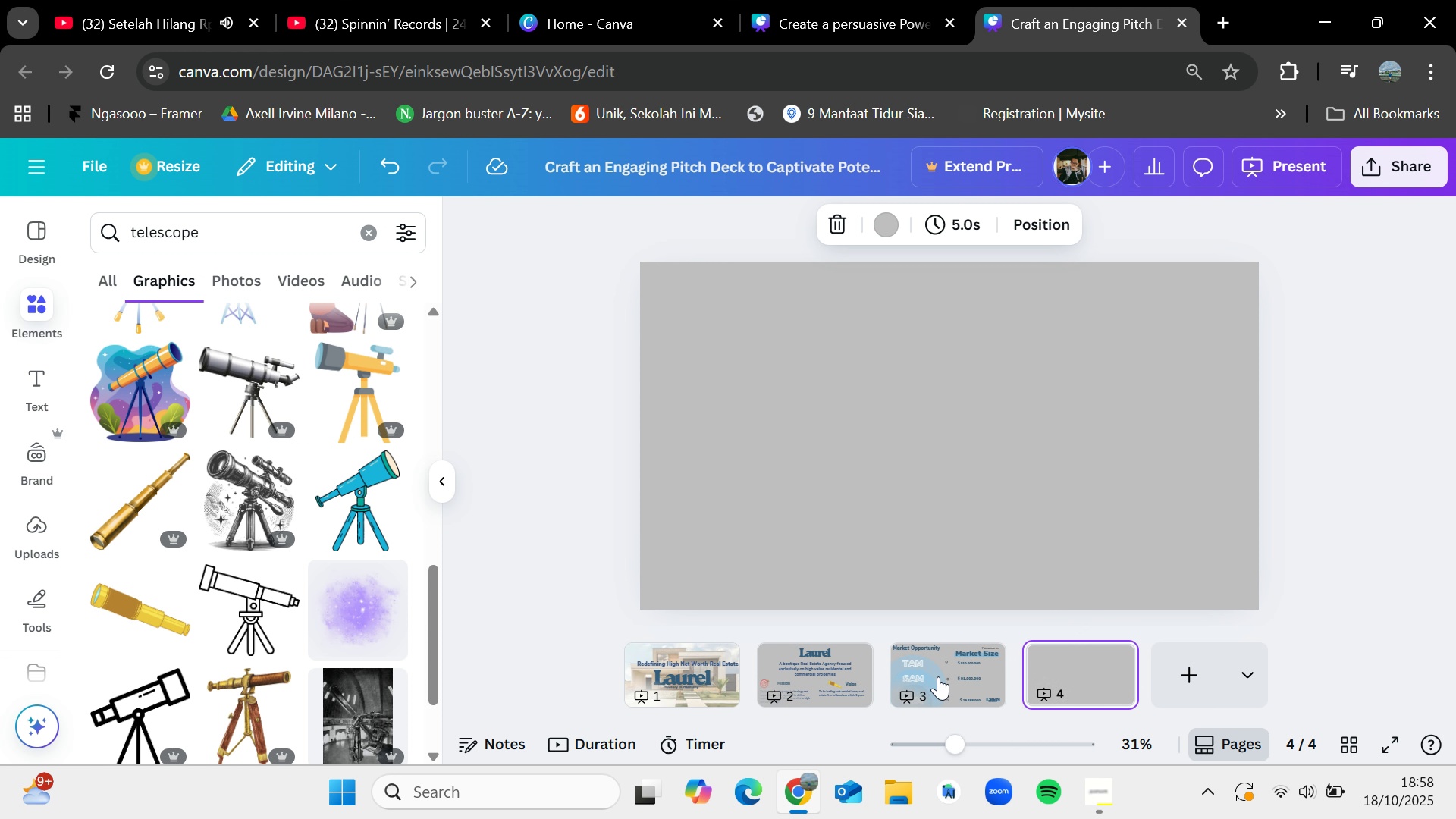 
left_click([938, 676])
 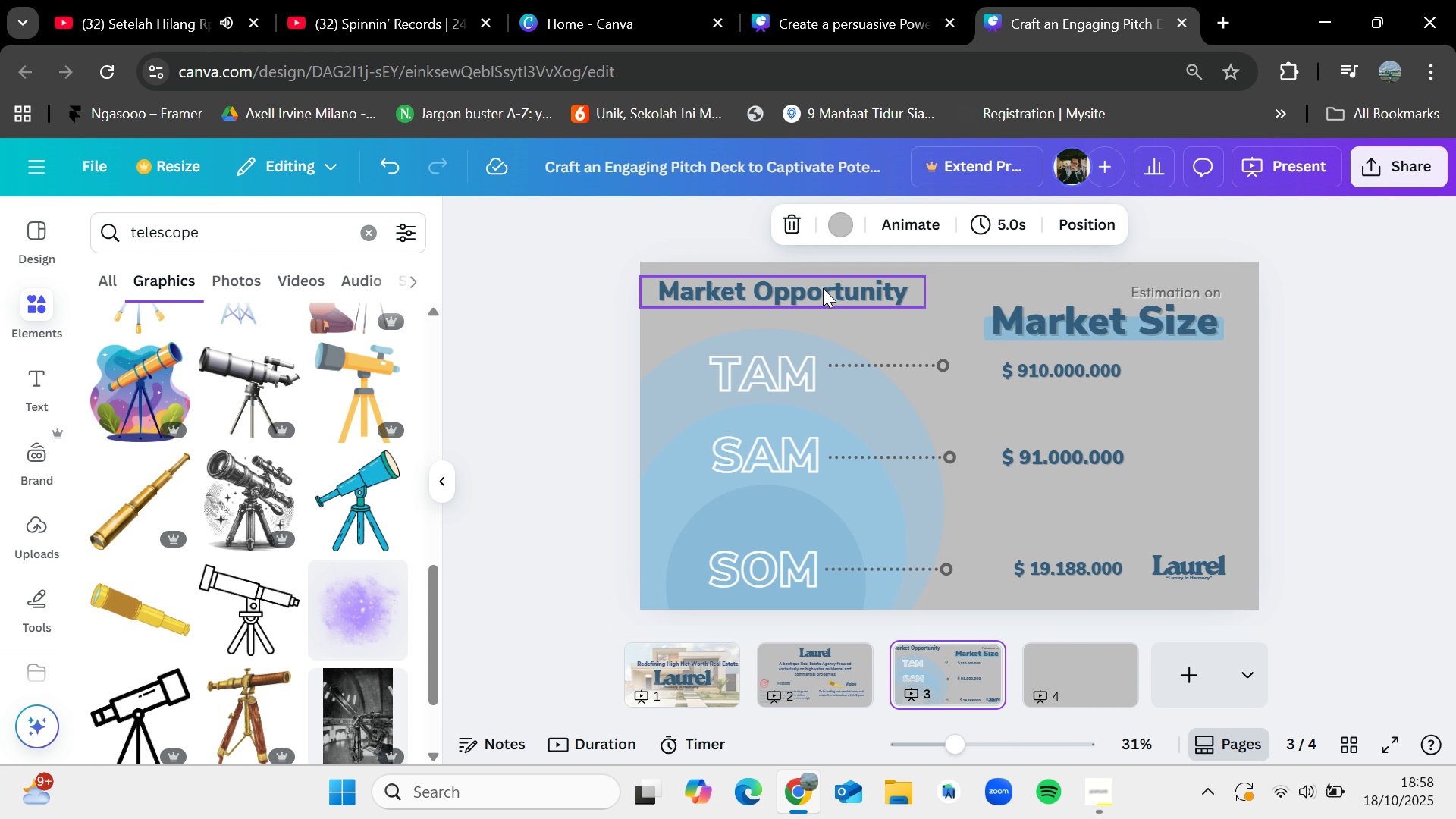 
left_click([823, 288])
 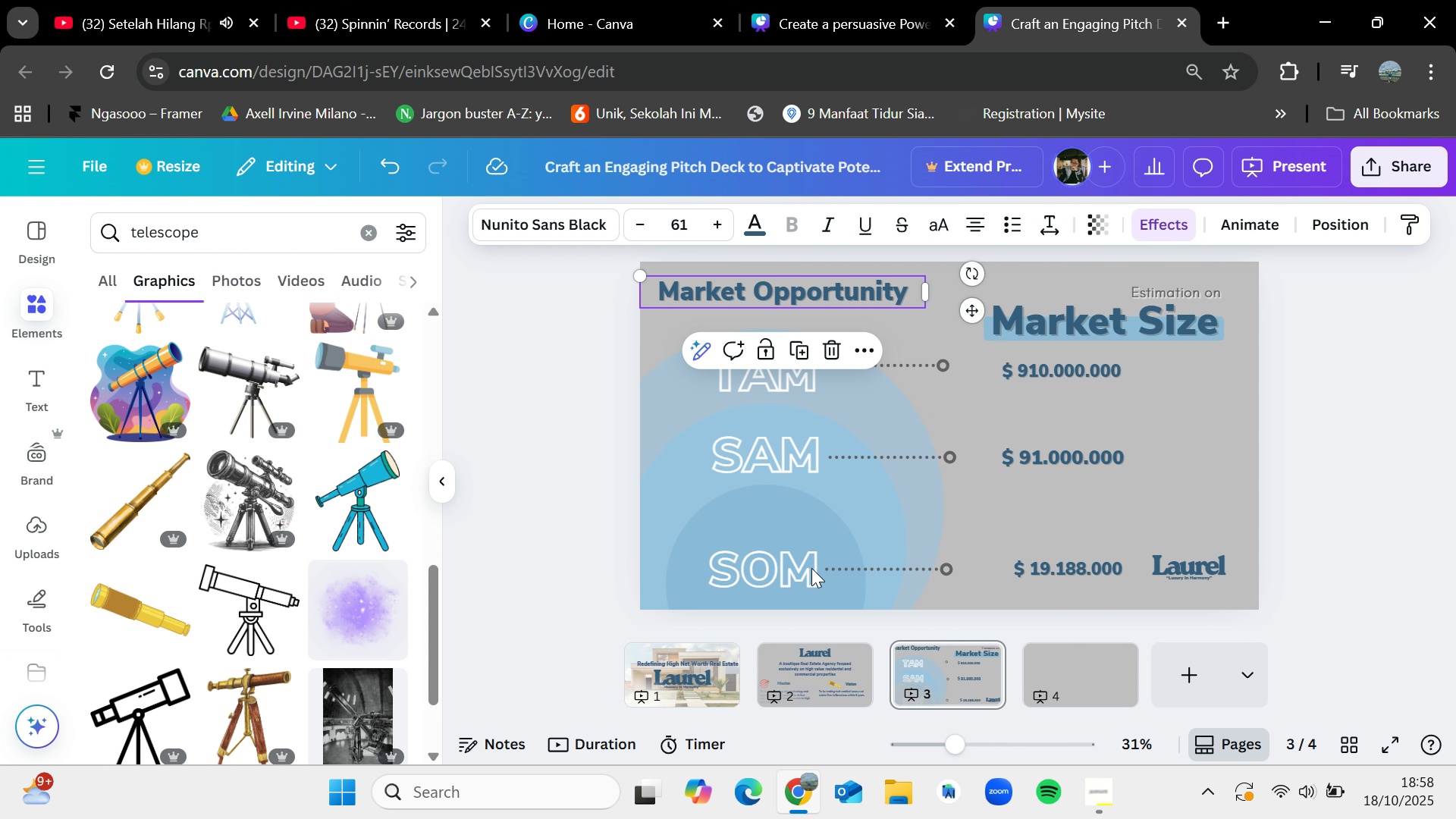 
key(Control+C)
 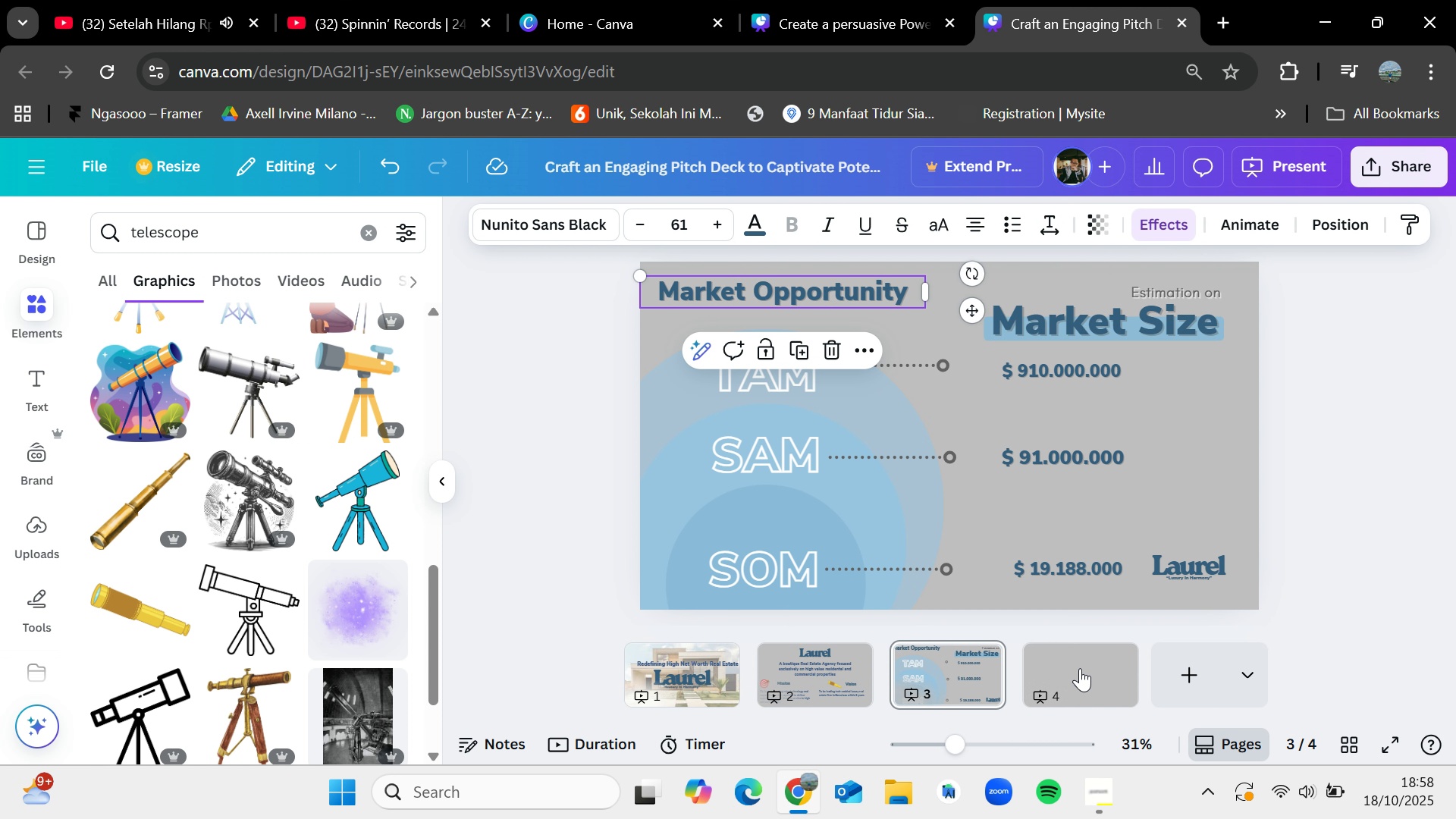 
left_click([1080, 668])
 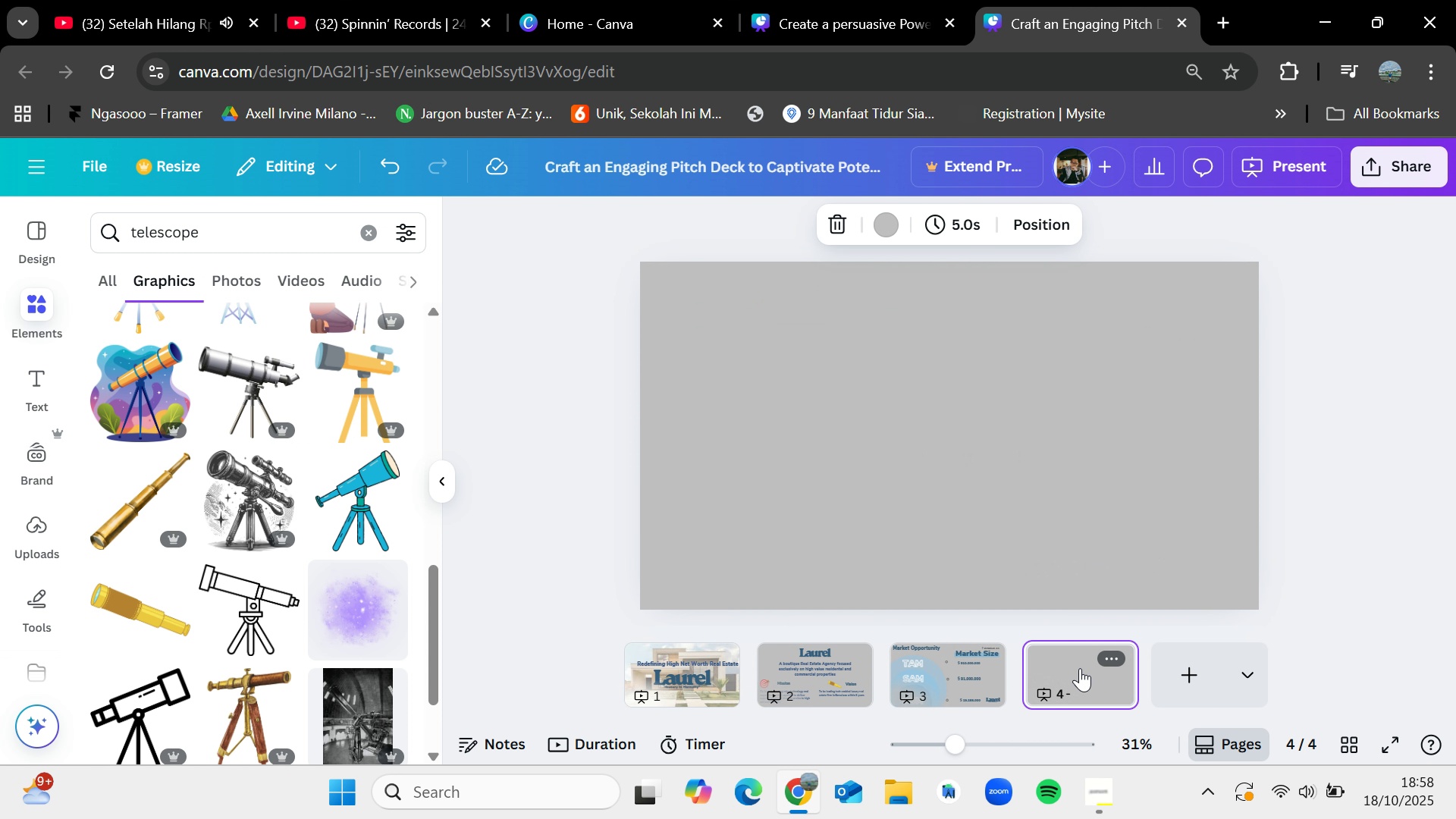 
key(Control+V)
 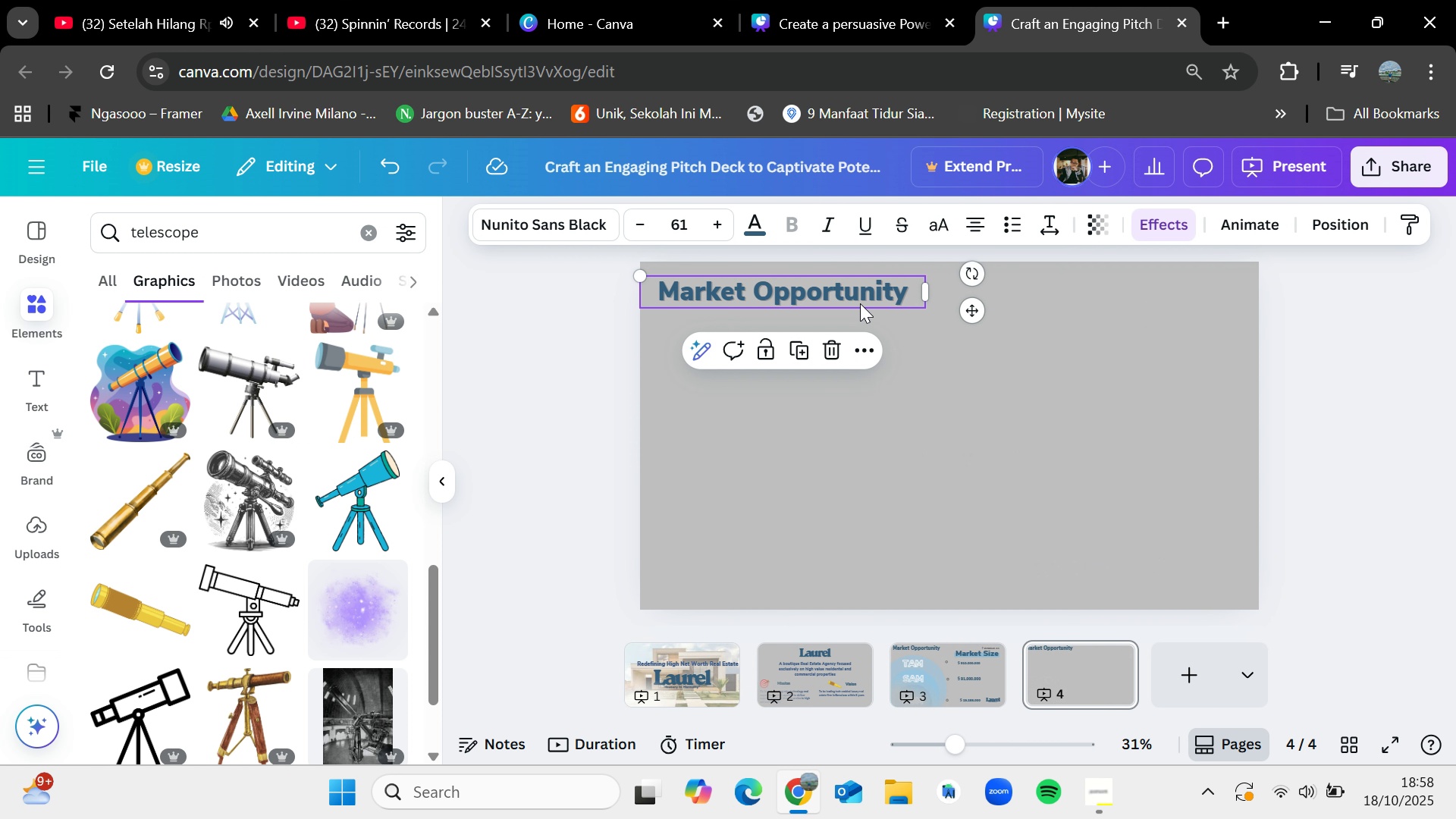 
wait(8.11)
 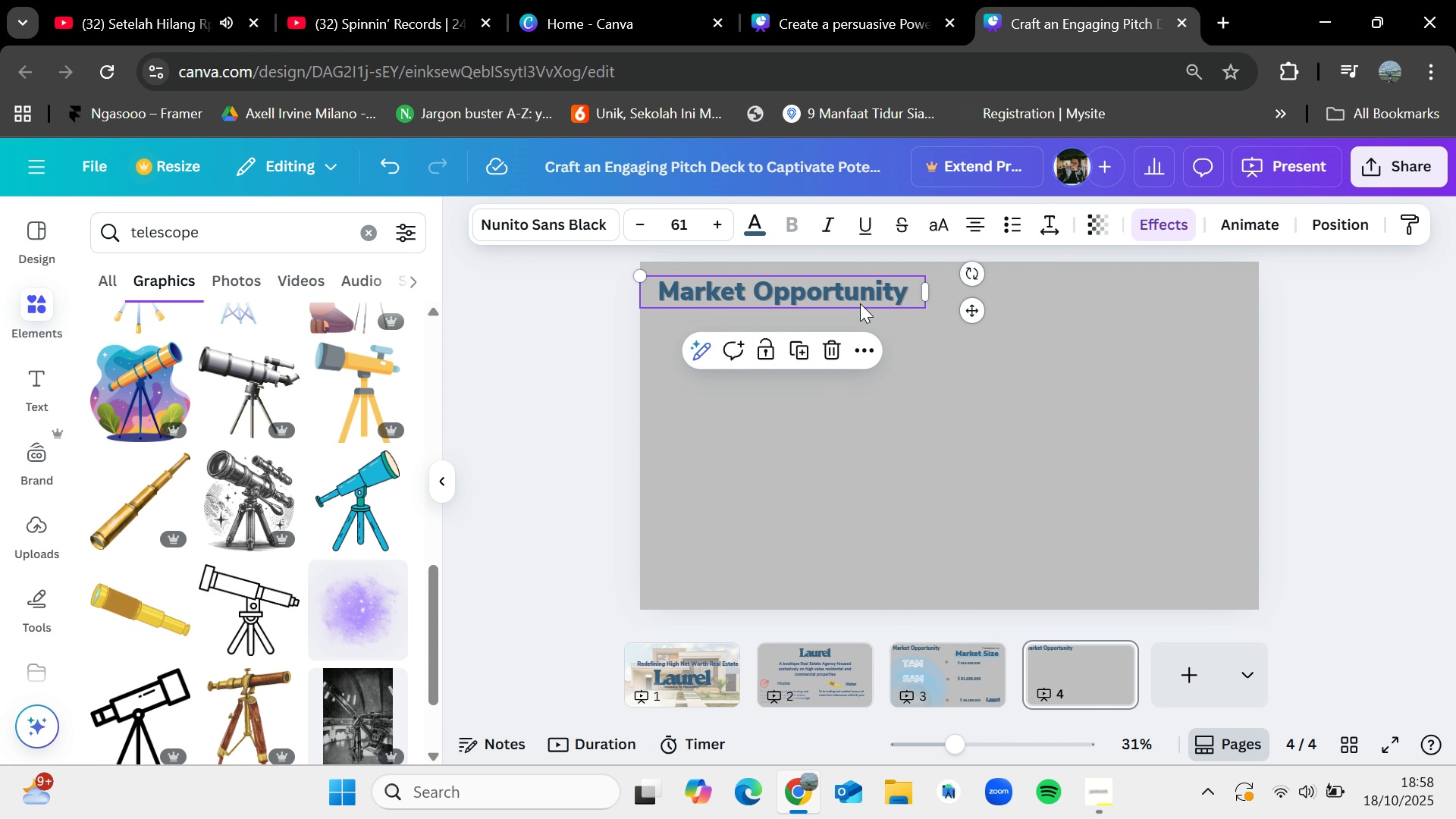 
double_click([810, 291])
 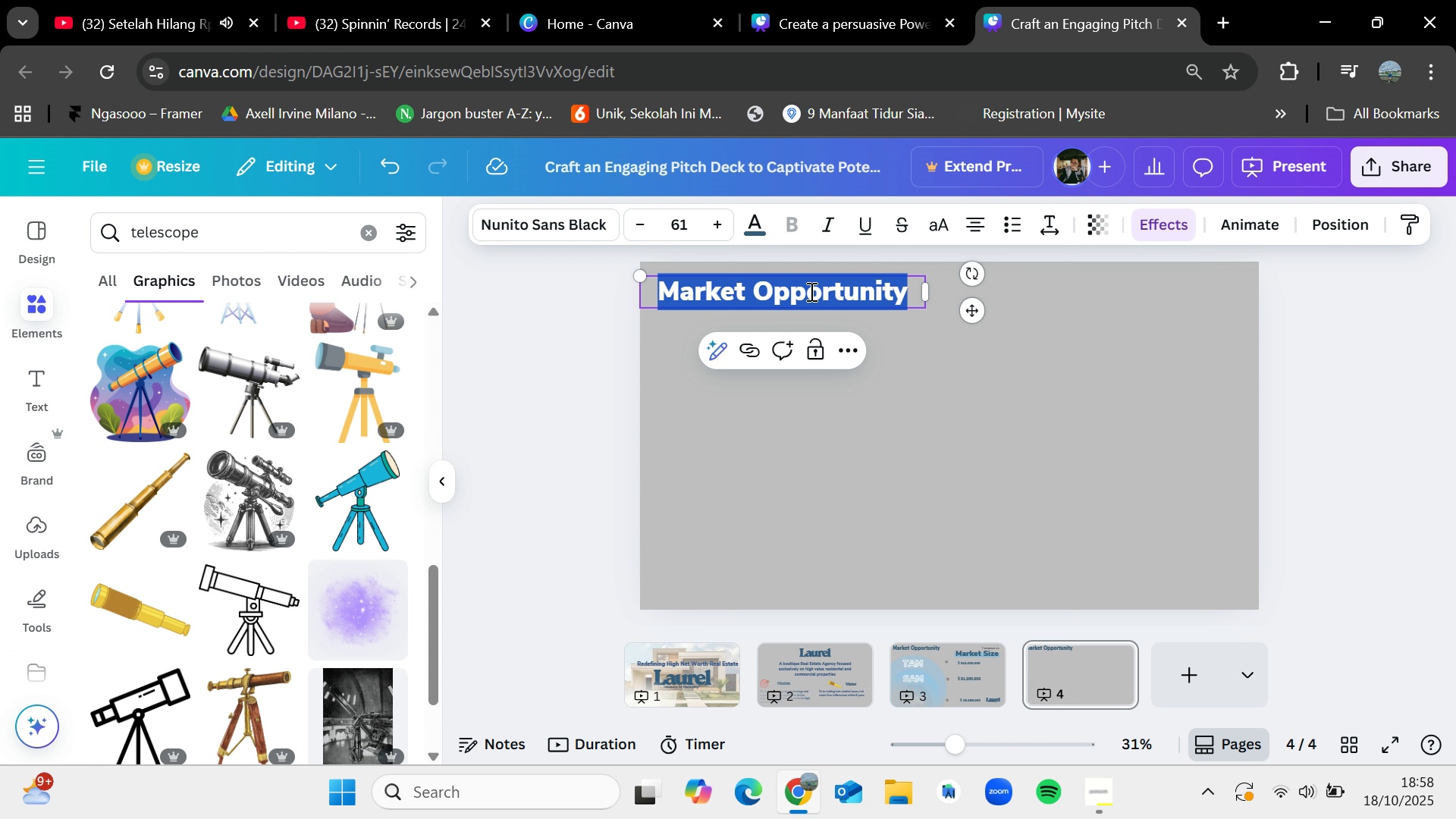 
key(Backspace)
type(Our Offerings)
 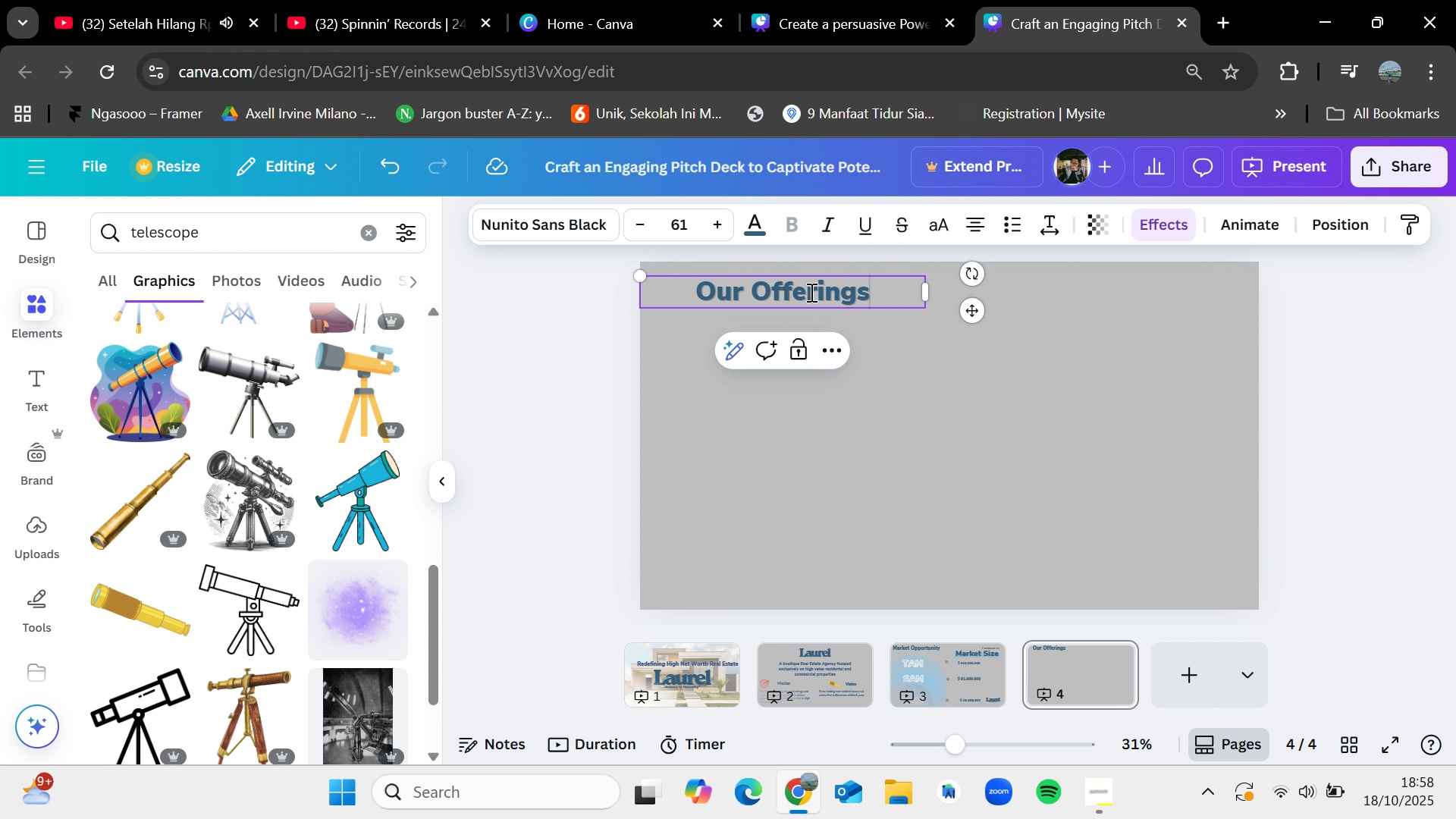 
left_click([969, 436])
 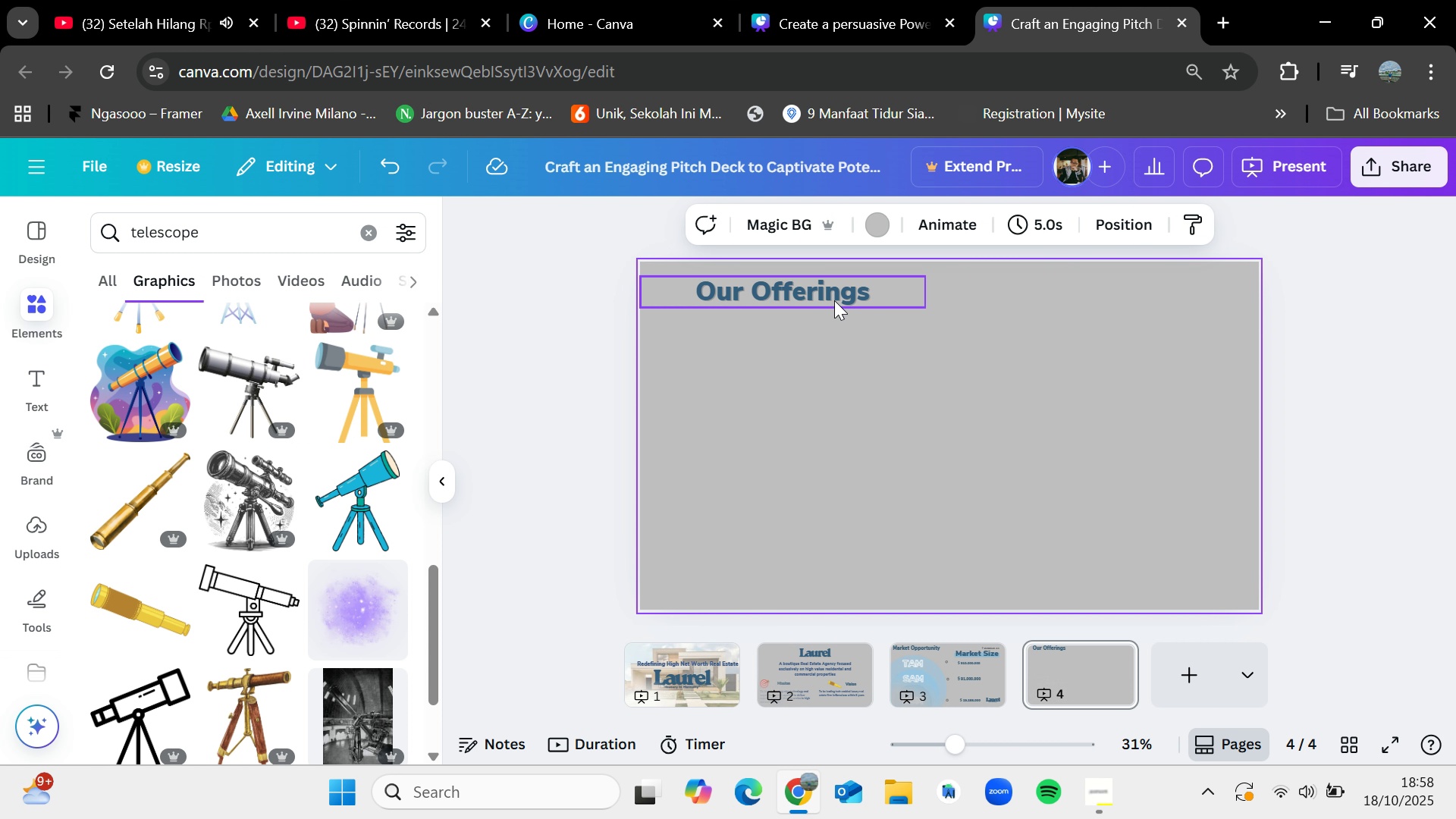 
left_click_drag(start_coordinate=[834, 300], to_coordinate=[988, 312])
 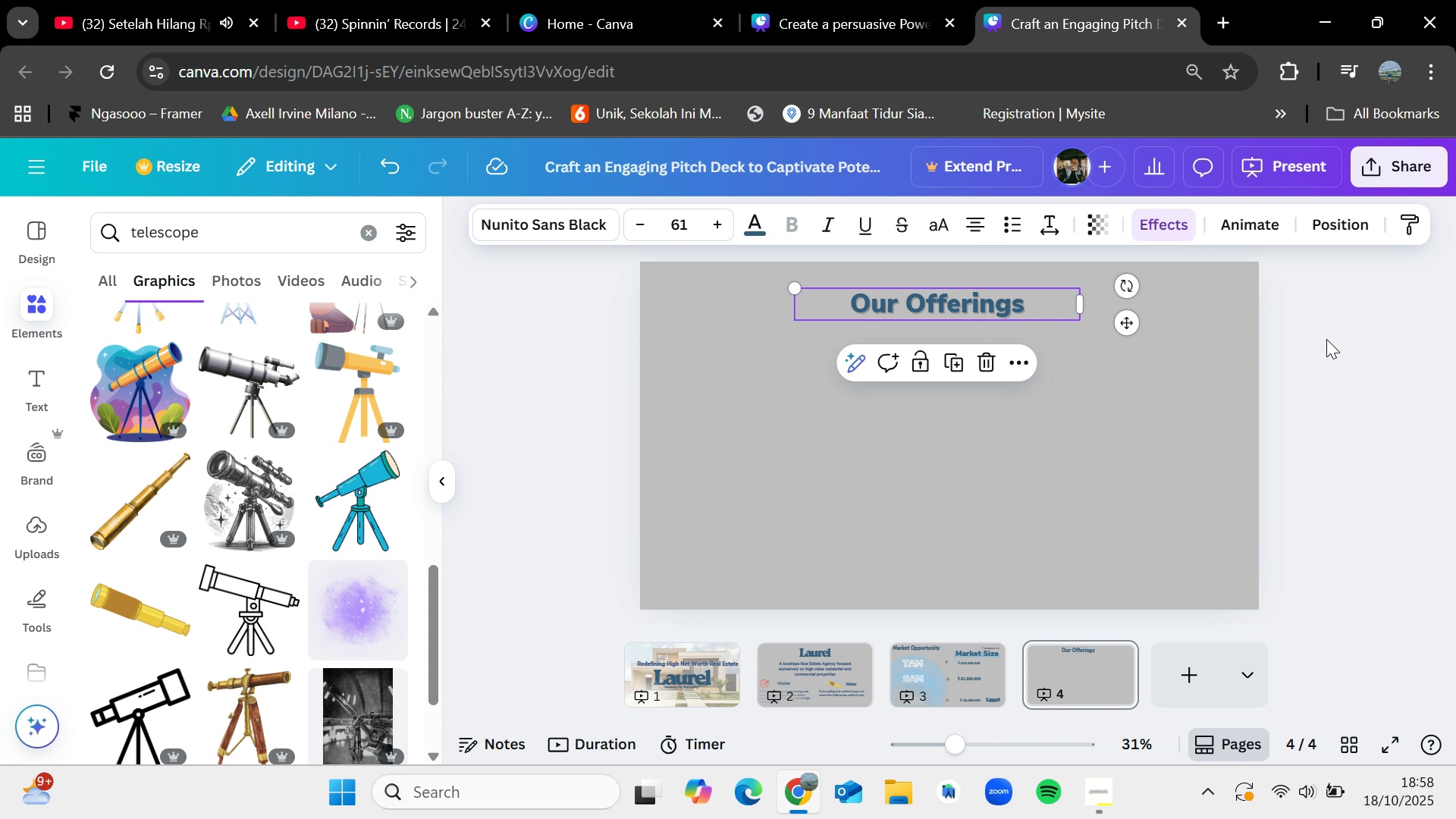 
left_click_drag(start_coordinate=[1323, 338], to_coordinate=[1329, 339])
 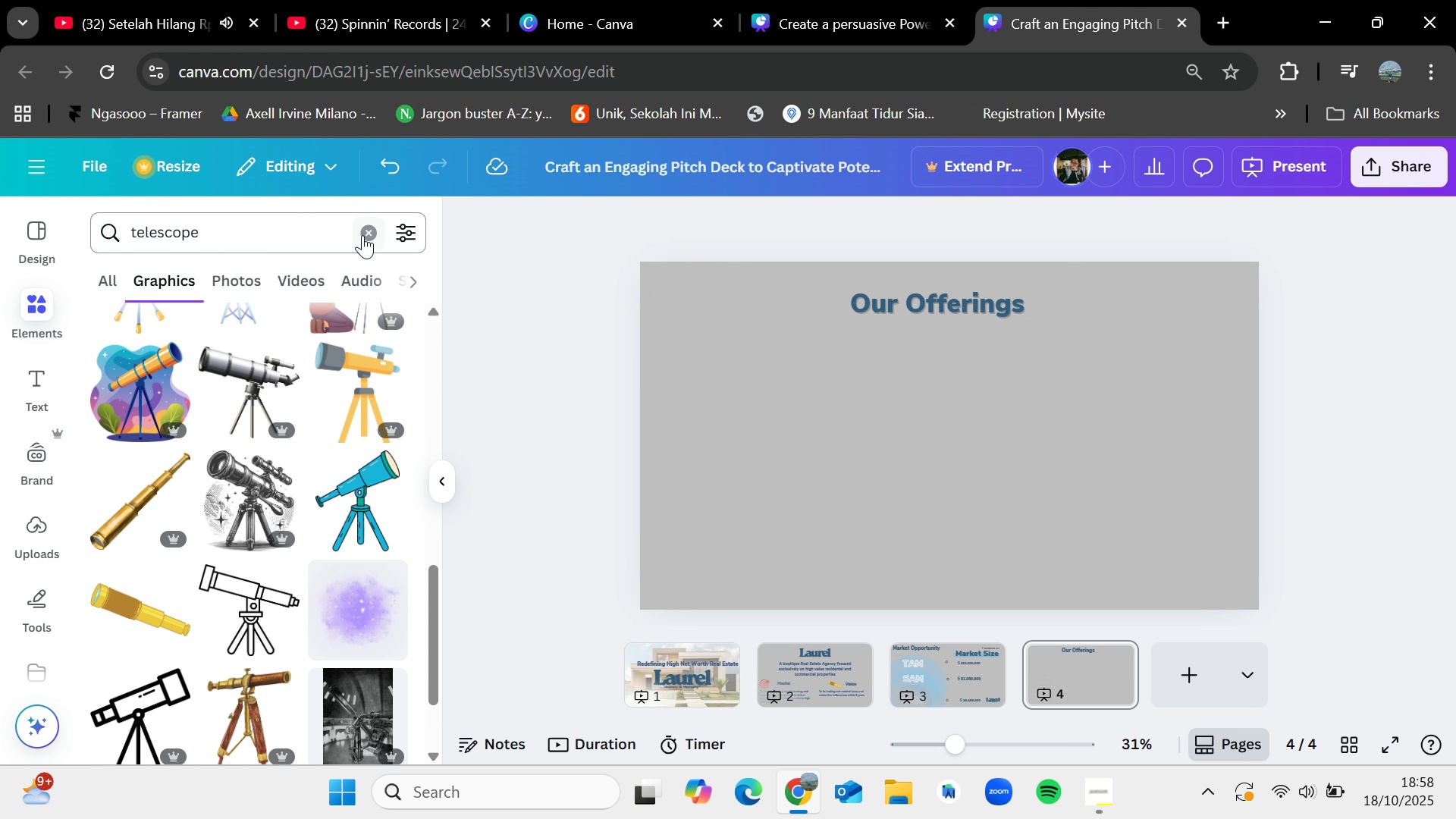 
left_click([362, 235])
 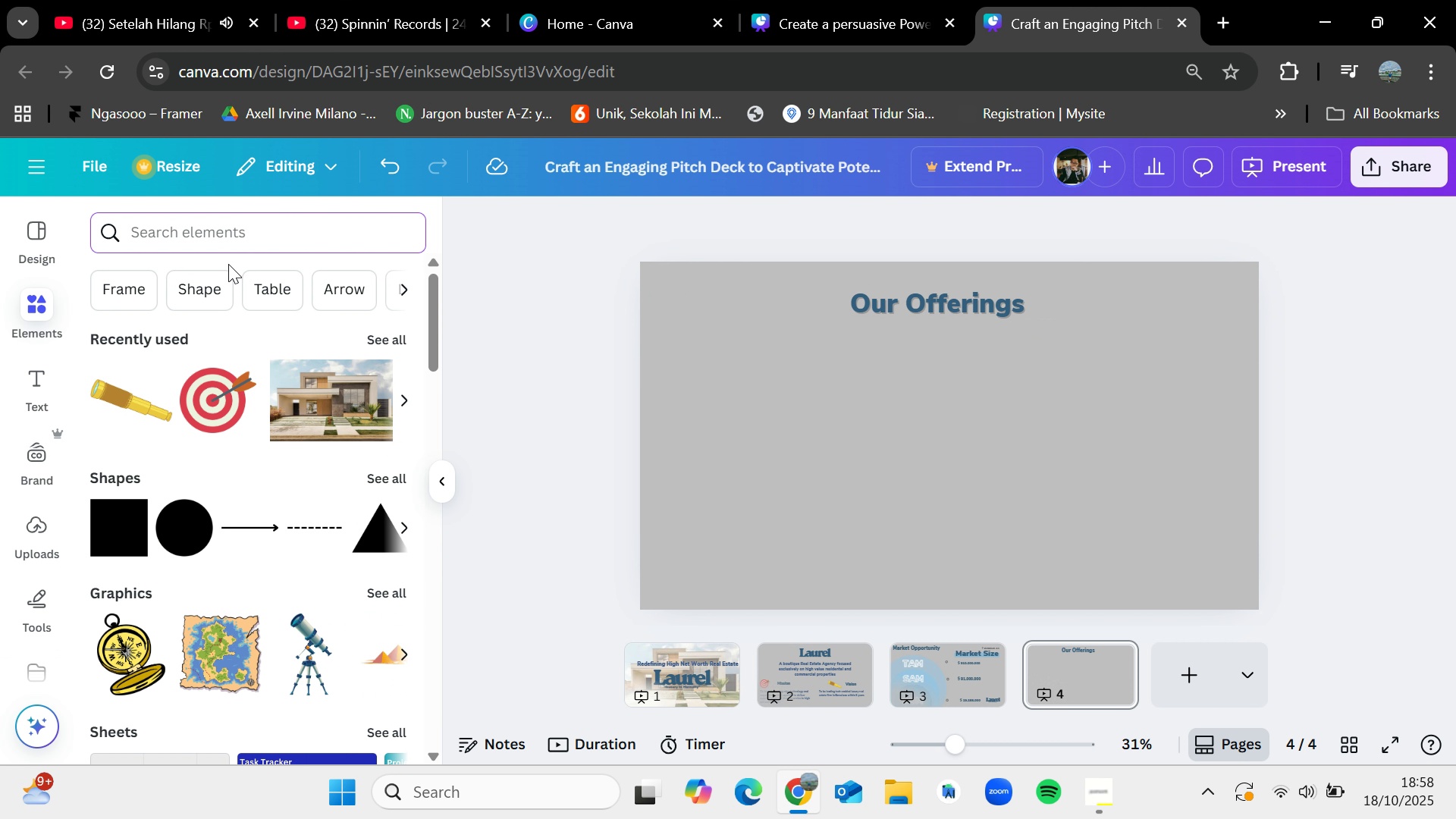 
wait(5.12)
 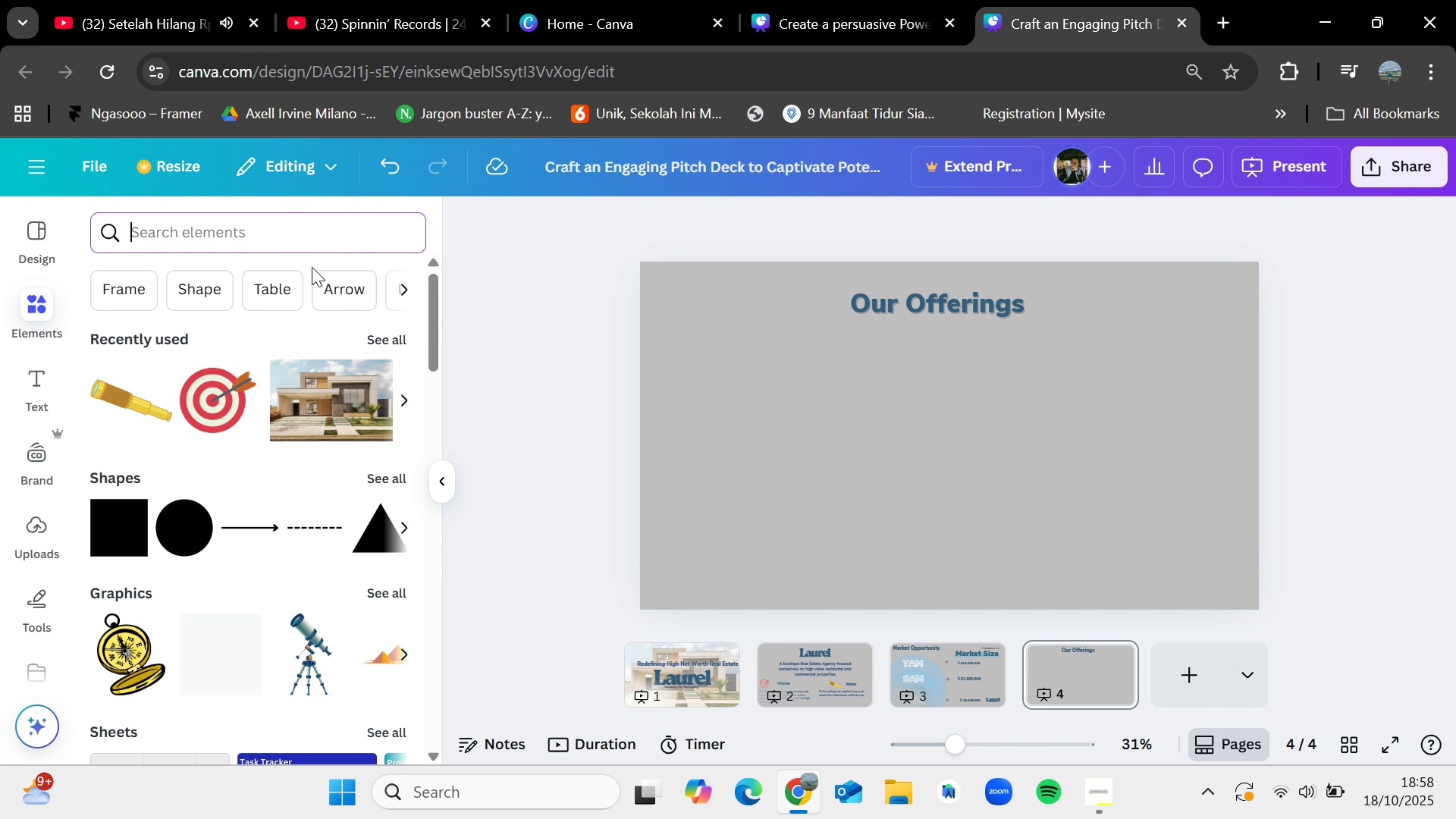 
type(lu)
 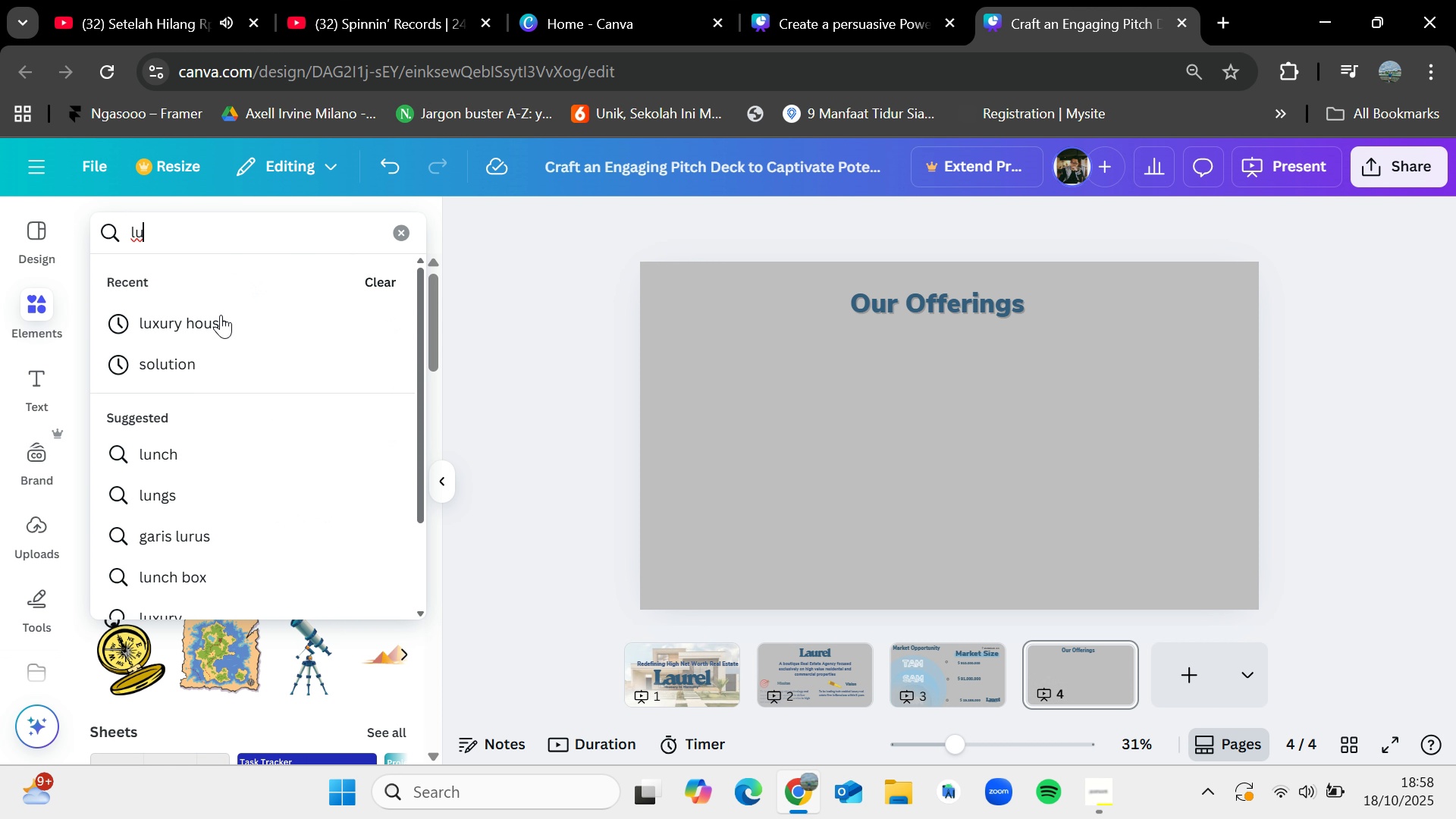 
left_click([217, 319])
 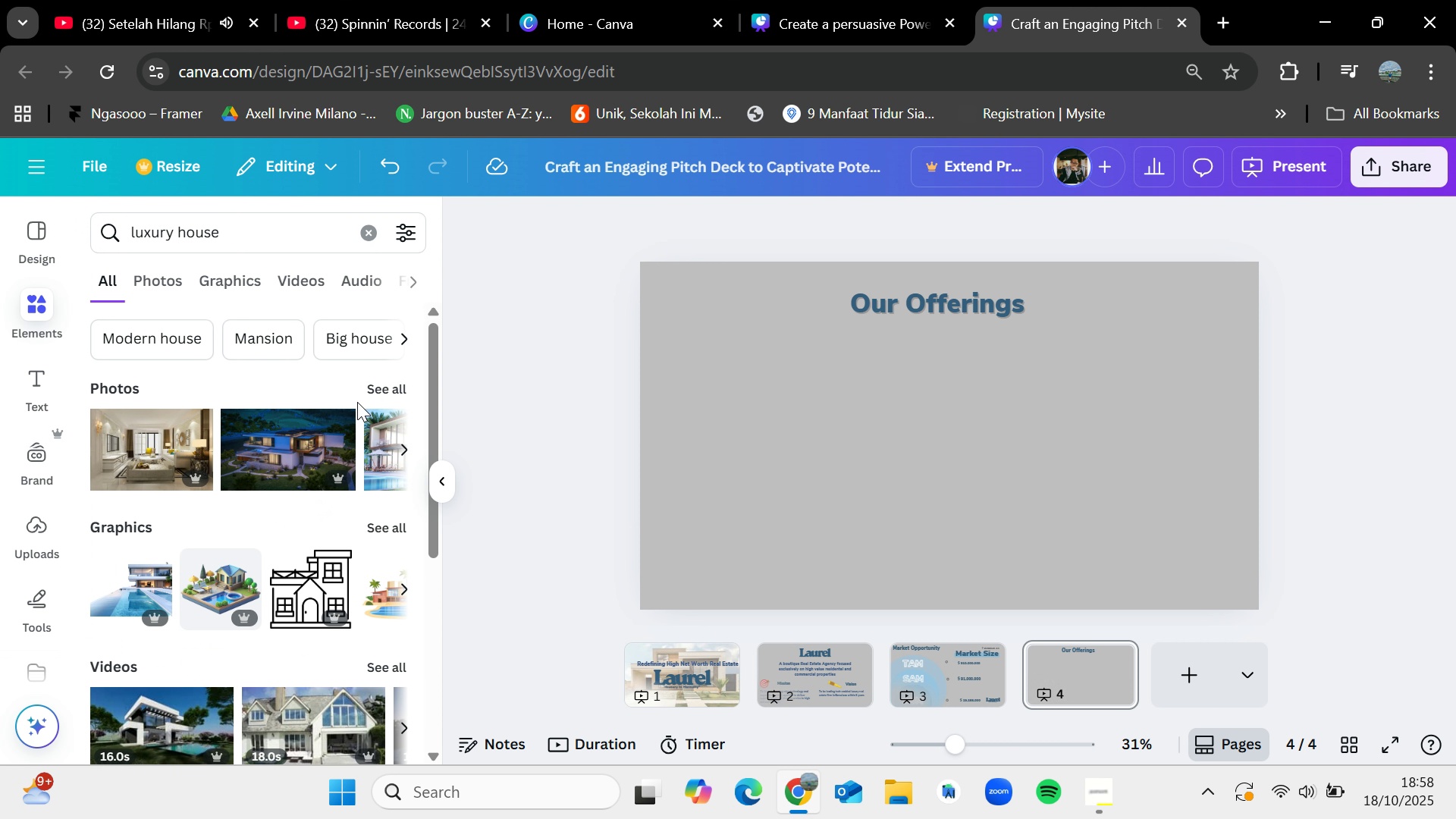 
left_click([382, 394])
 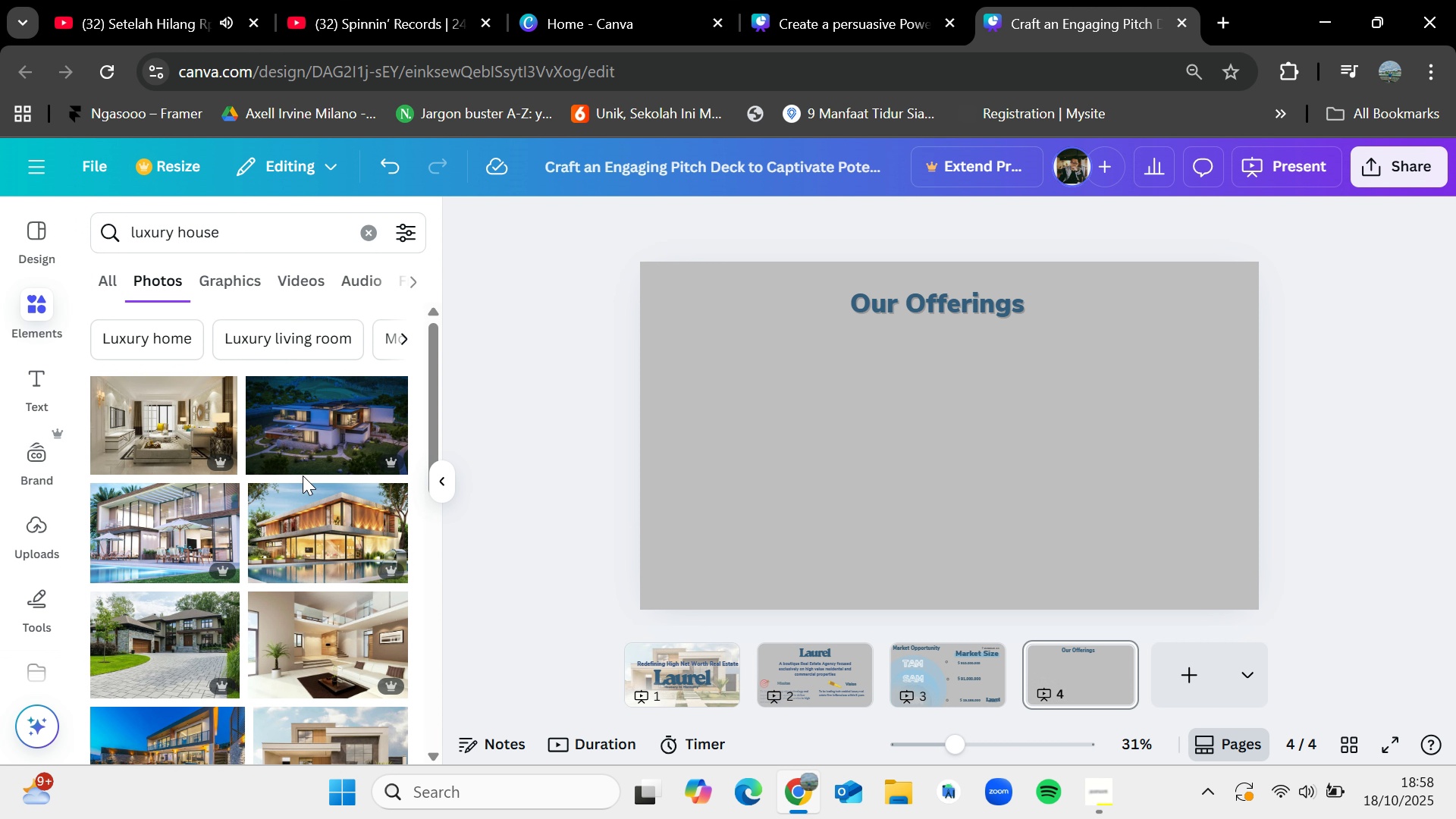 
scroll: coordinate [273, 524], scroll_direction: down, amount: 6.0
 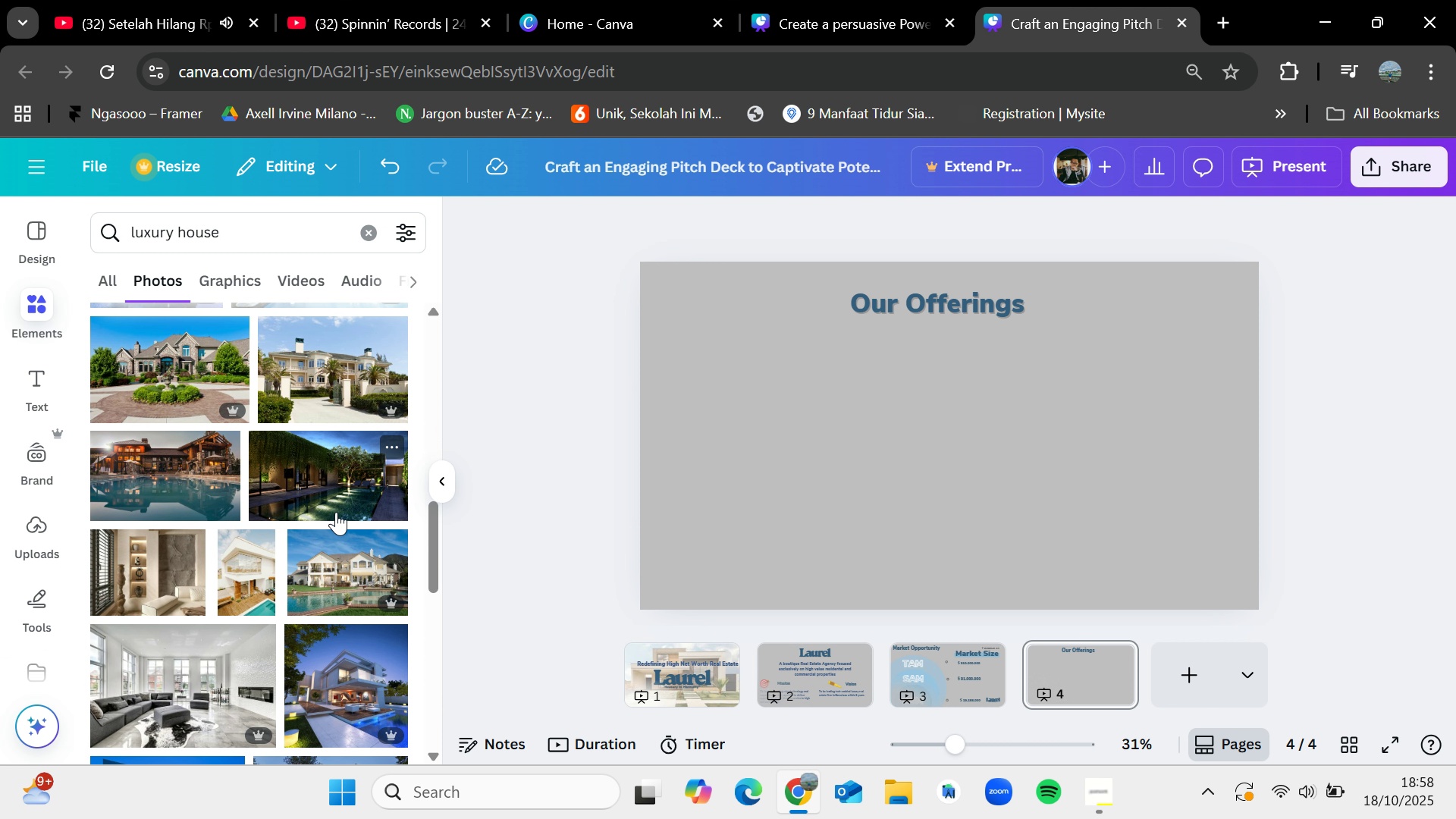 
scroll: coordinate [325, 559], scroll_direction: down, amount: 1.0
 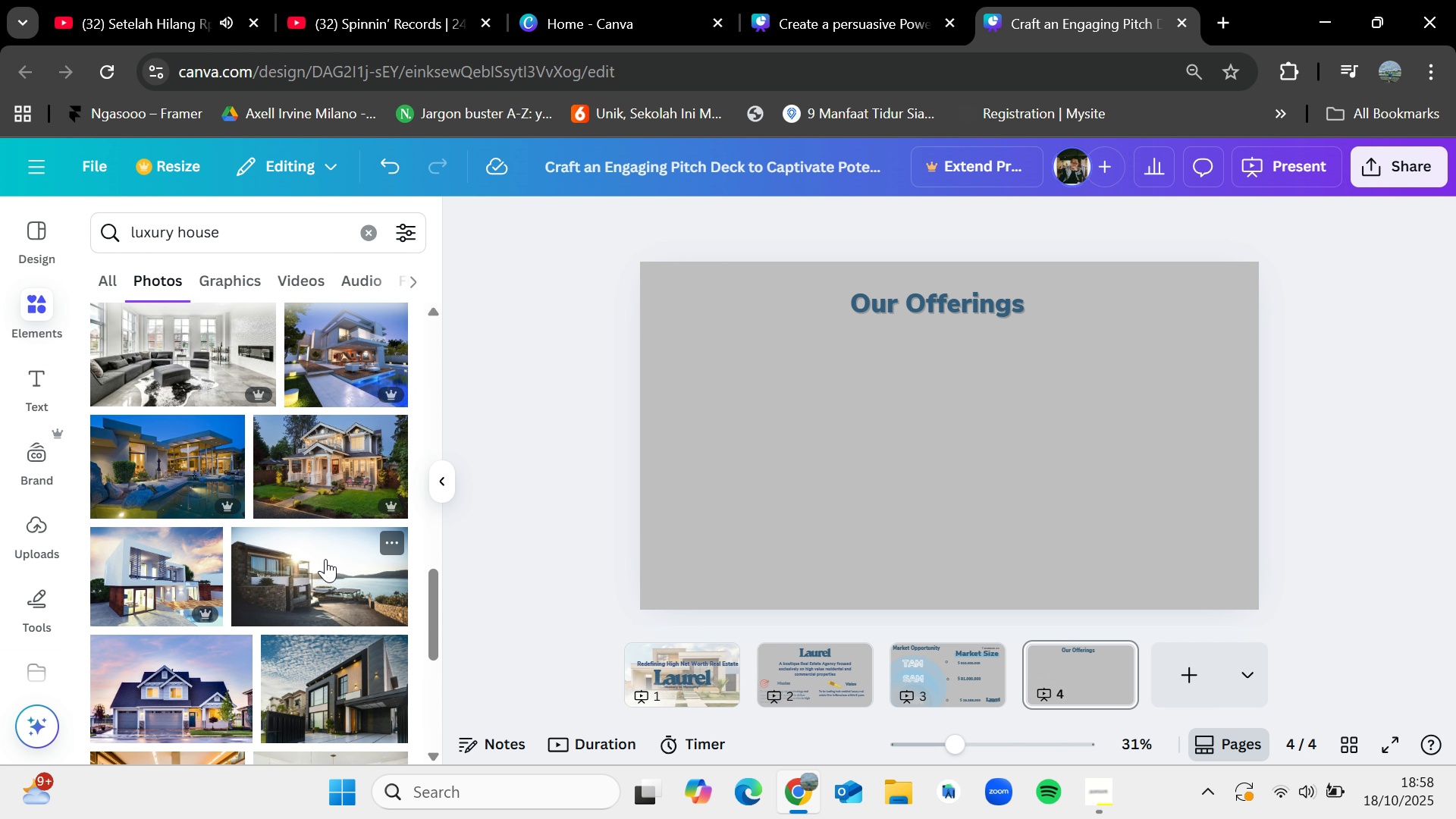 
left_click_drag(start_coordinate=[314, 573], to_coordinate=[744, 397])
 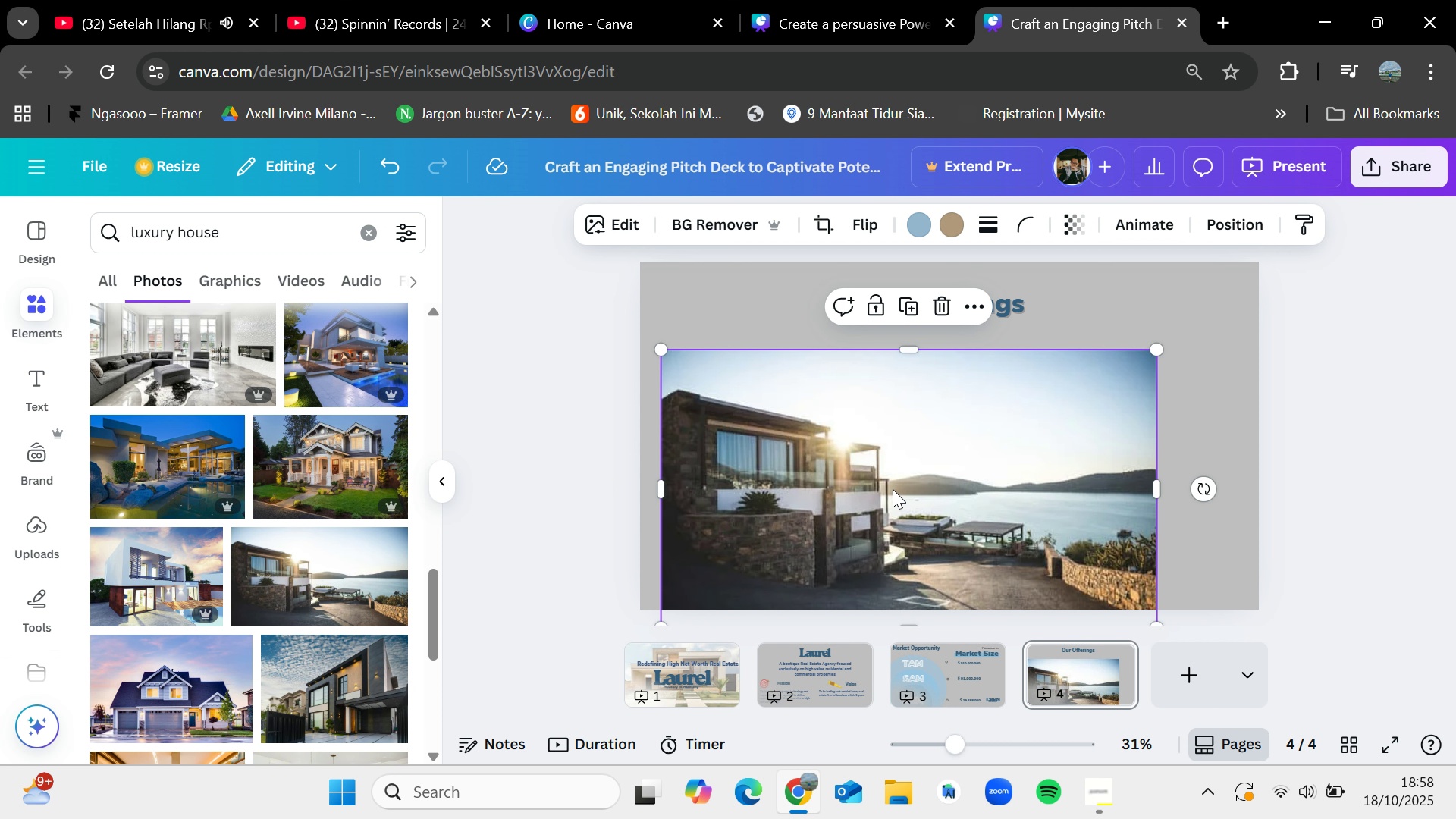 
left_click_drag(start_coordinate=[893, 489], to_coordinate=[893, 468])
 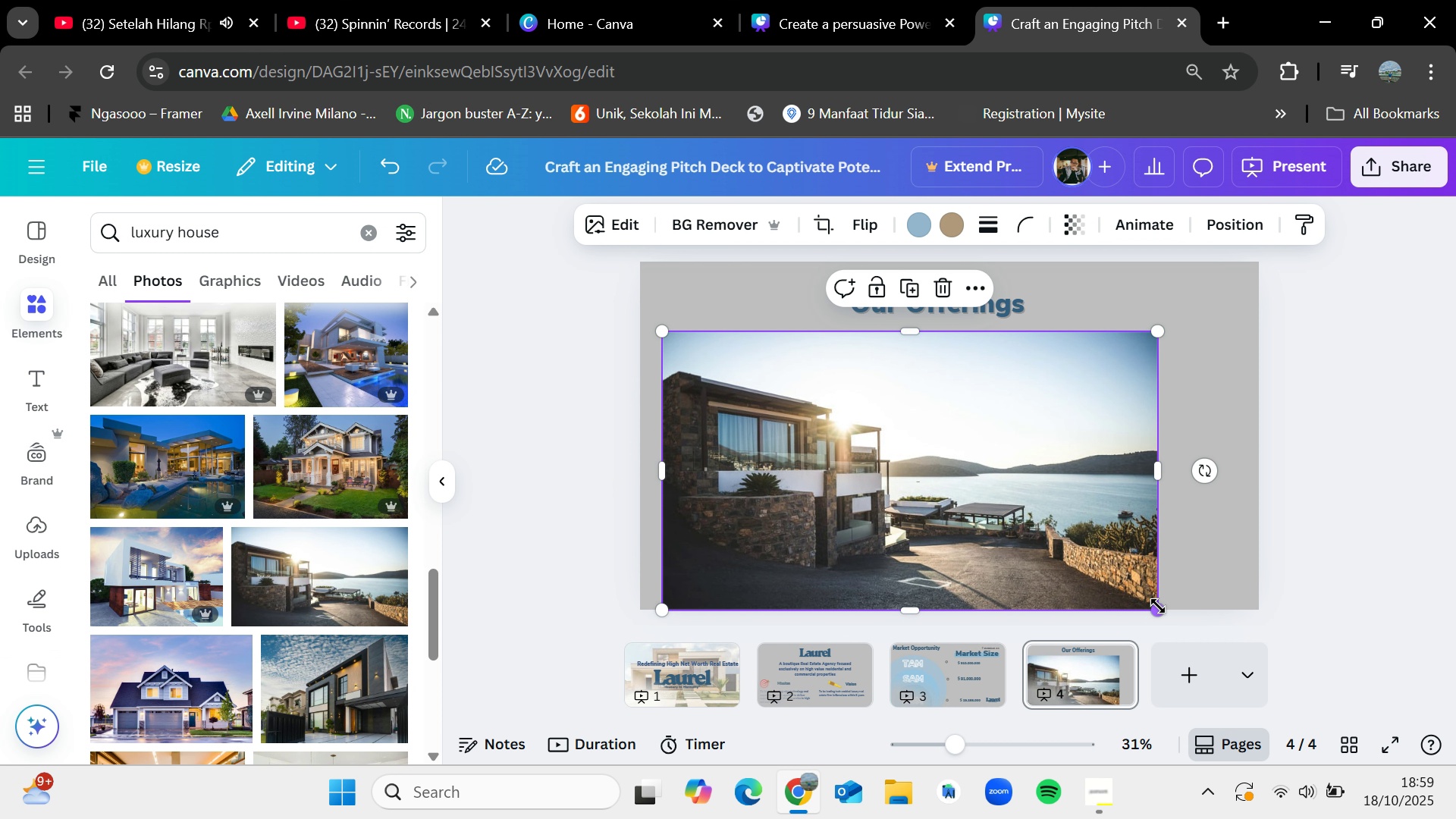 
left_click_drag(start_coordinate=[1158, 606], to_coordinate=[922, 526])
 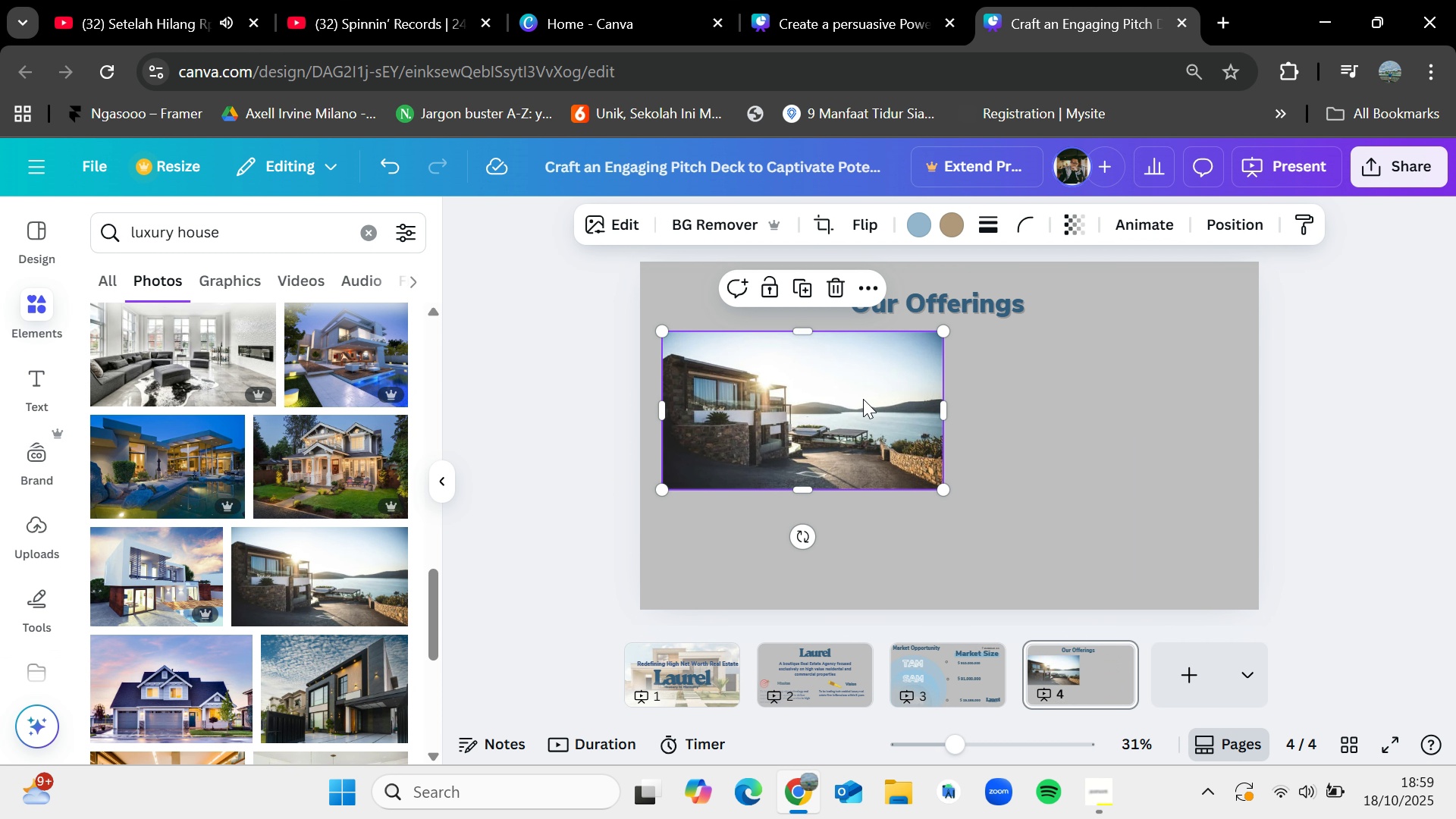 
left_click_drag(start_coordinate=[868, 395], to_coordinate=[861, 412])
 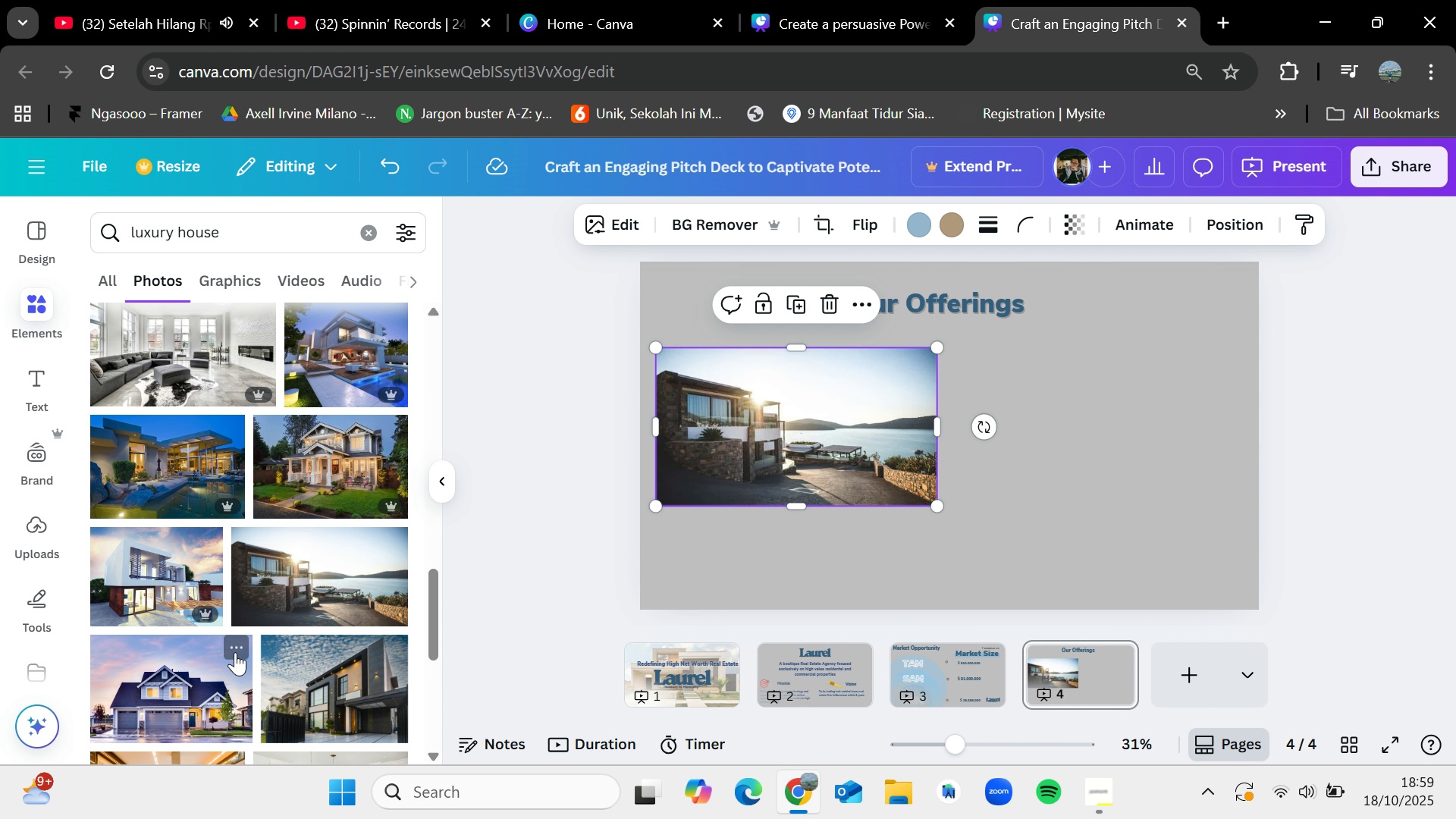 
scroll: coordinate [240, 657], scroll_direction: down, amount: 2.0
 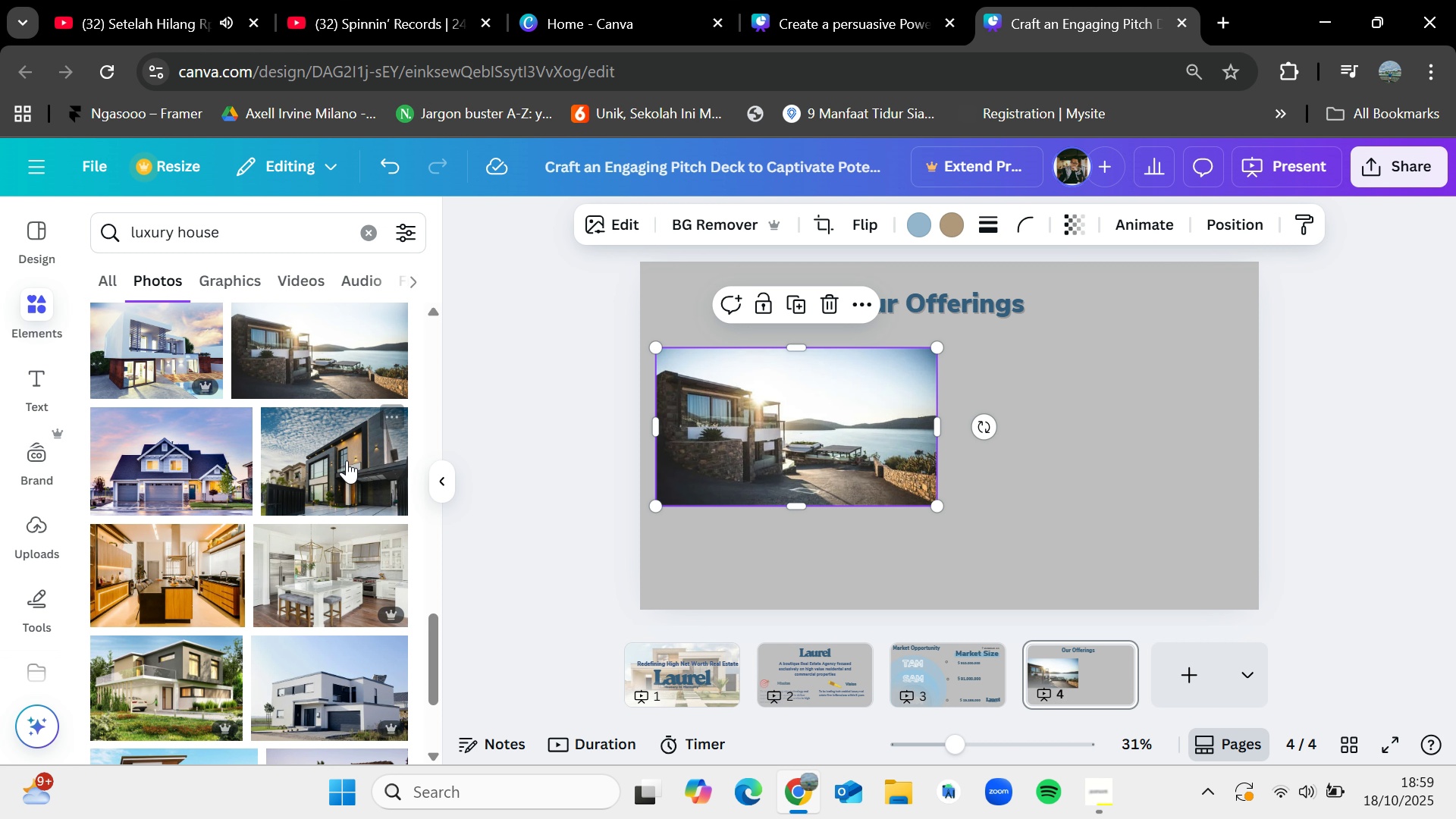 
left_click_drag(start_coordinate=[327, 468], to_coordinate=[987, 393])
 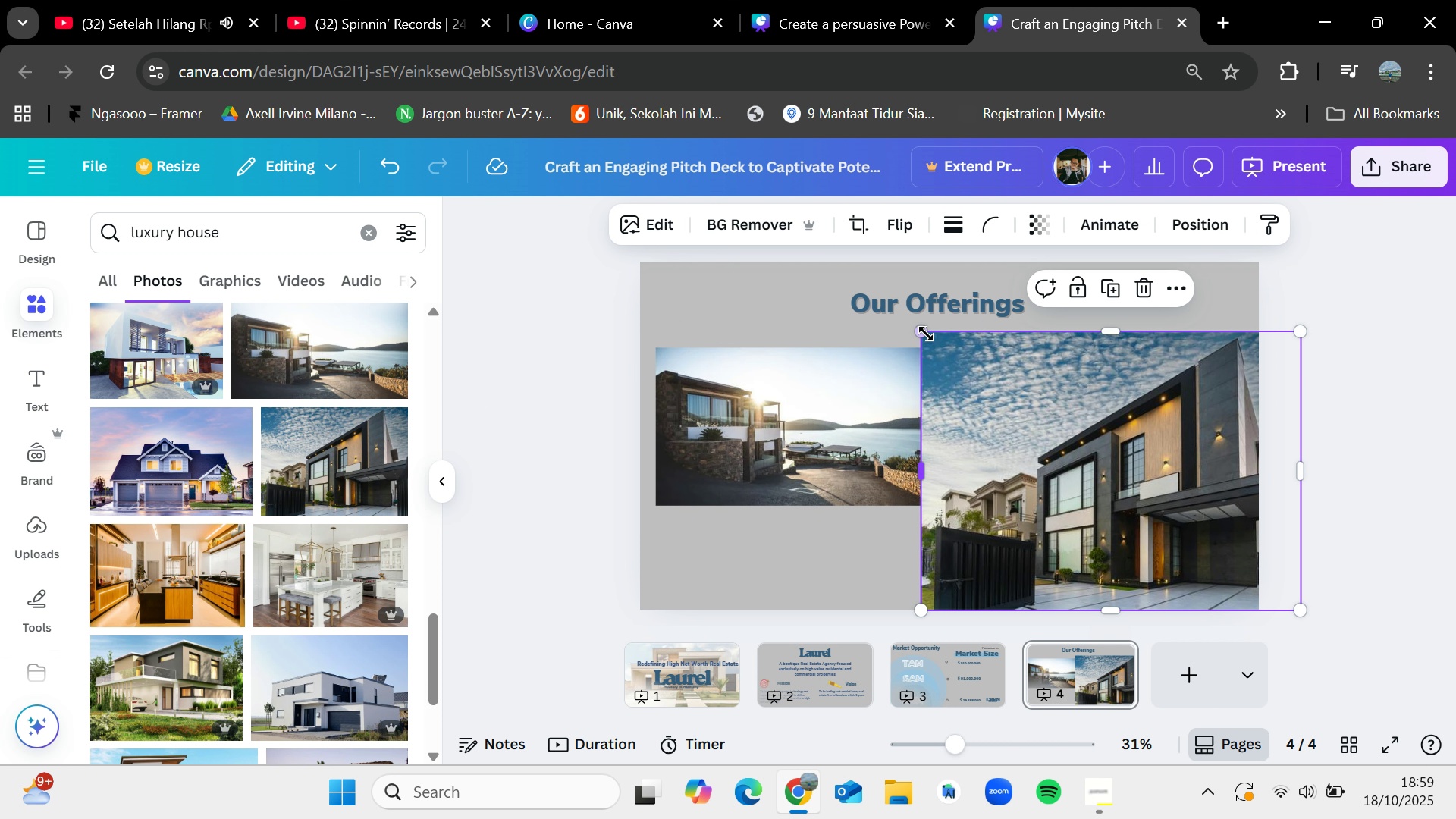 
left_click_drag(start_coordinate=[926, 334], to_coordinate=[1024, 426])
 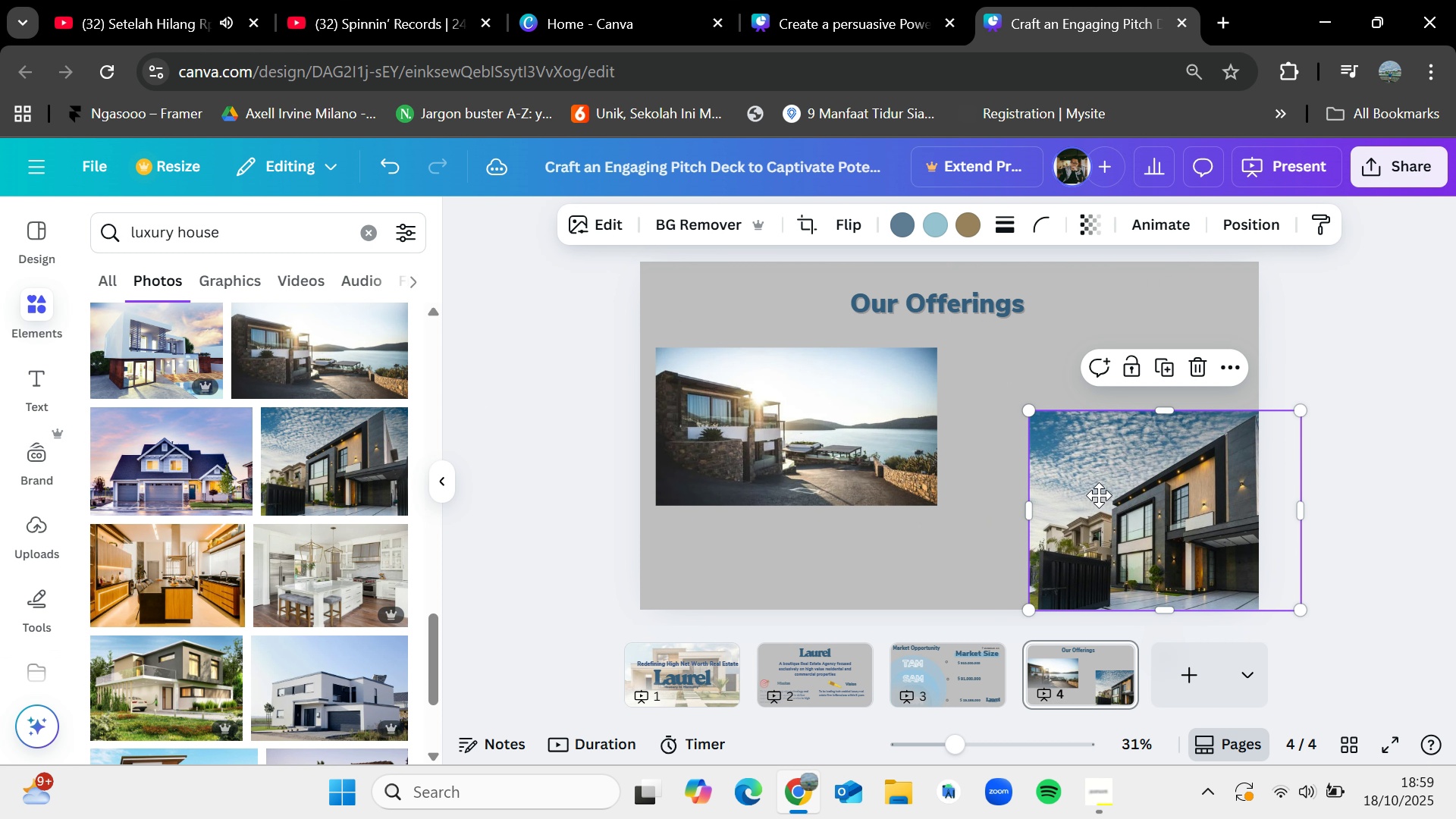 
left_click_drag(start_coordinate=[1104, 510], to_coordinate=[1056, 441])
 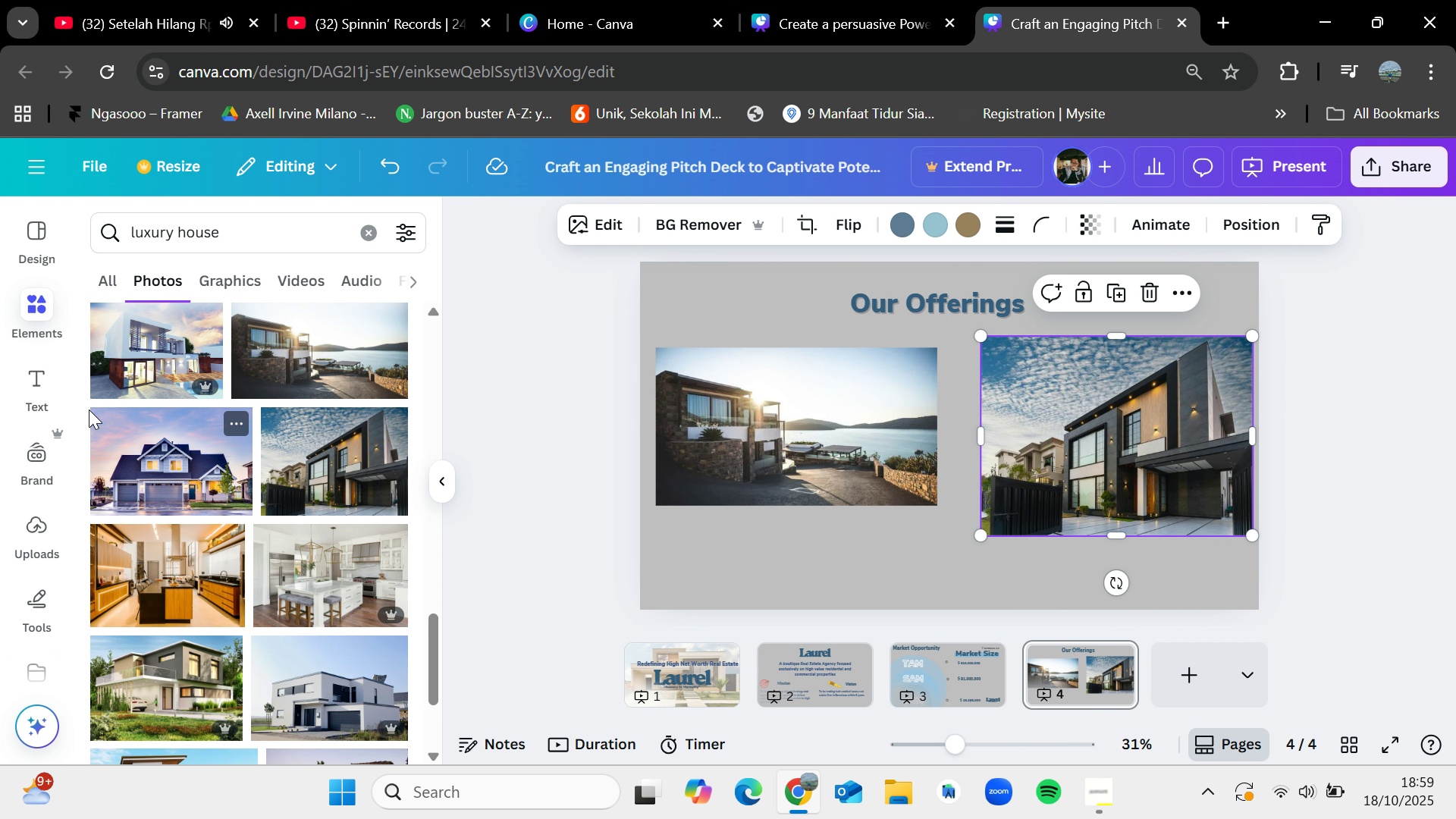 
left_click_drag(start_coordinate=[230, 235], to_coordinate=[130, 227])
 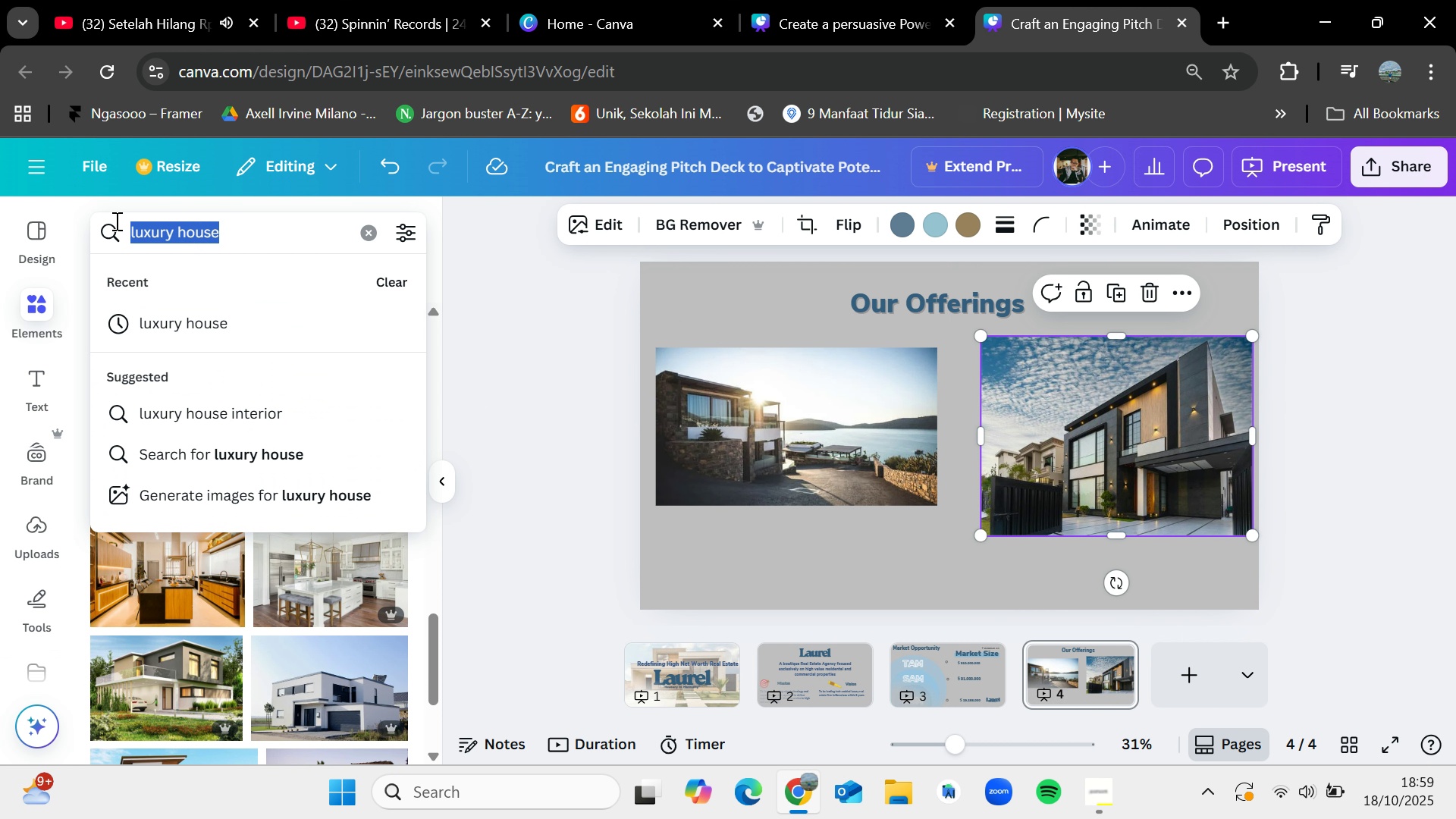 
key(Backspace)
key(Backspace)
type(frame)
 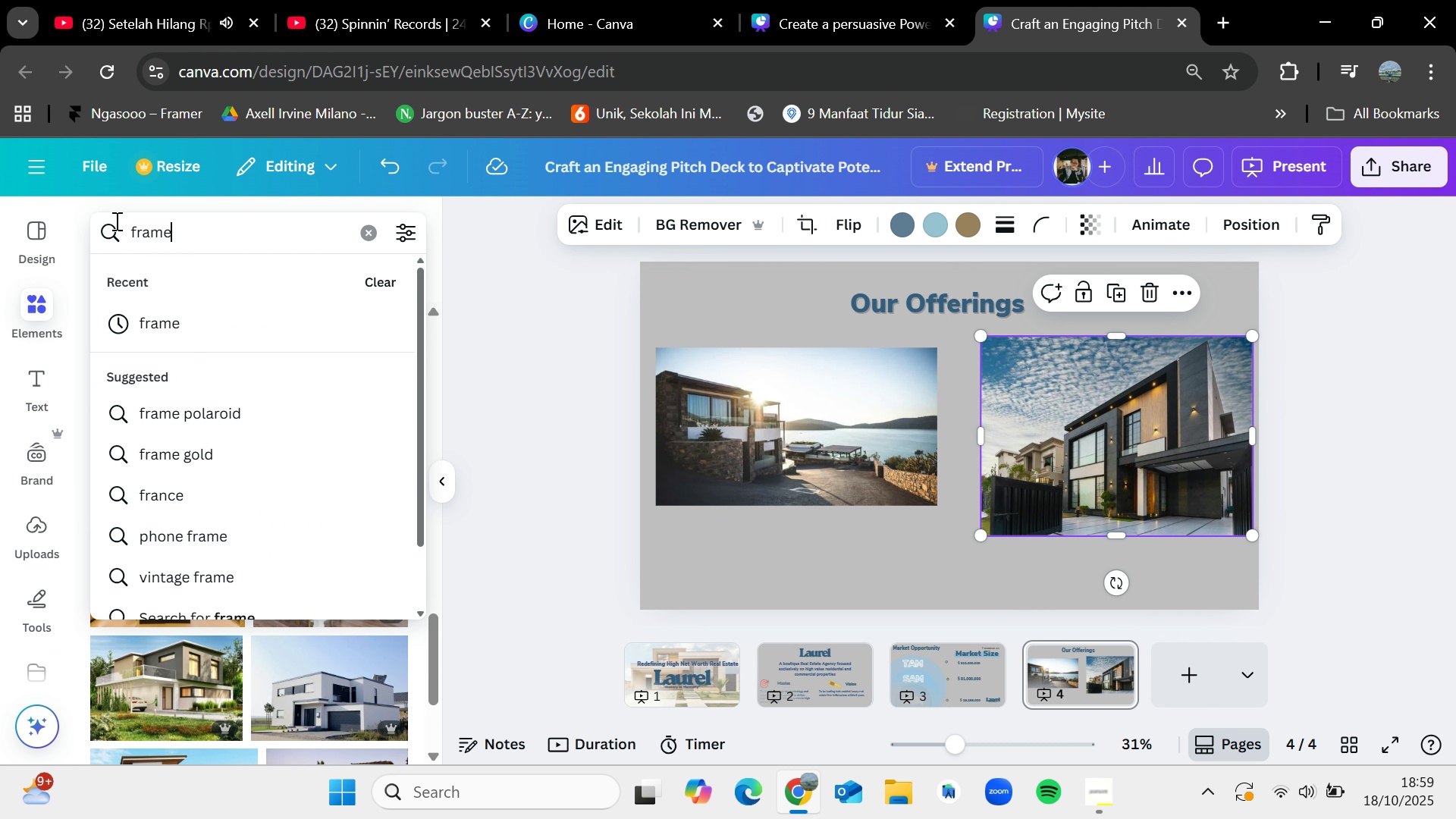 
key(Enter)
 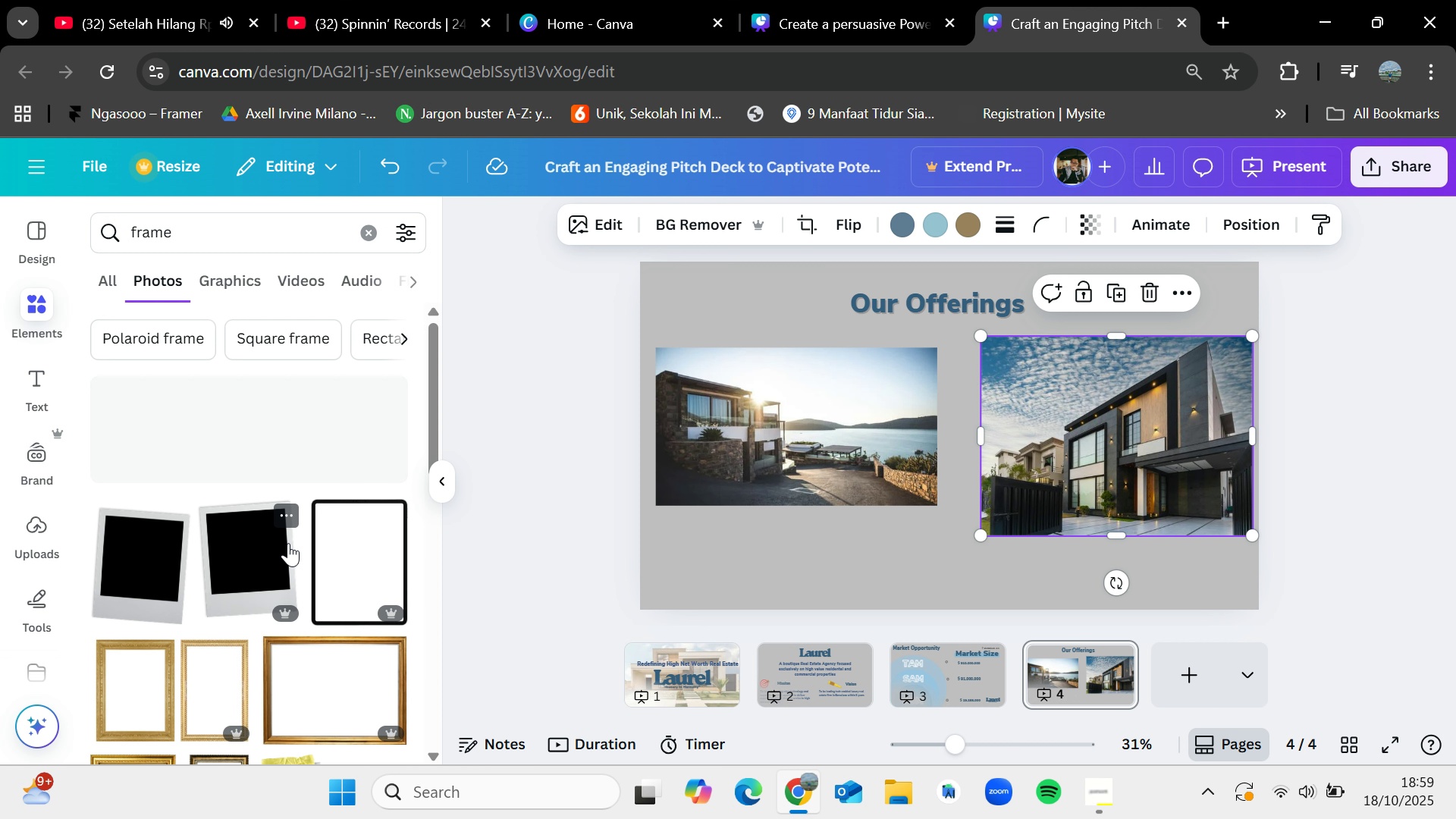 
scroll: coordinate [271, 391], scroll_direction: down, amount: 2.0
 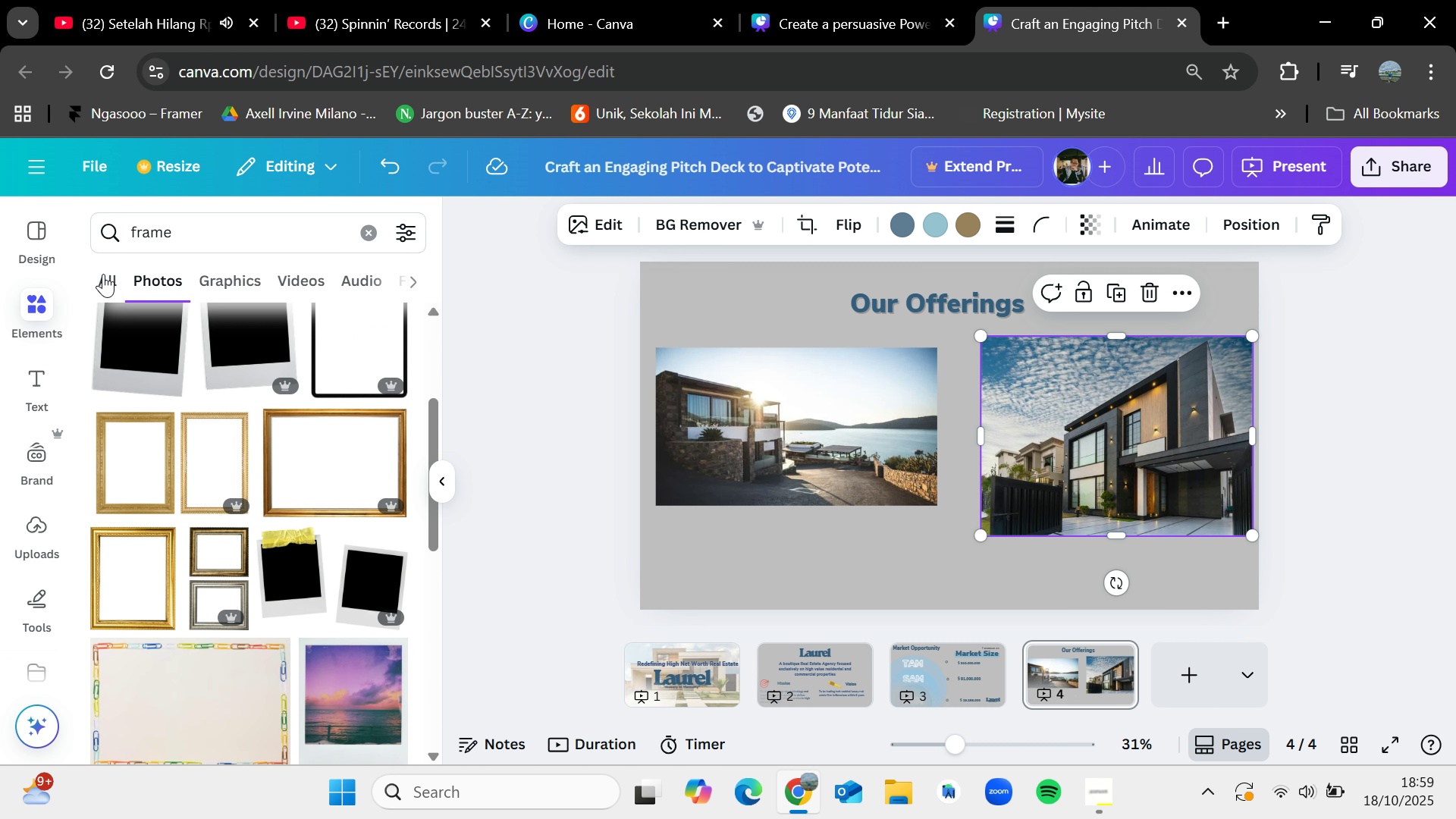 
left_click([103, 274])
 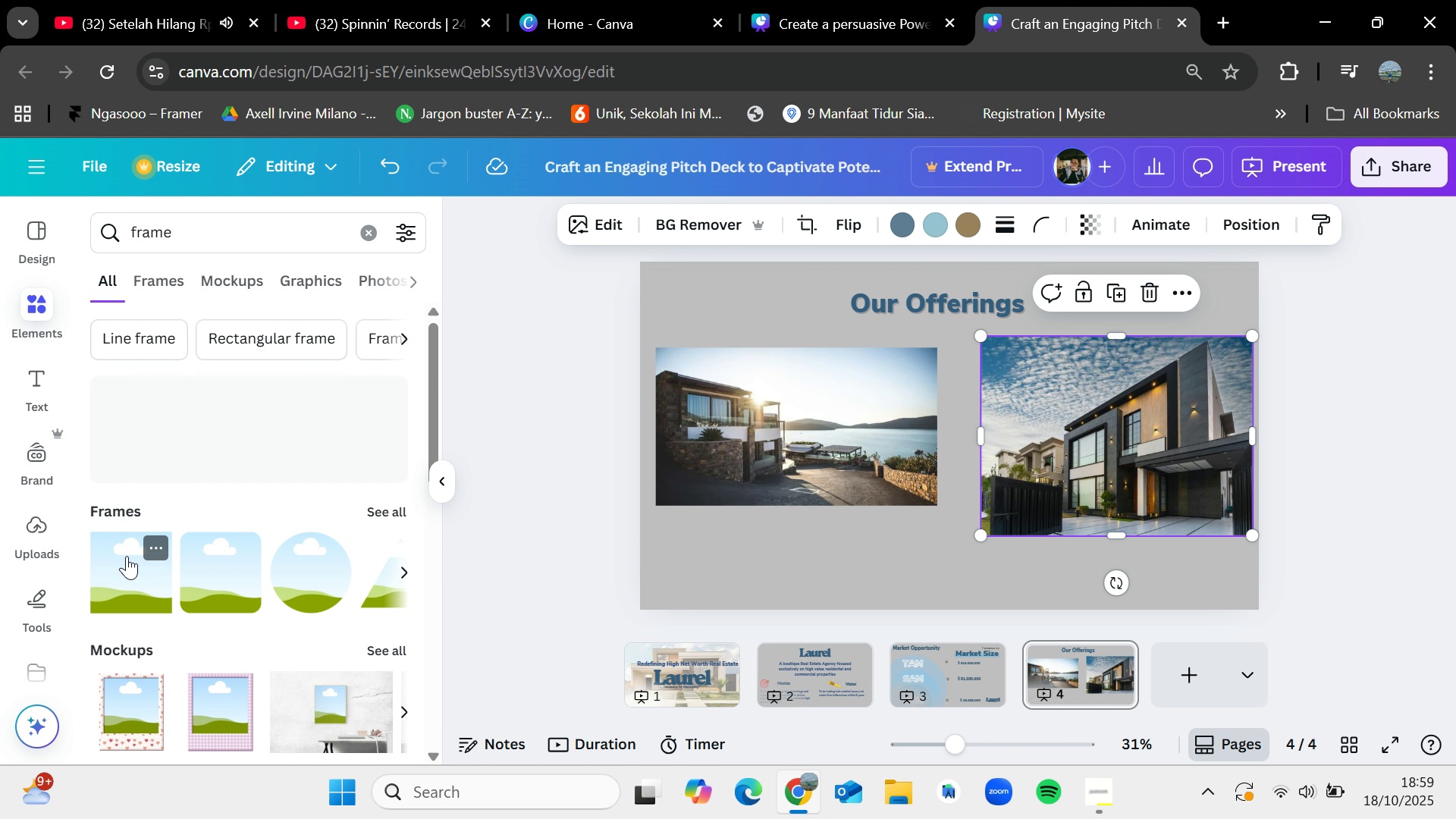 
left_click_drag(start_coordinate=[215, 566], to_coordinate=[704, 406])
 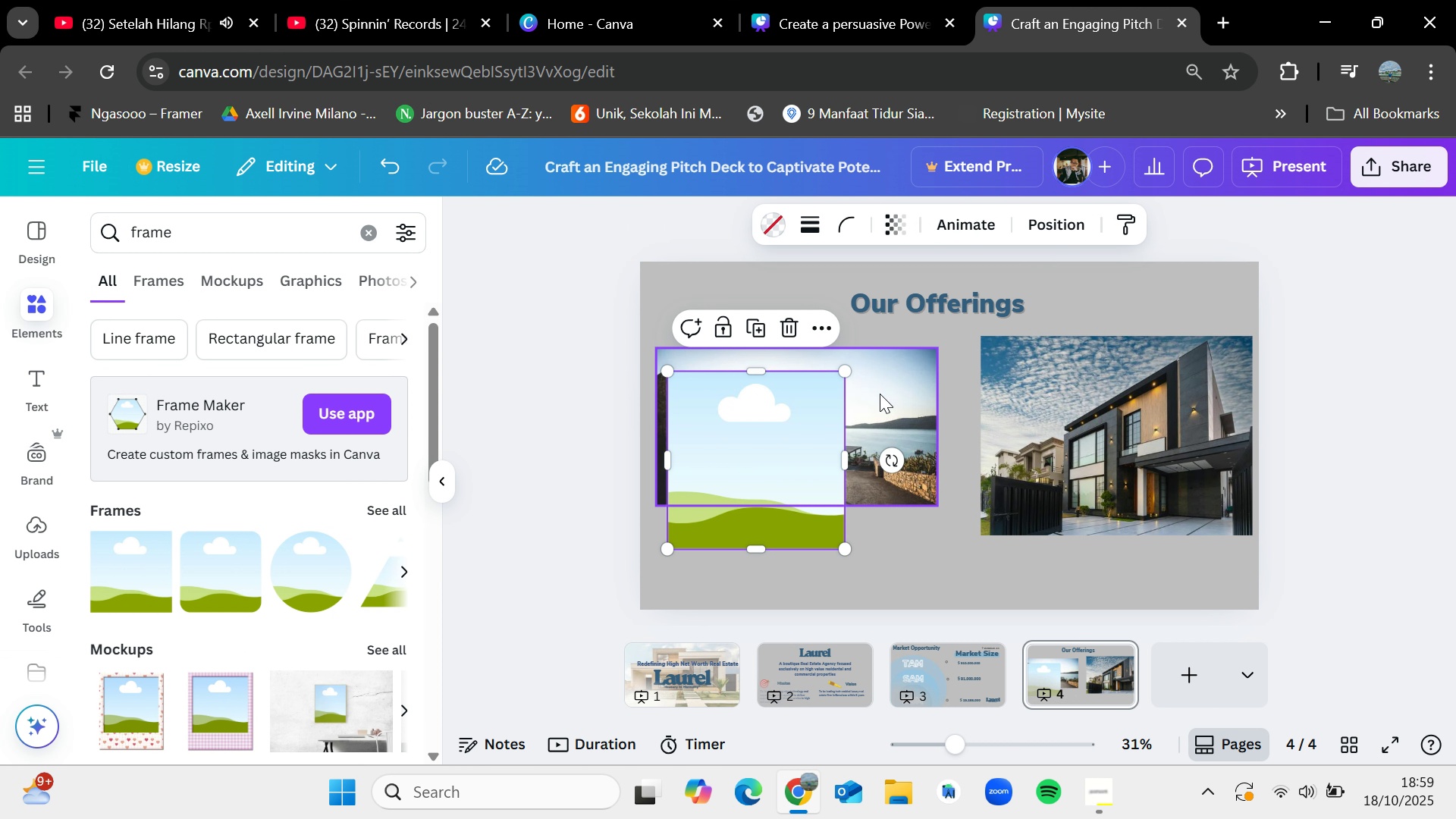 
left_click_drag(start_coordinate=[880, 394], to_coordinate=[1181, 395])
 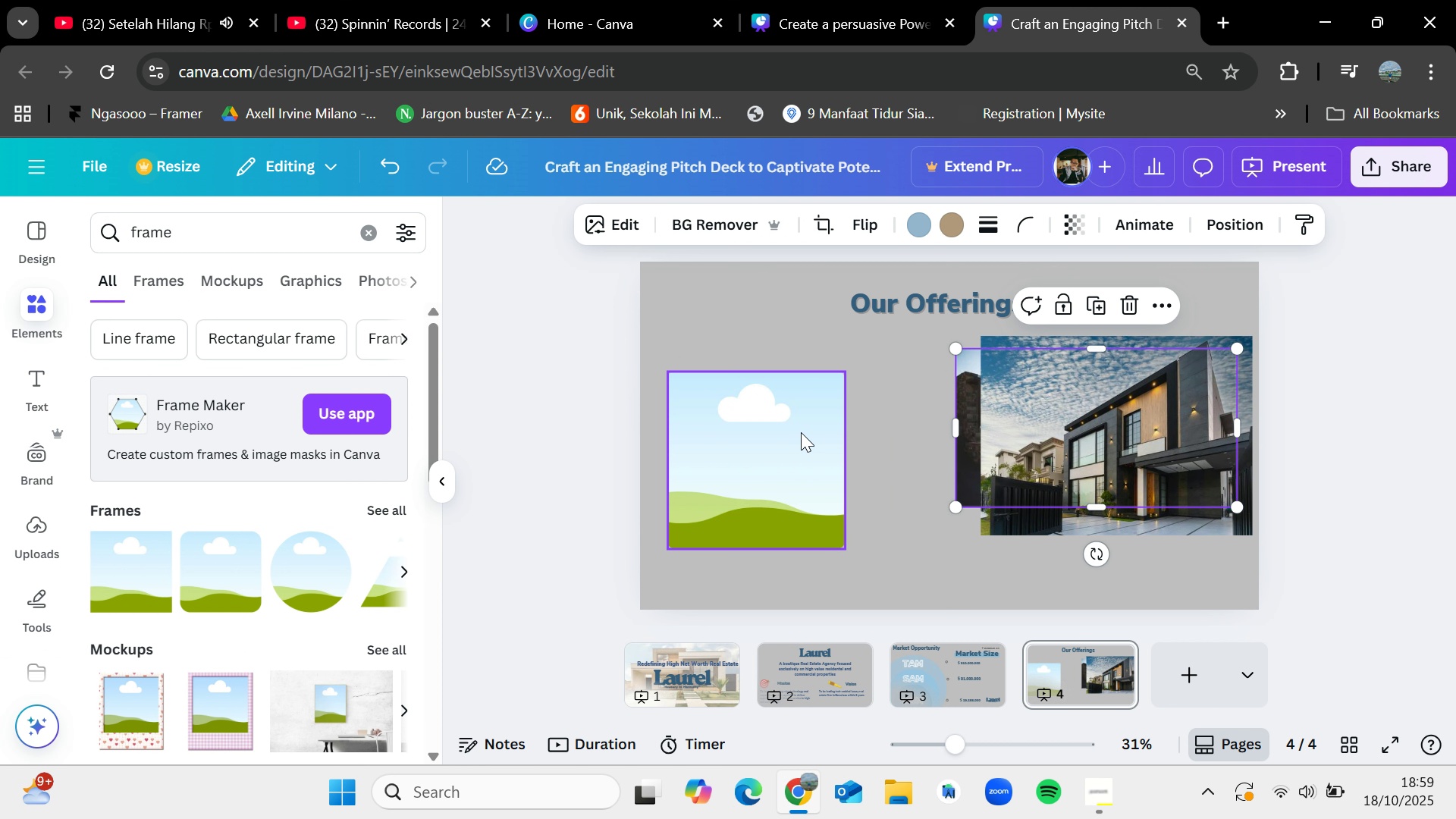 
left_click([801, 432])
 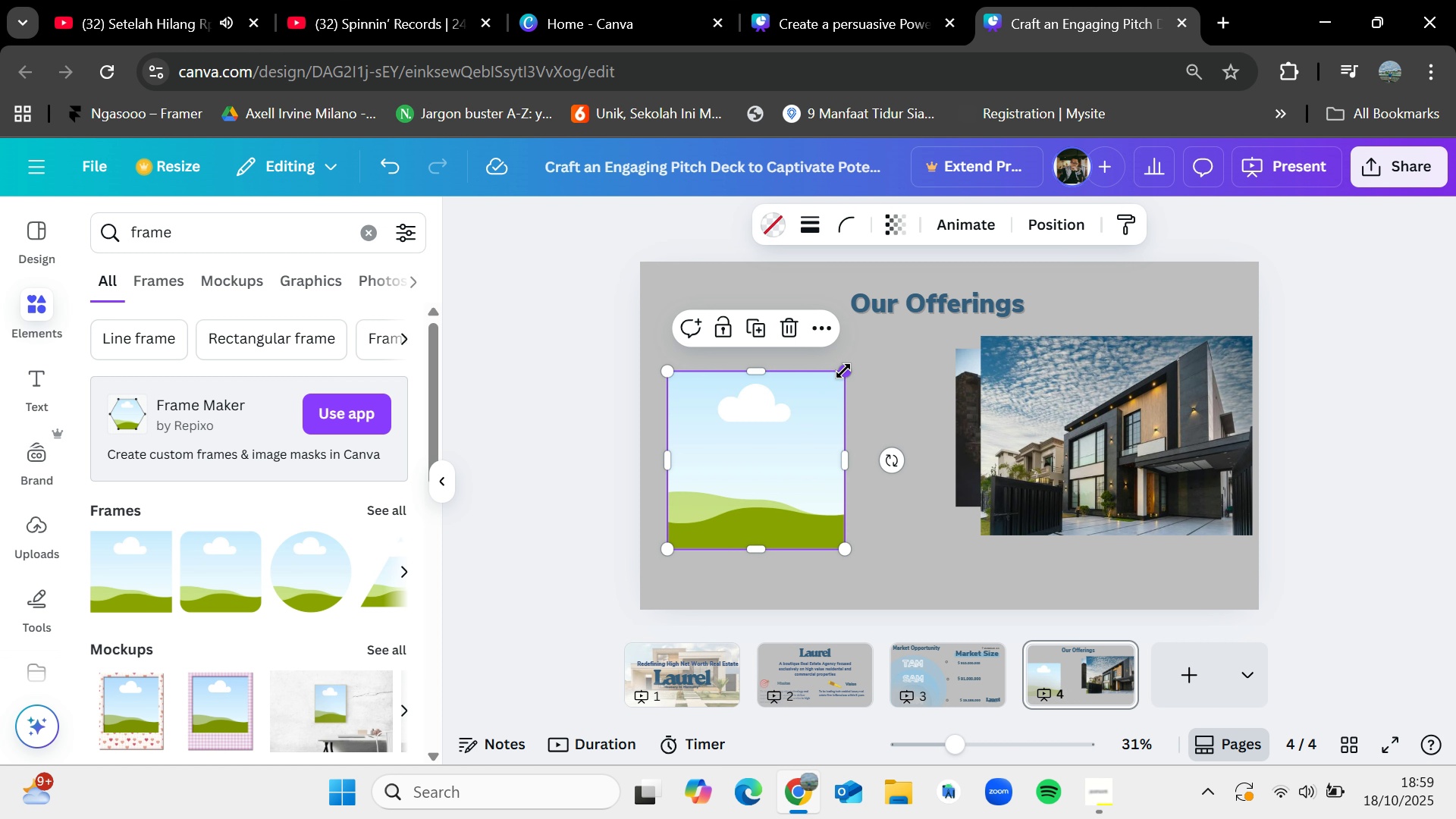 
left_click_drag(start_coordinate=[843, 371], to_coordinate=[905, 351])
 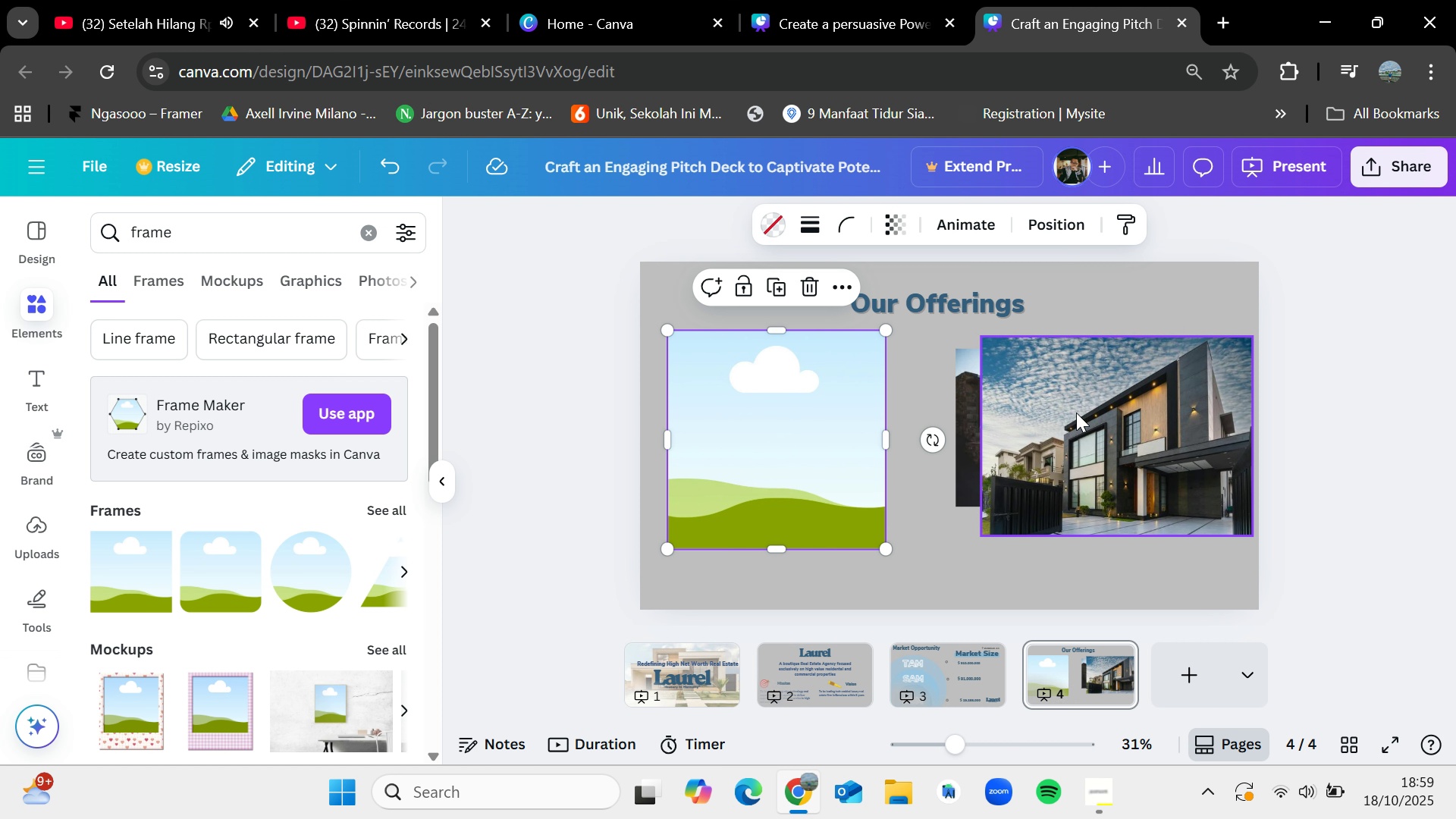 
left_click_drag(start_coordinate=[1076, 413], to_coordinate=[716, 427])
 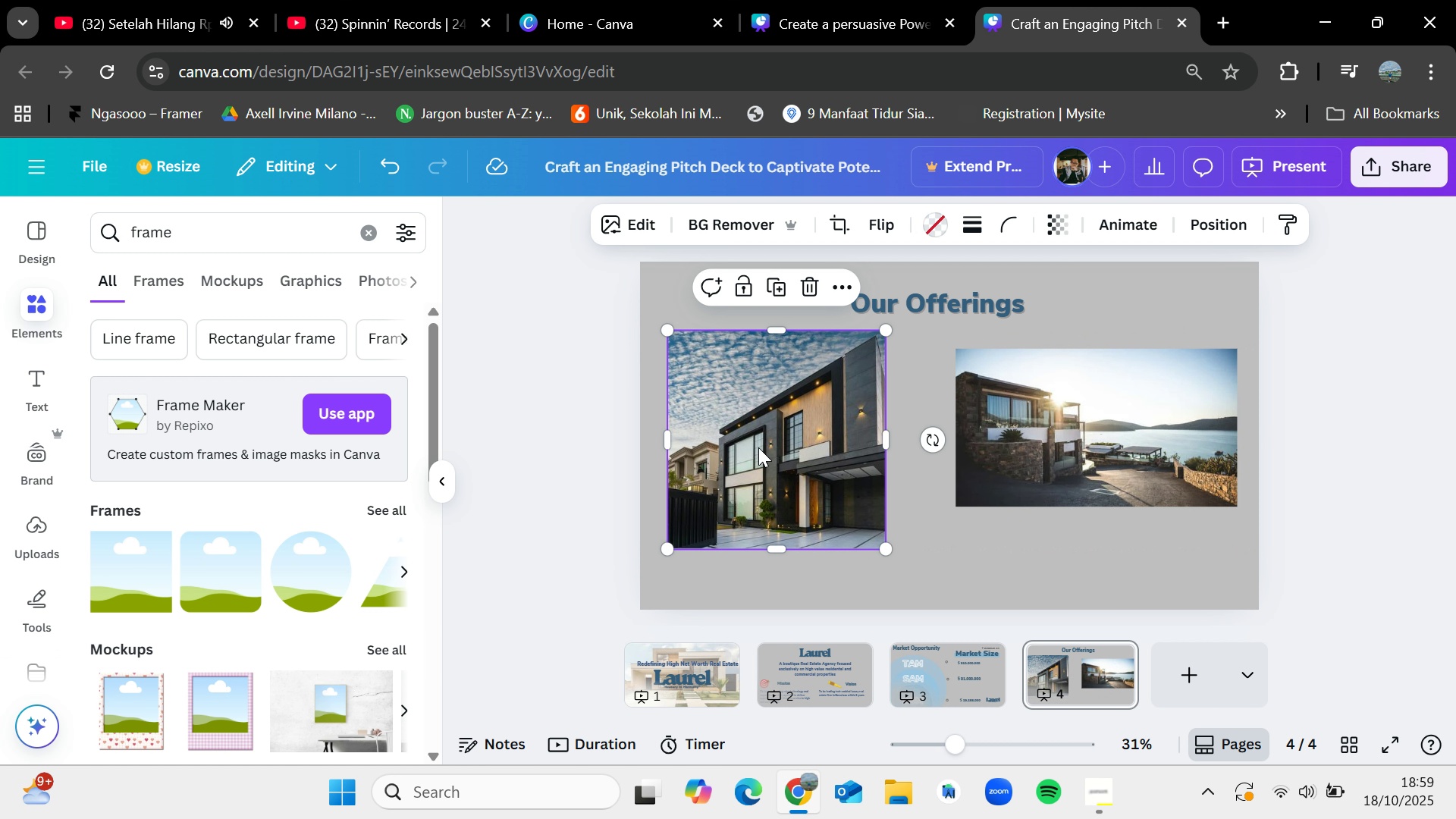 
double_click([758, 447])
 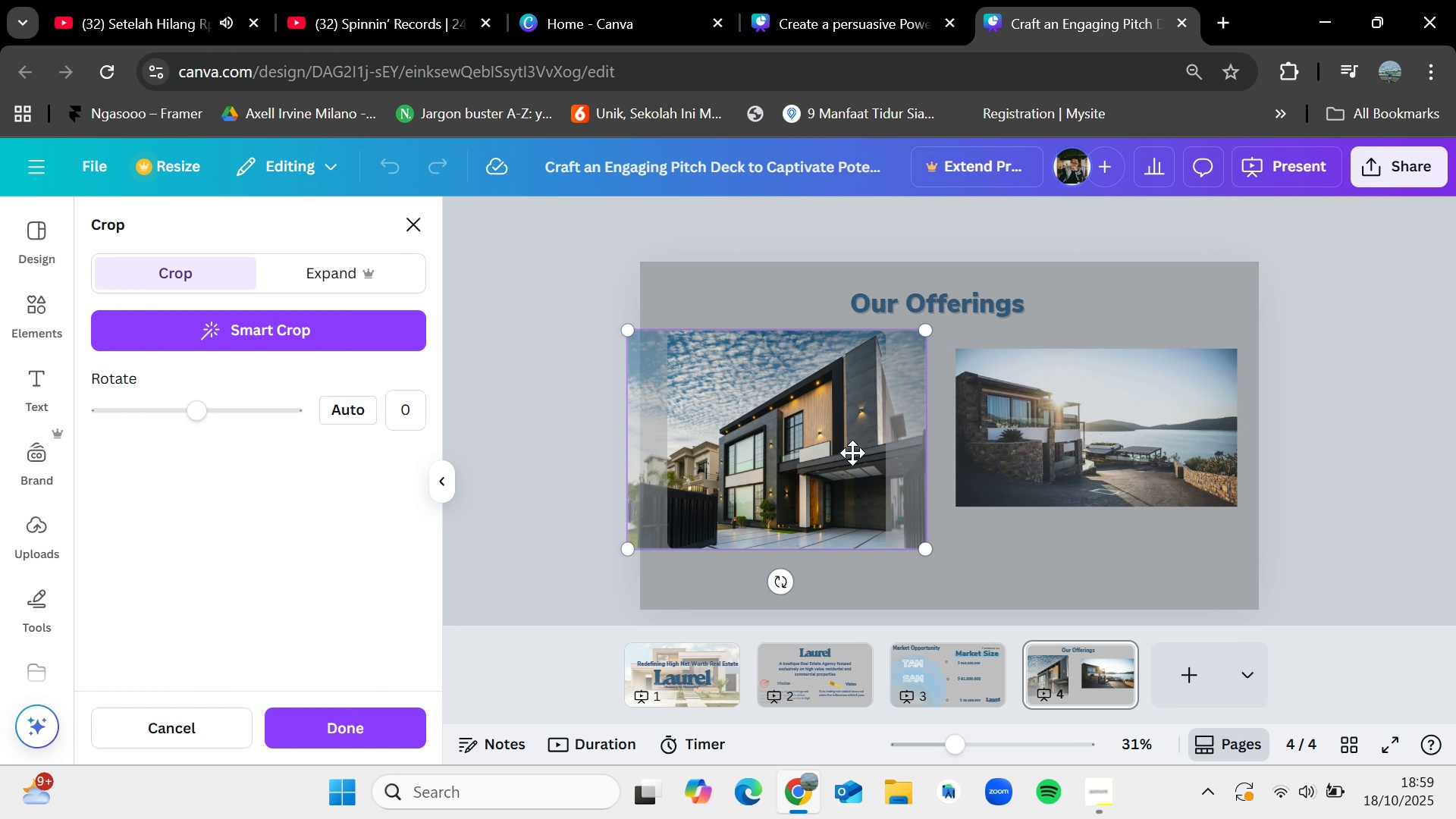 
left_click_drag(start_coordinate=[845, 453], to_coordinate=[795, 454])
 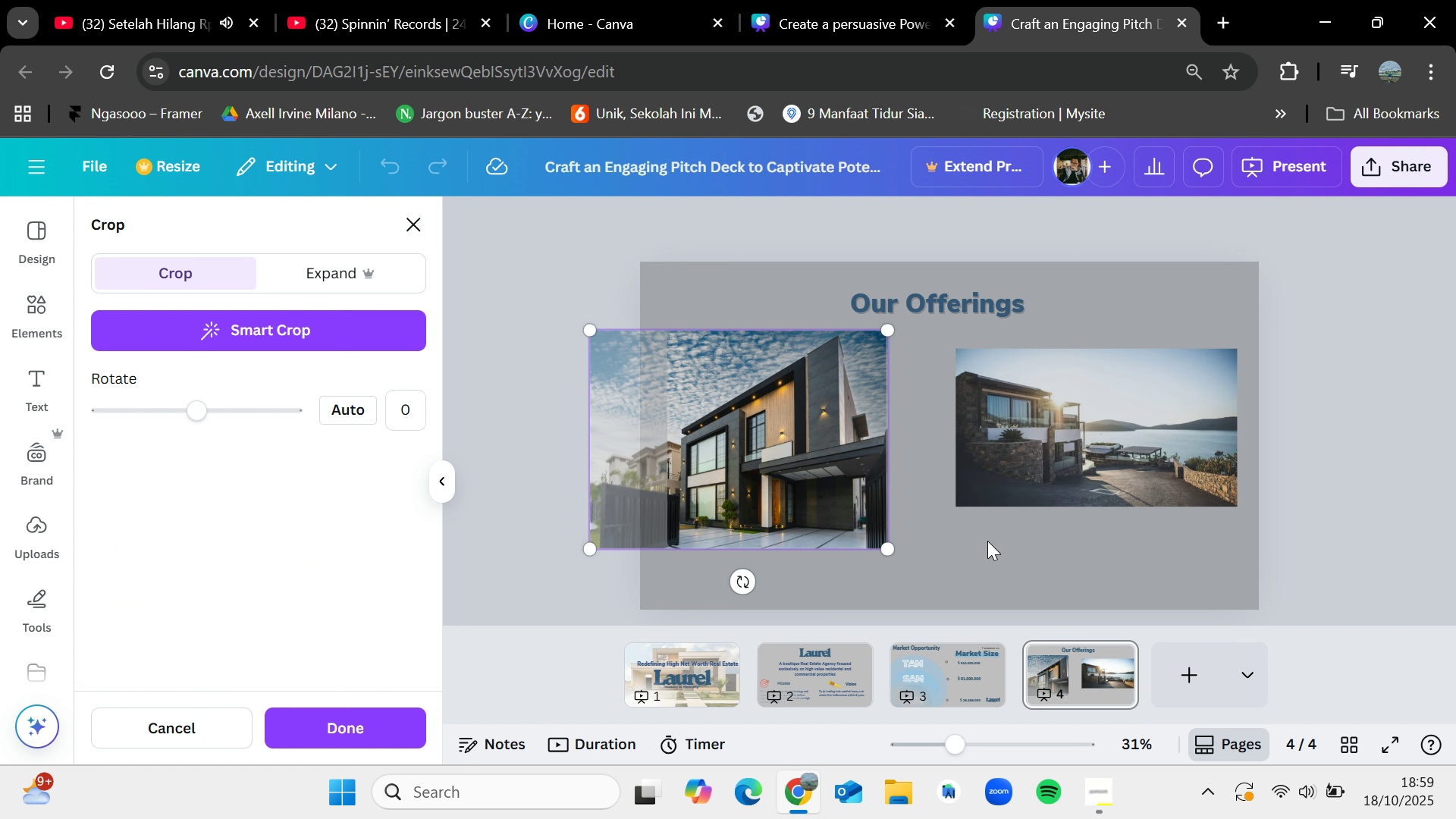 
left_click([987, 541])
 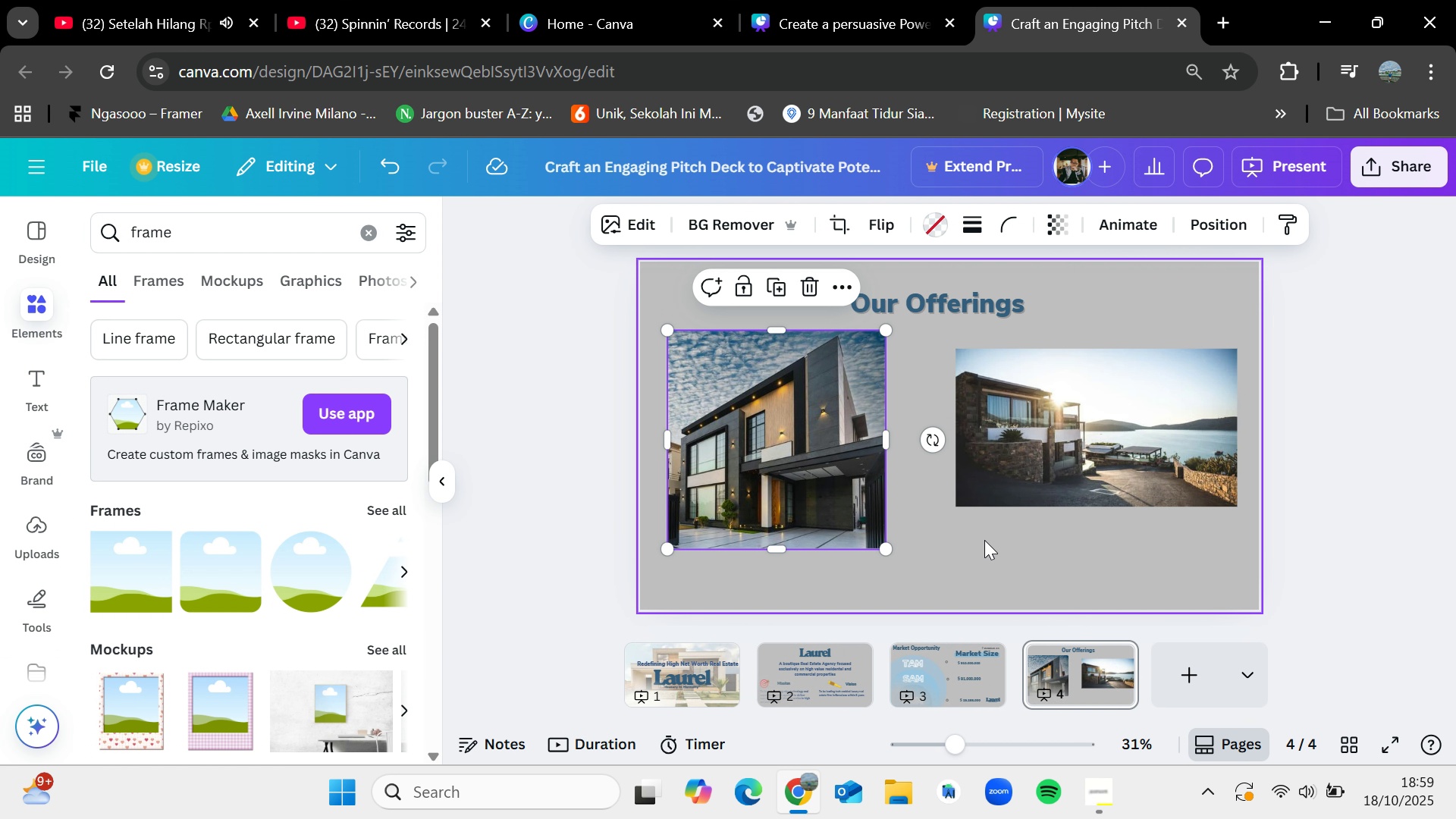 
left_click_drag(start_coordinate=[1087, 444], to_coordinate=[1082, 466])
 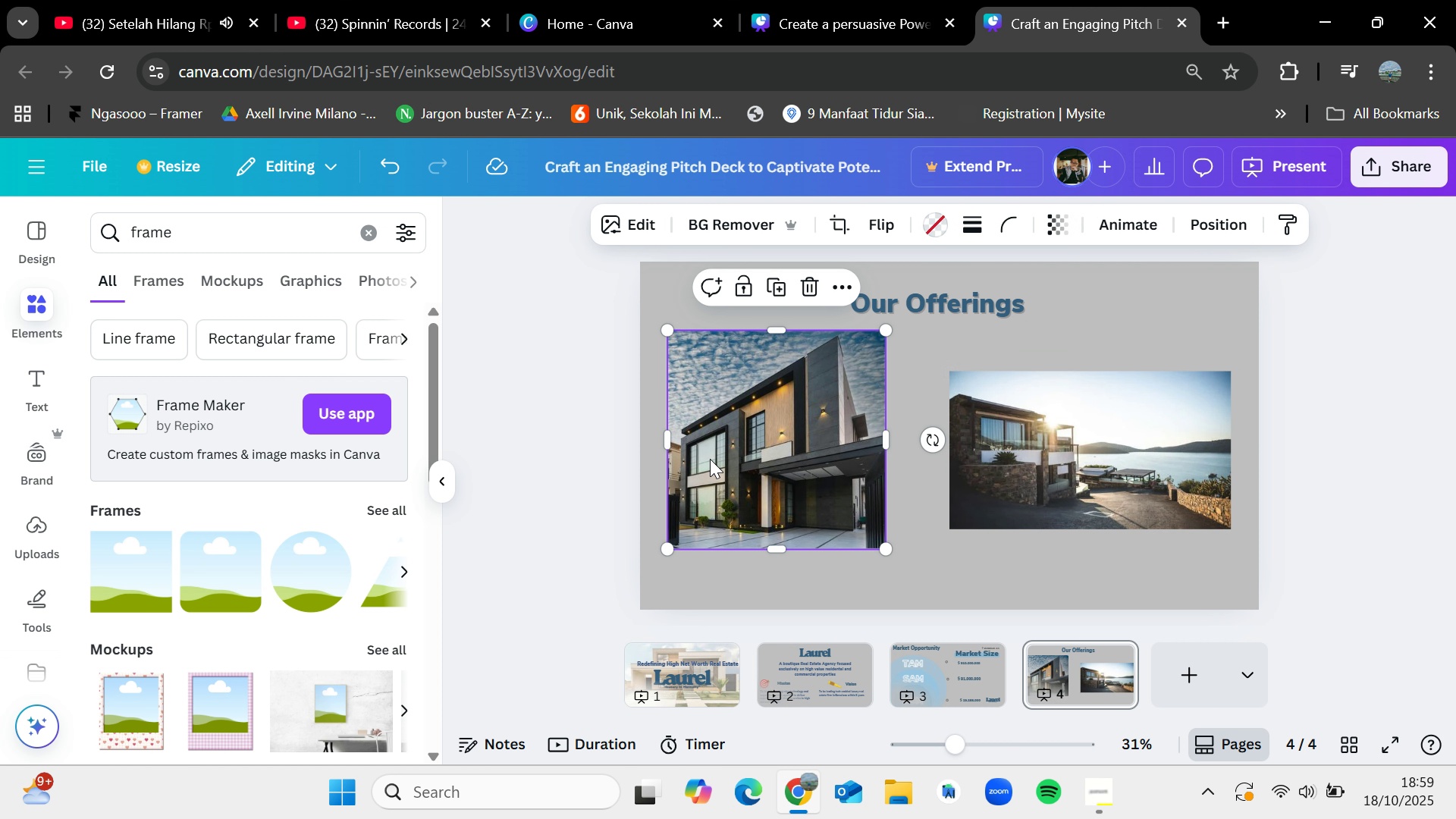 
left_click([710, 459])
 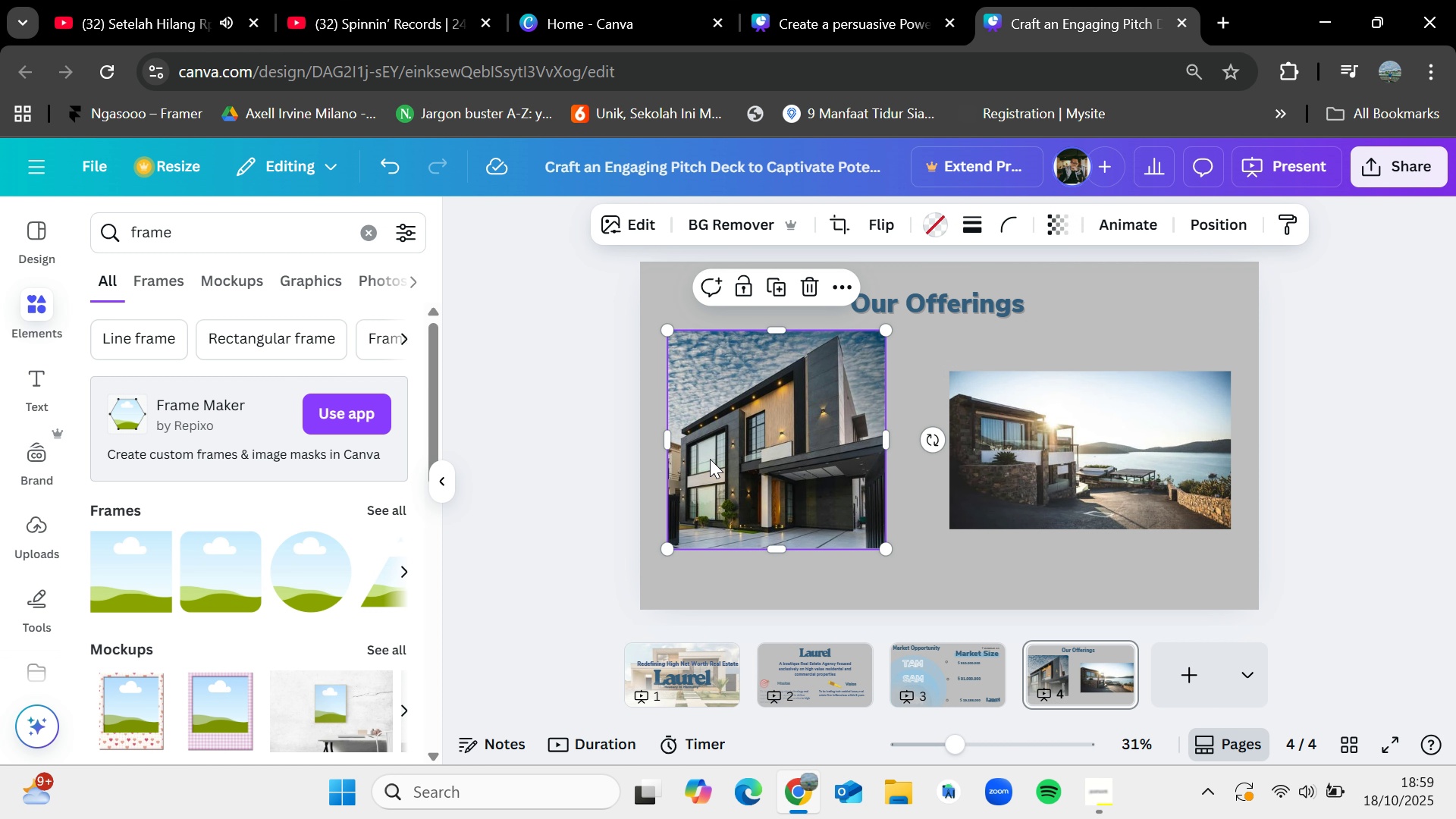 
key(Control+C)
 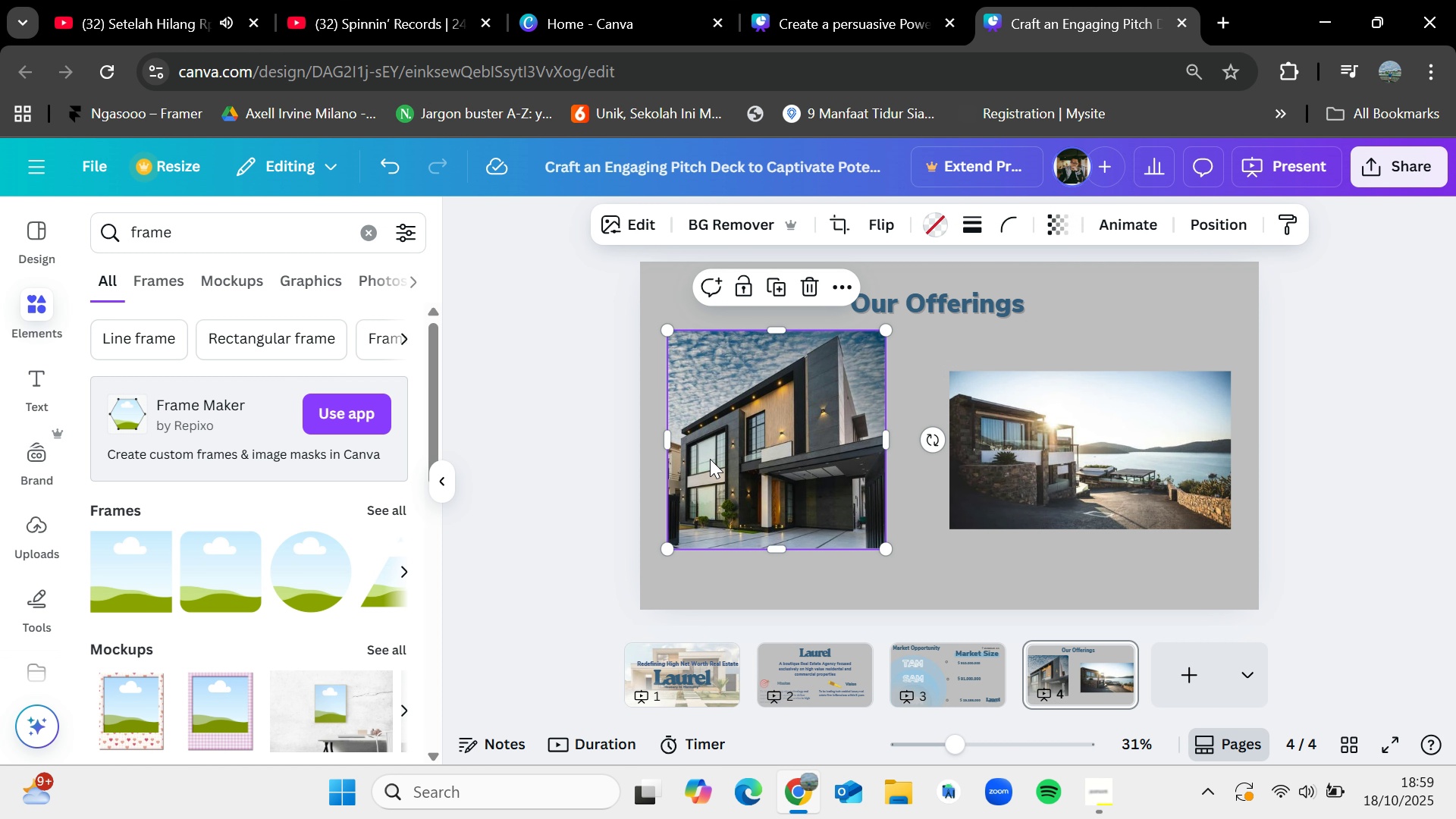 
key(Control+V)
 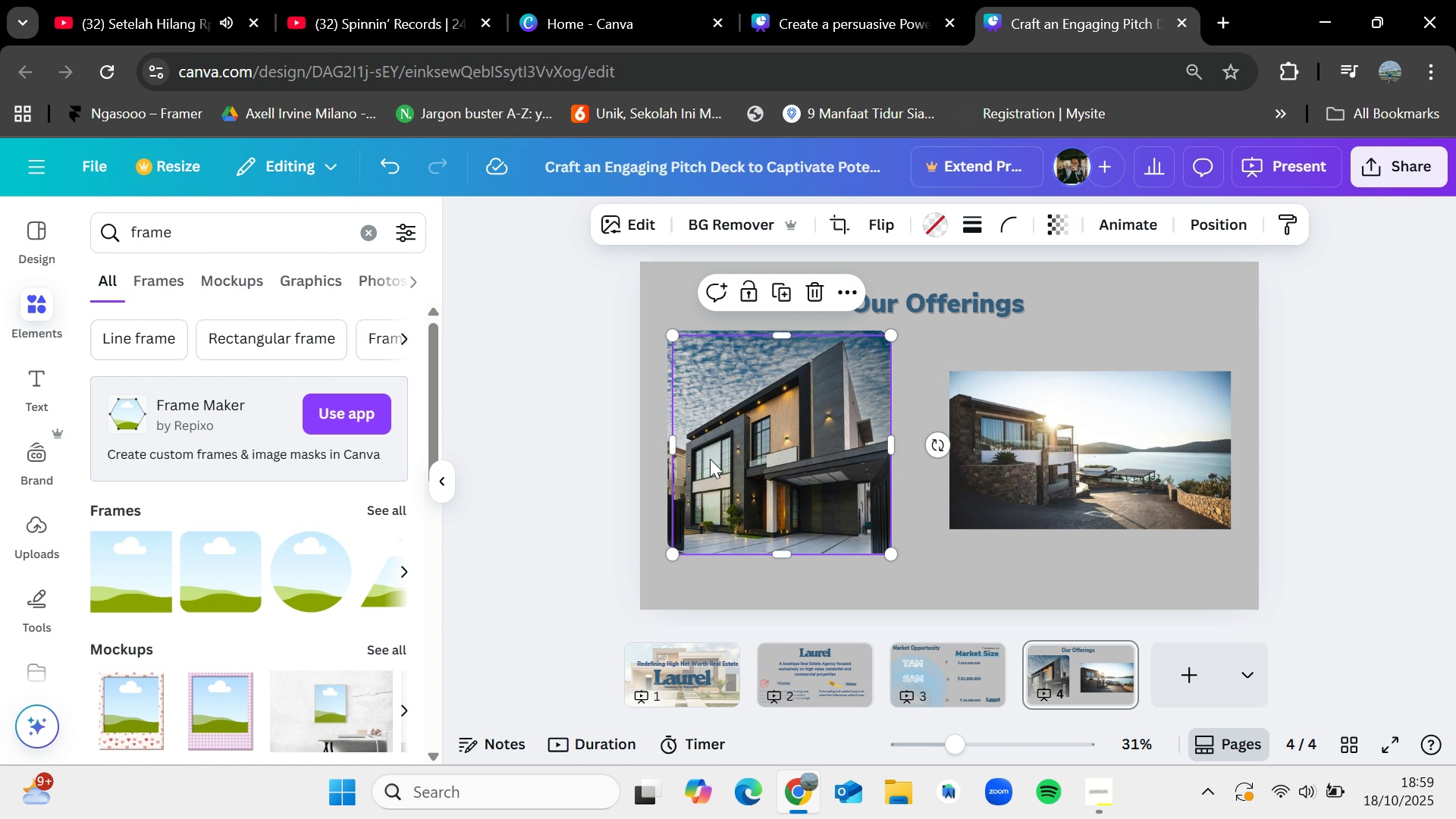 
left_click_drag(start_coordinate=[710, 459], to_coordinate=[1043, 459])
 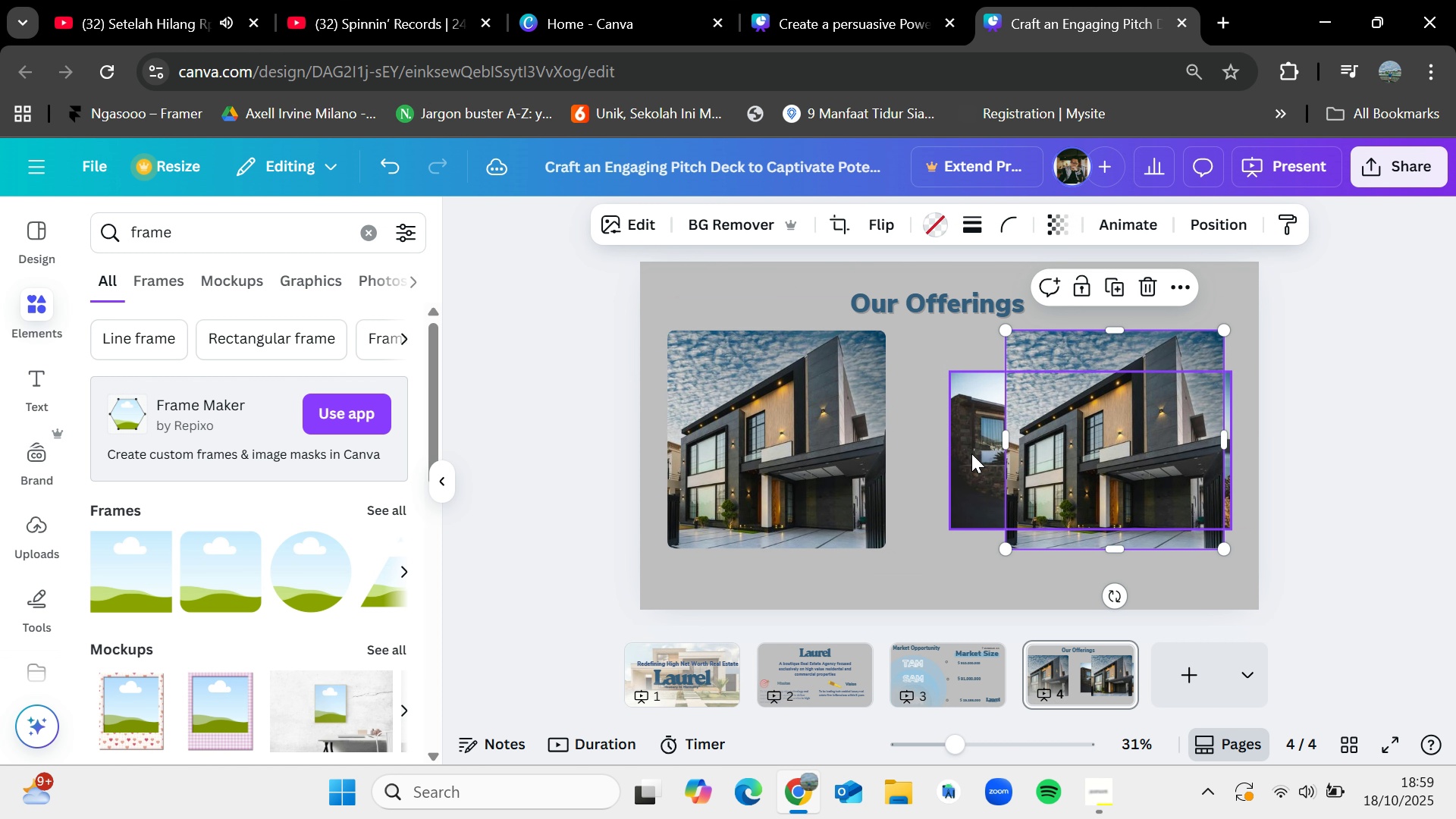 
left_click_drag(start_coordinate=[971, 453], to_coordinate=[1100, 447])
 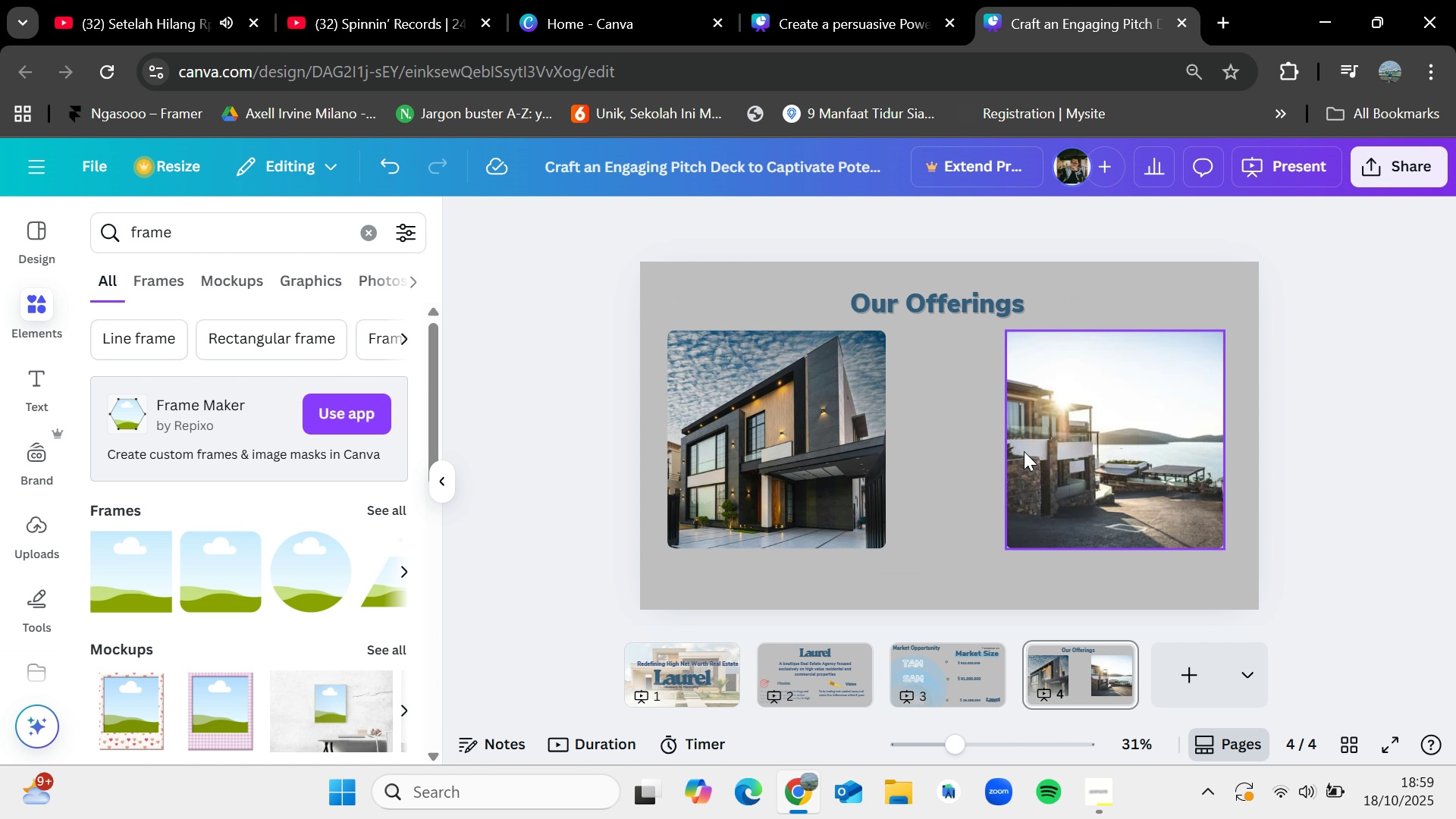 
left_click([1024, 451])
 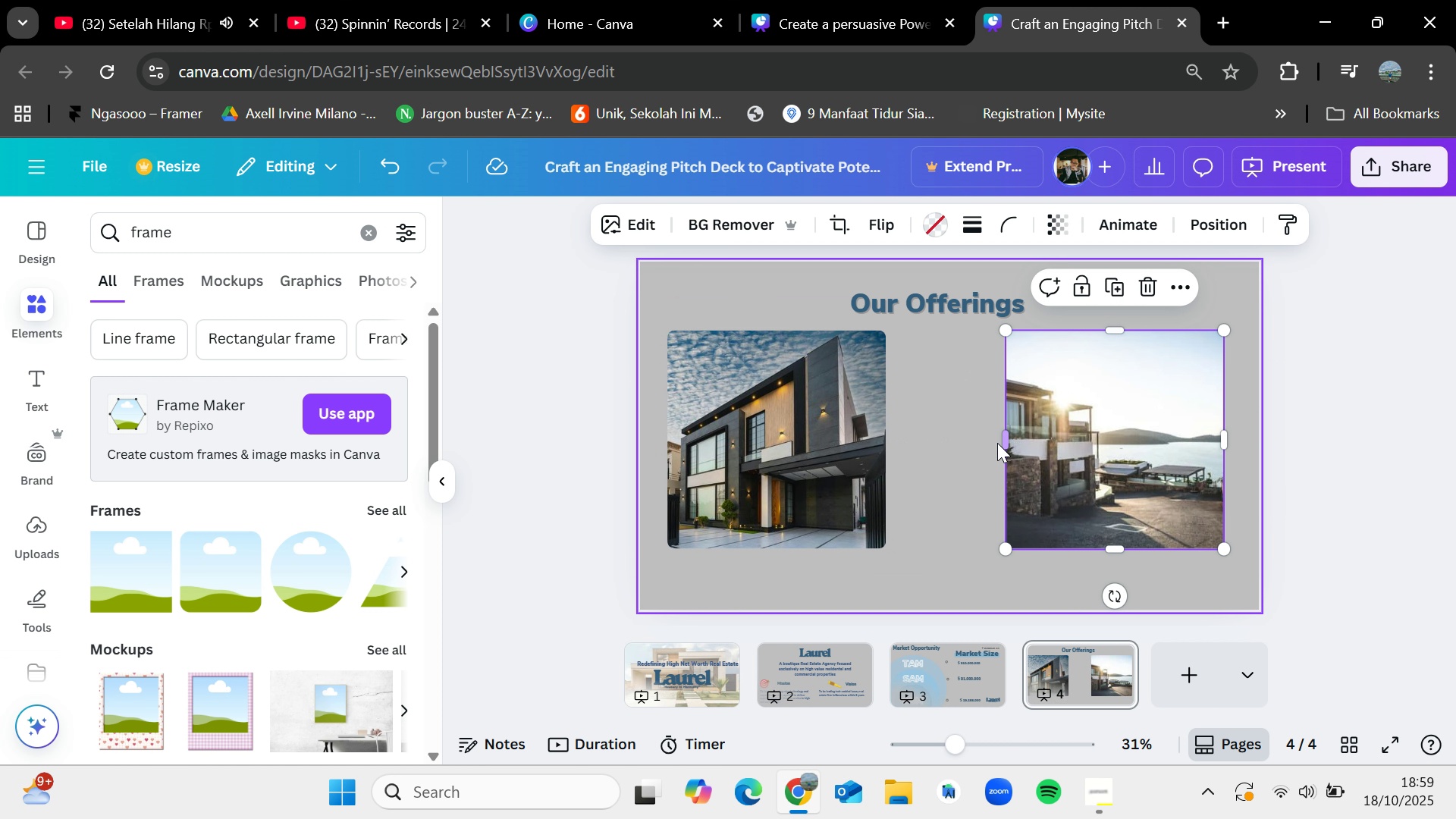 
left_click_drag(start_coordinate=[997, 443], to_coordinate=[986, 443])
 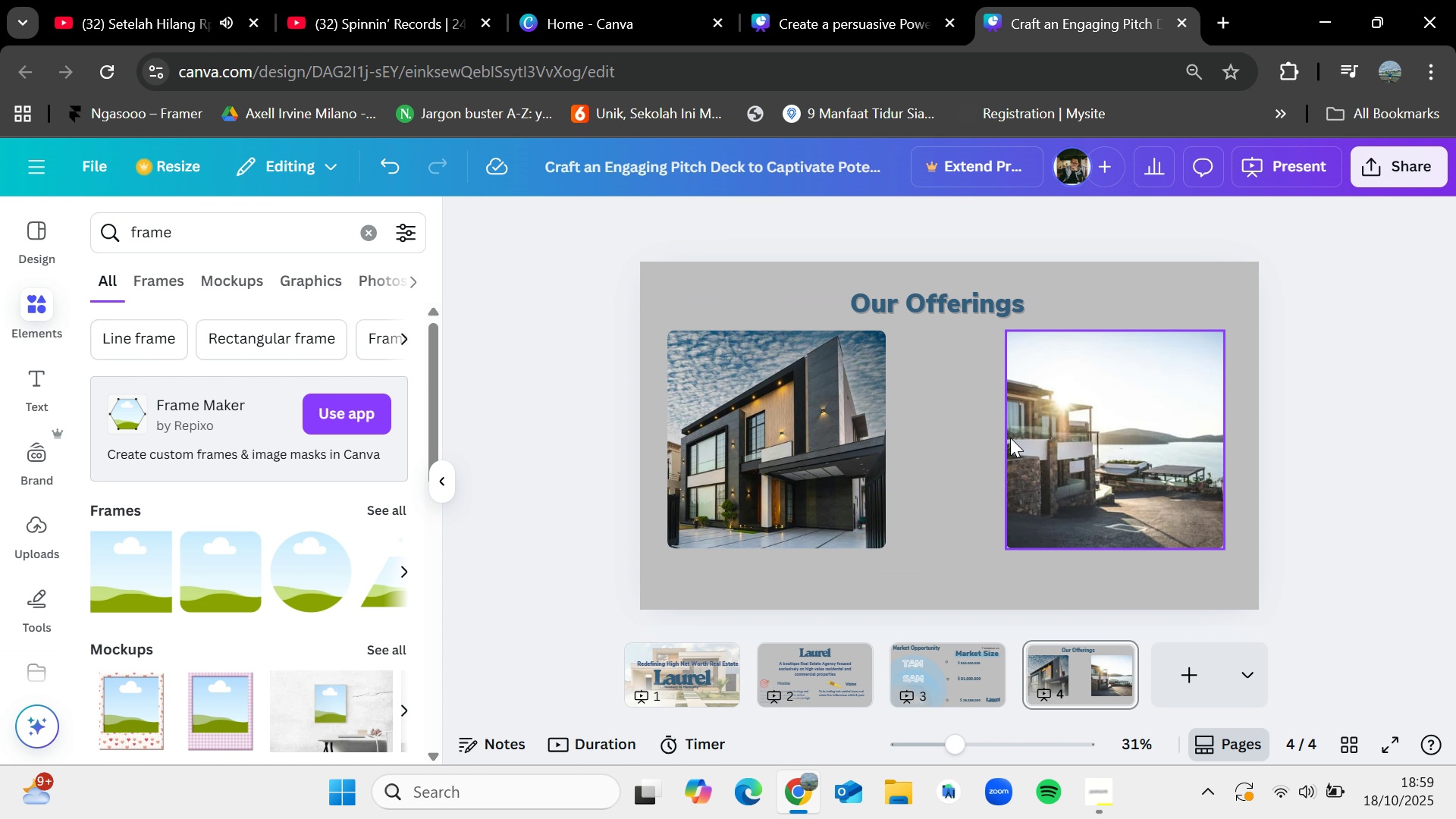 
left_click([1010, 438])
 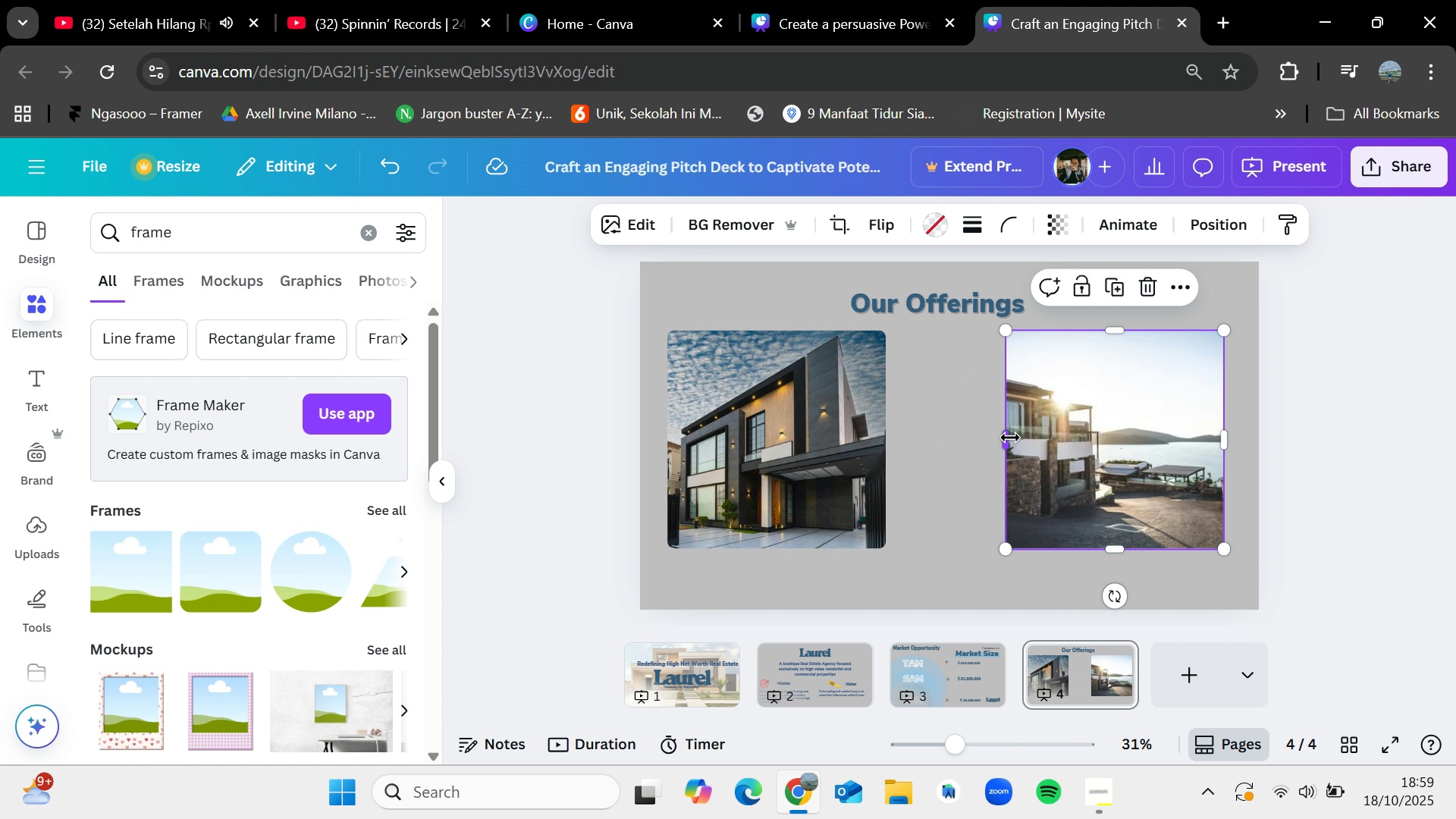 
left_click_drag(start_coordinate=[1010, 438], to_coordinate=[943, 441])
 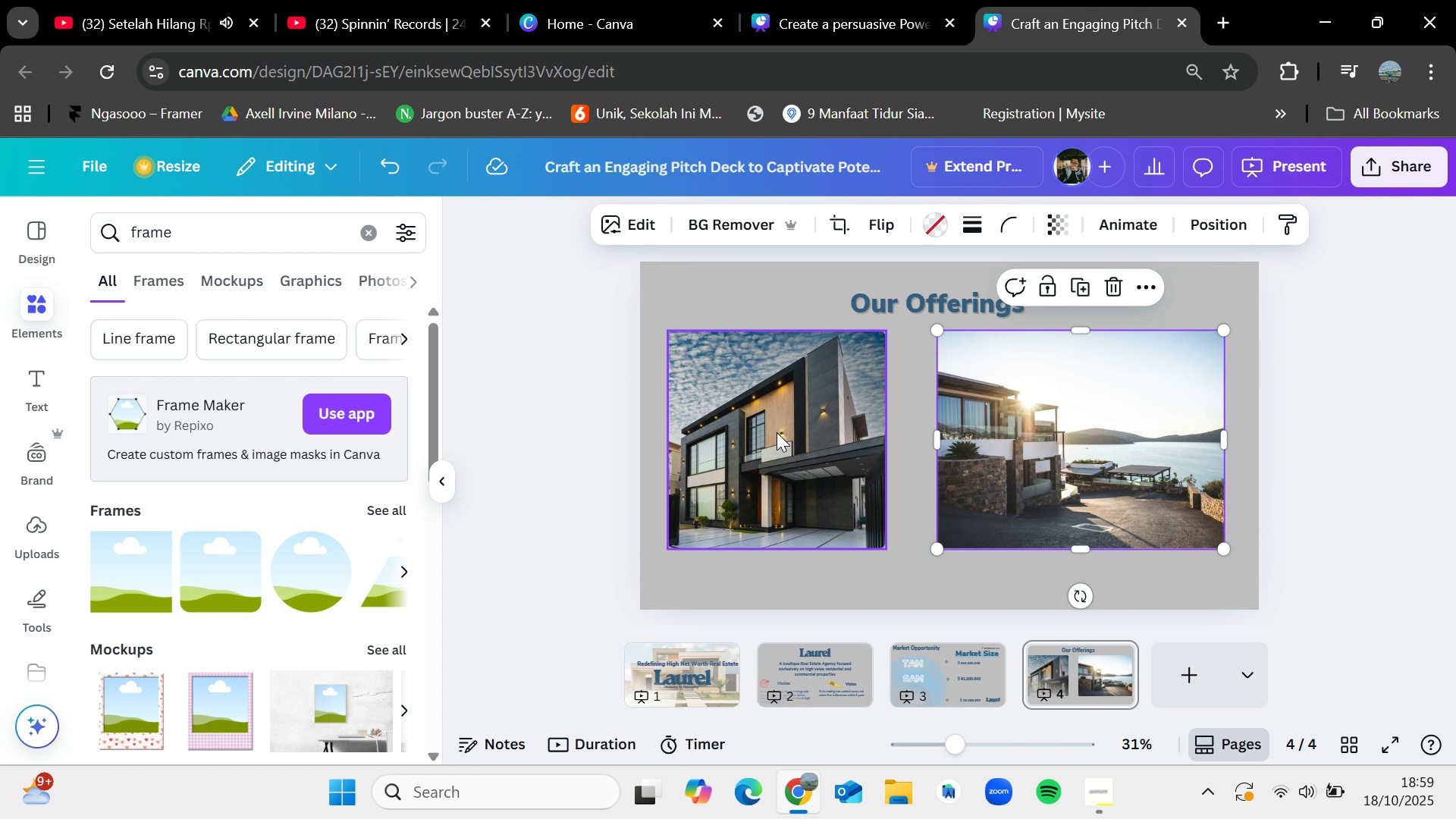 
left_click([777, 432])
 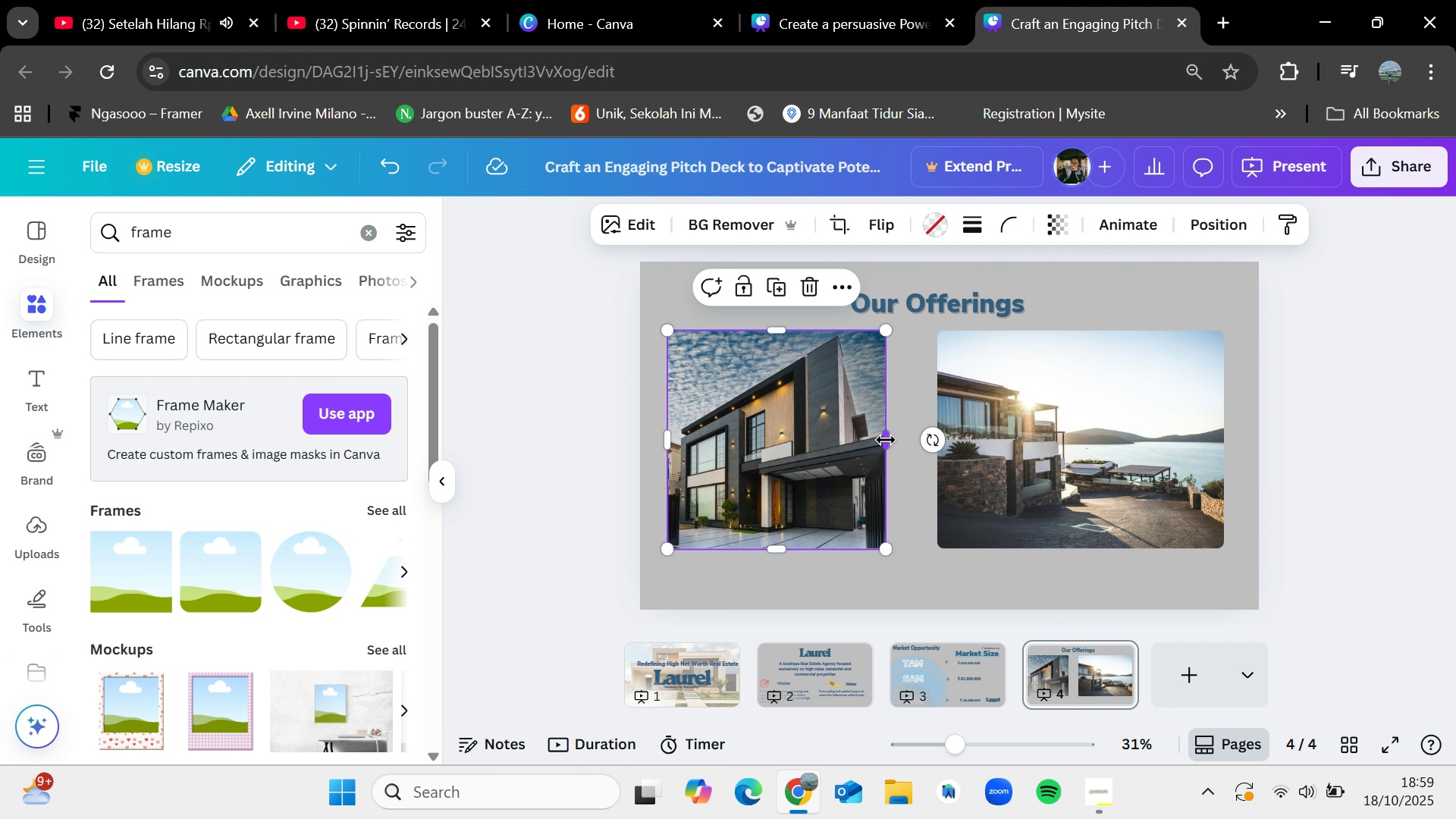 
left_click_drag(start_coordinate=[886, 440], to_coordinate=[900, 439])
 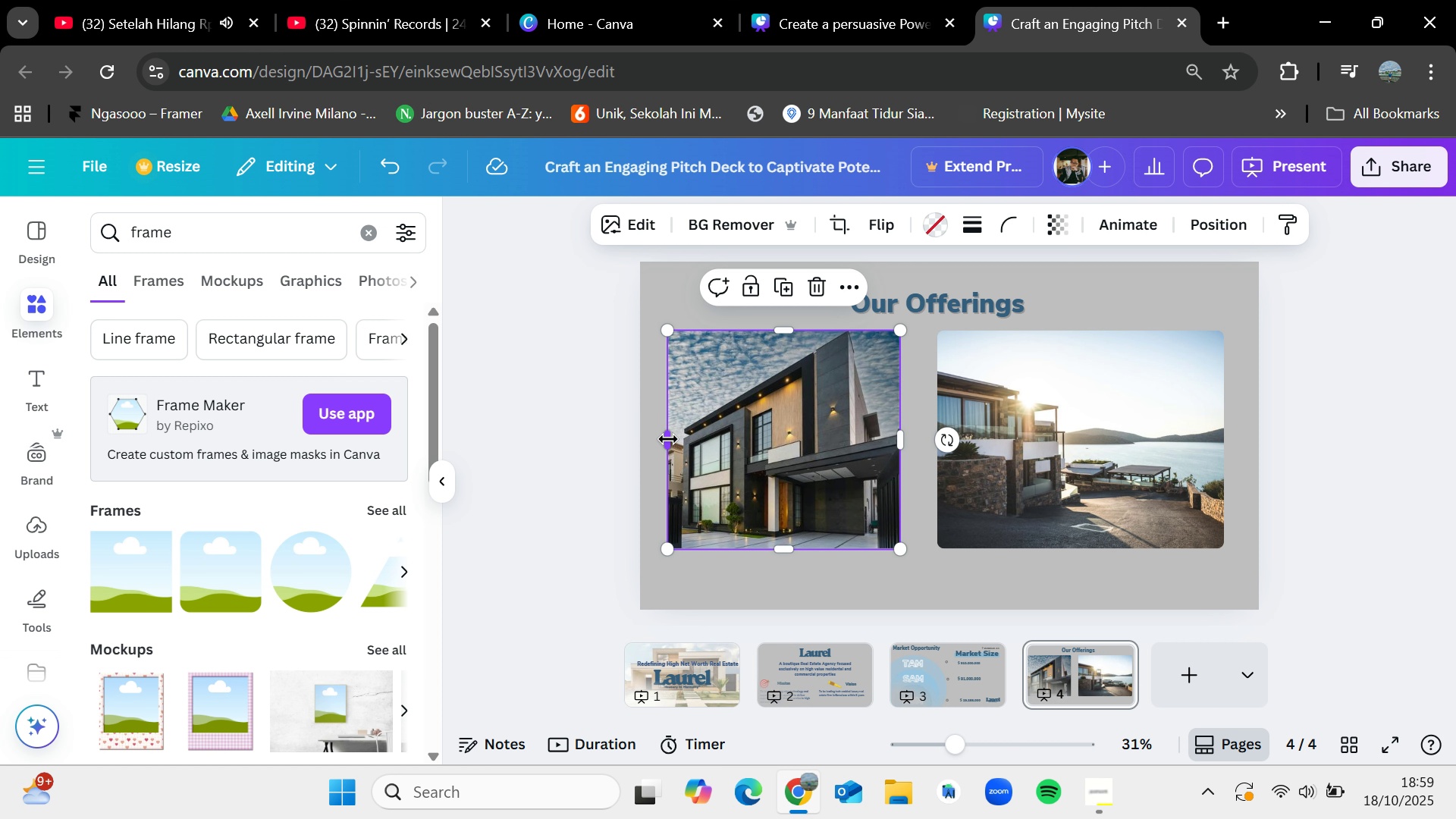 
key(Control+Z)
 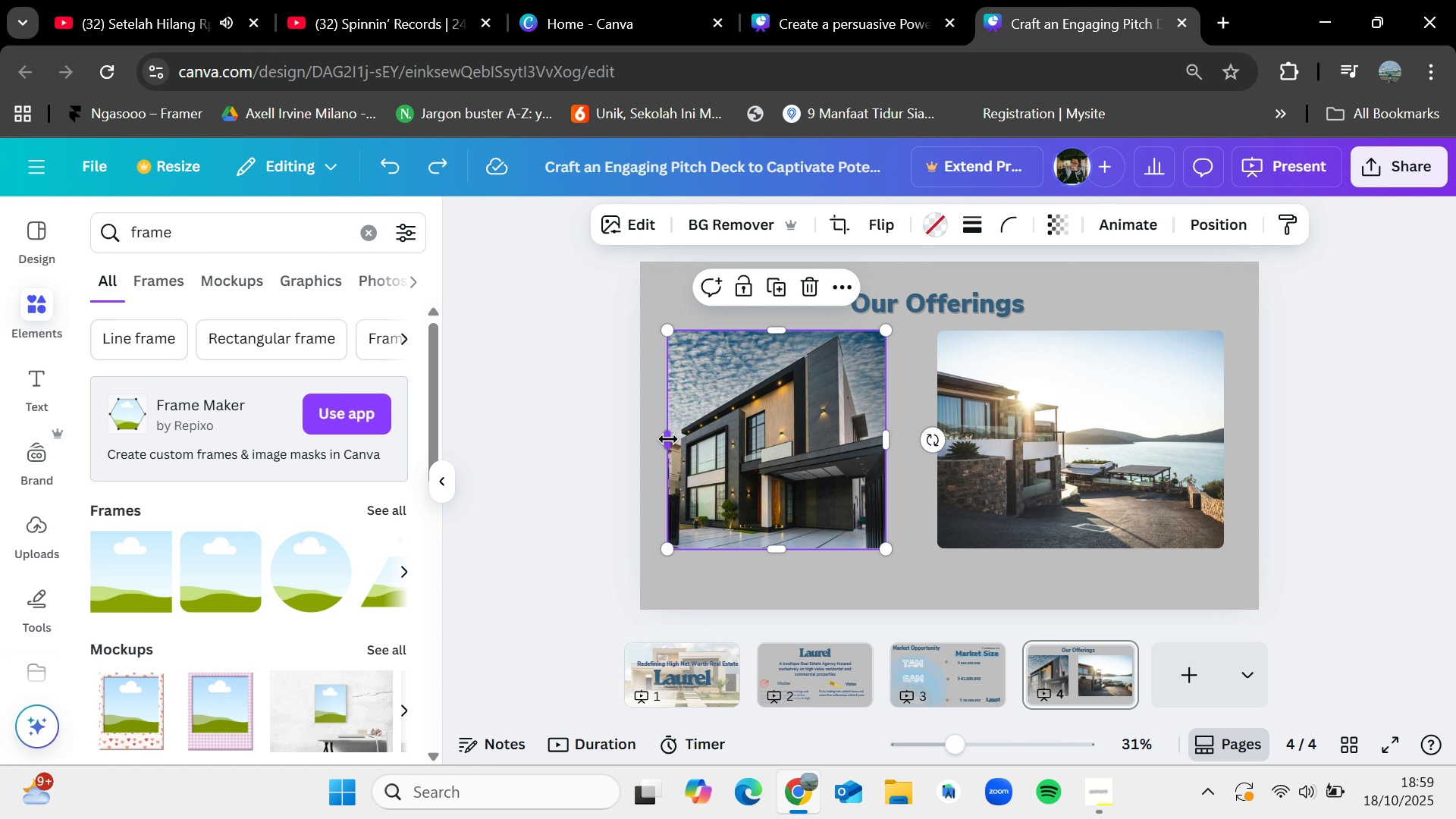 
left_click_drag(start_coordinate=[668, 439], to_coordinate=[662, 437])
 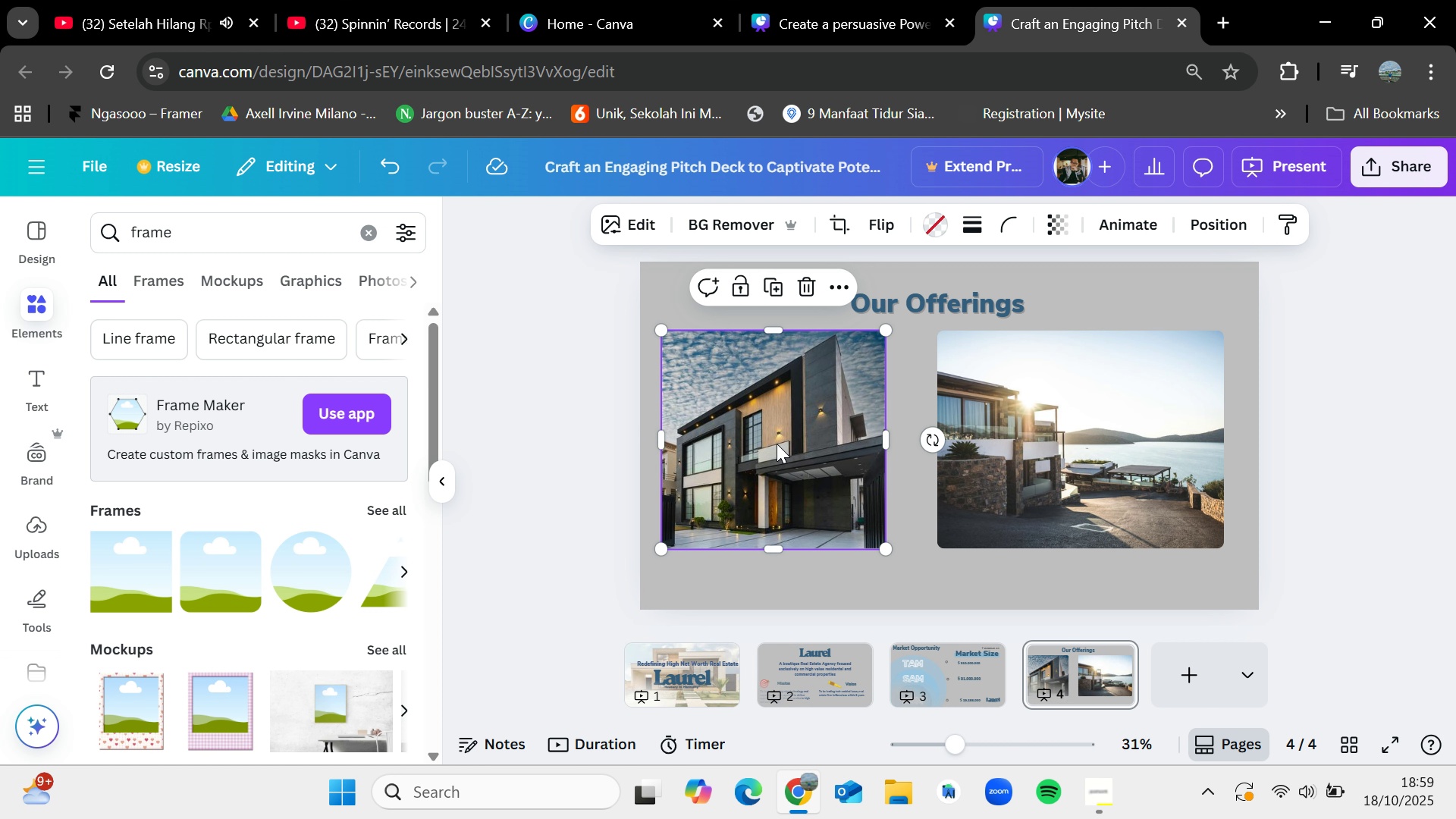 
double_click([777, 444])
 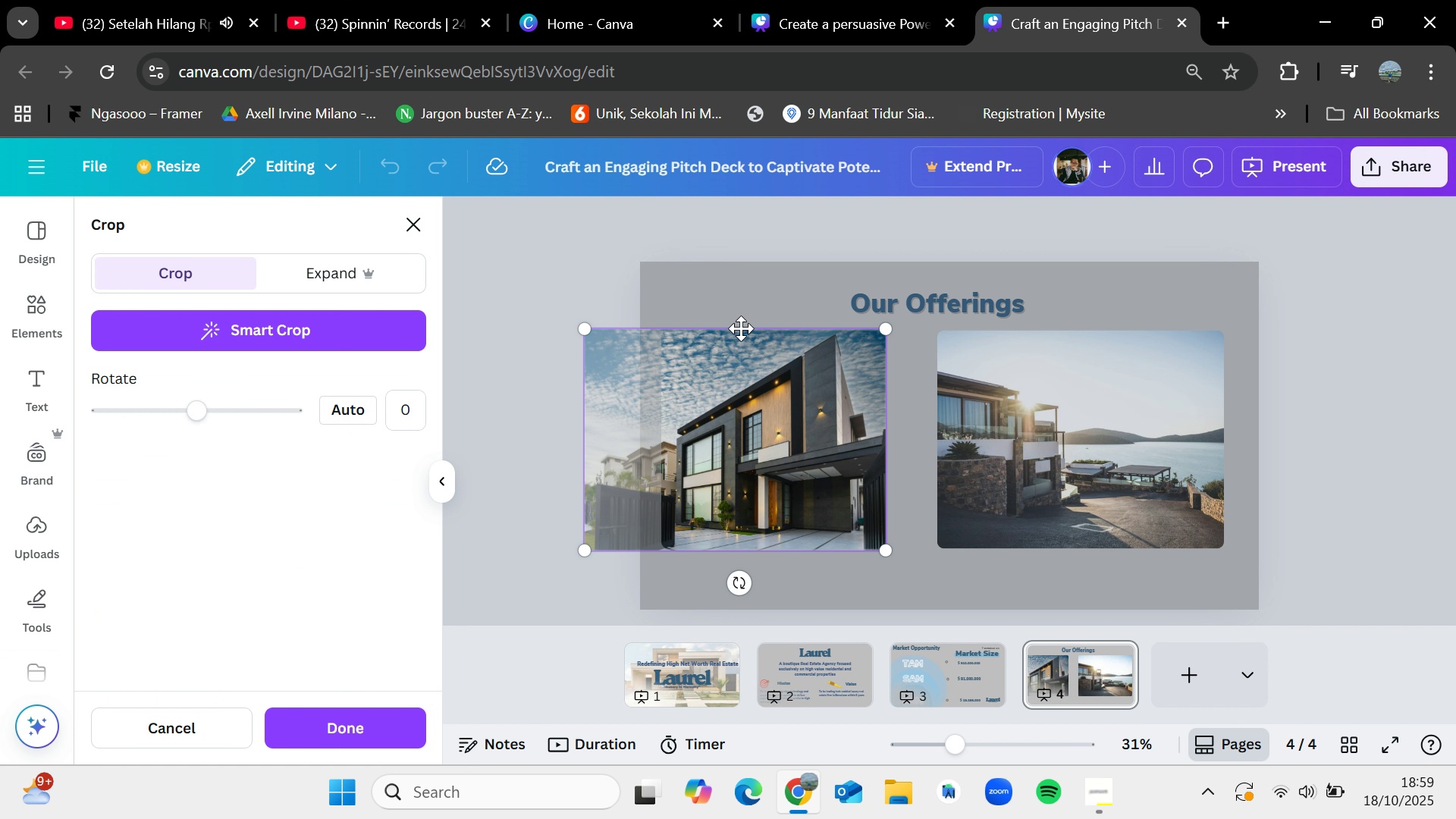 
left_click([750, 291])
 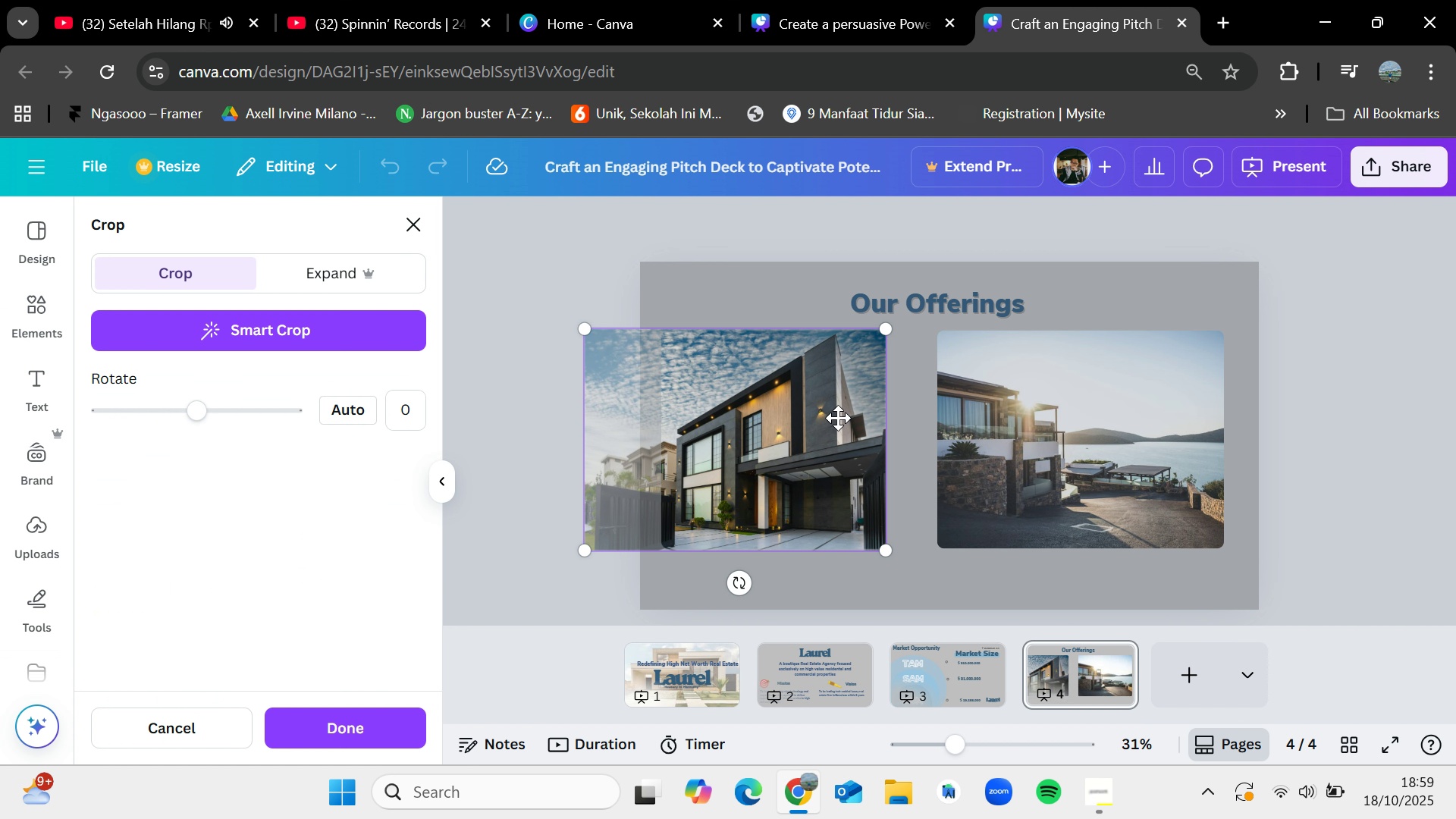 
double_click([838, 418])
 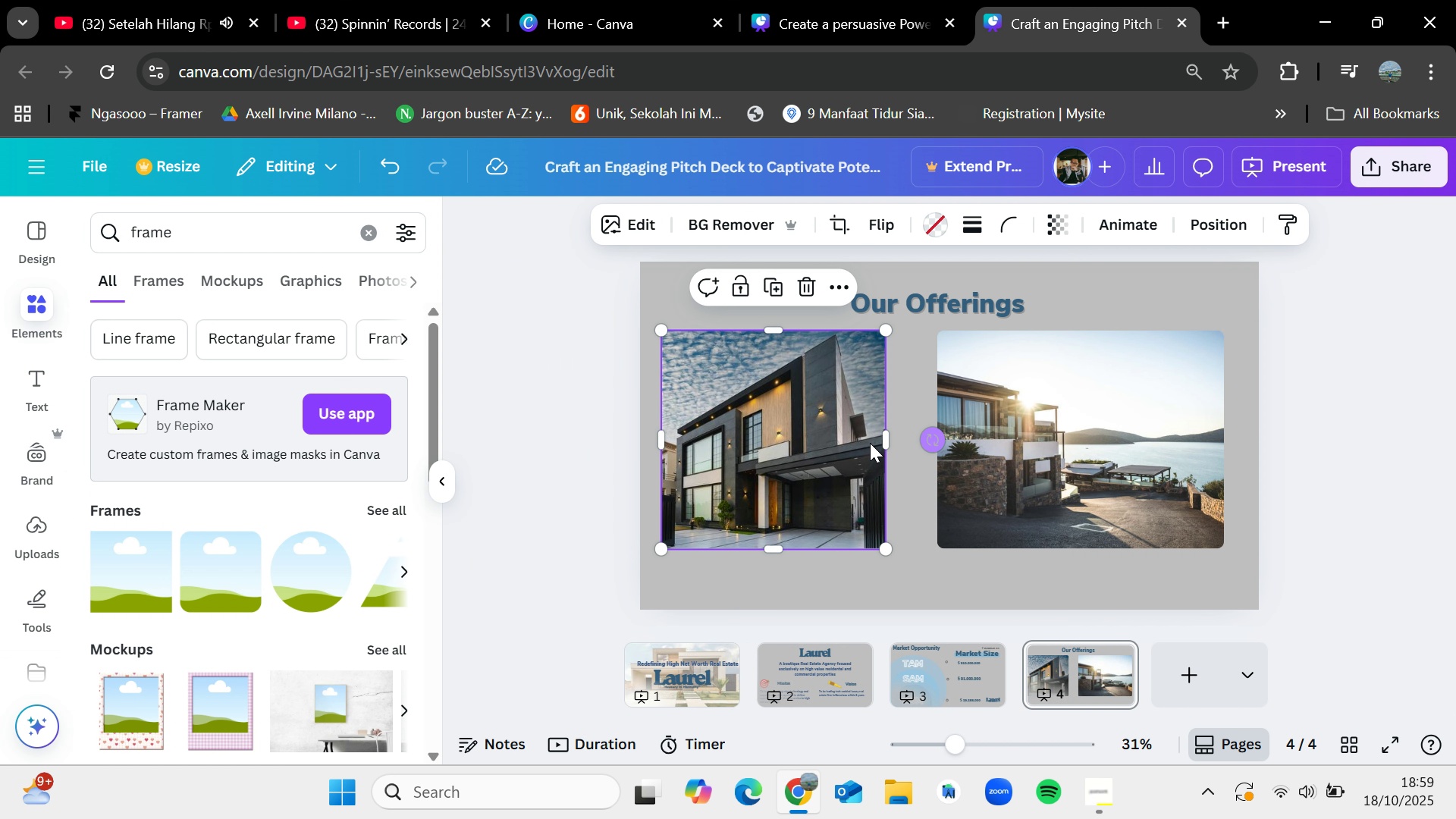 
left_click_drag(start_coordinate=[883, 437], to_coordinate=[915, 437])
 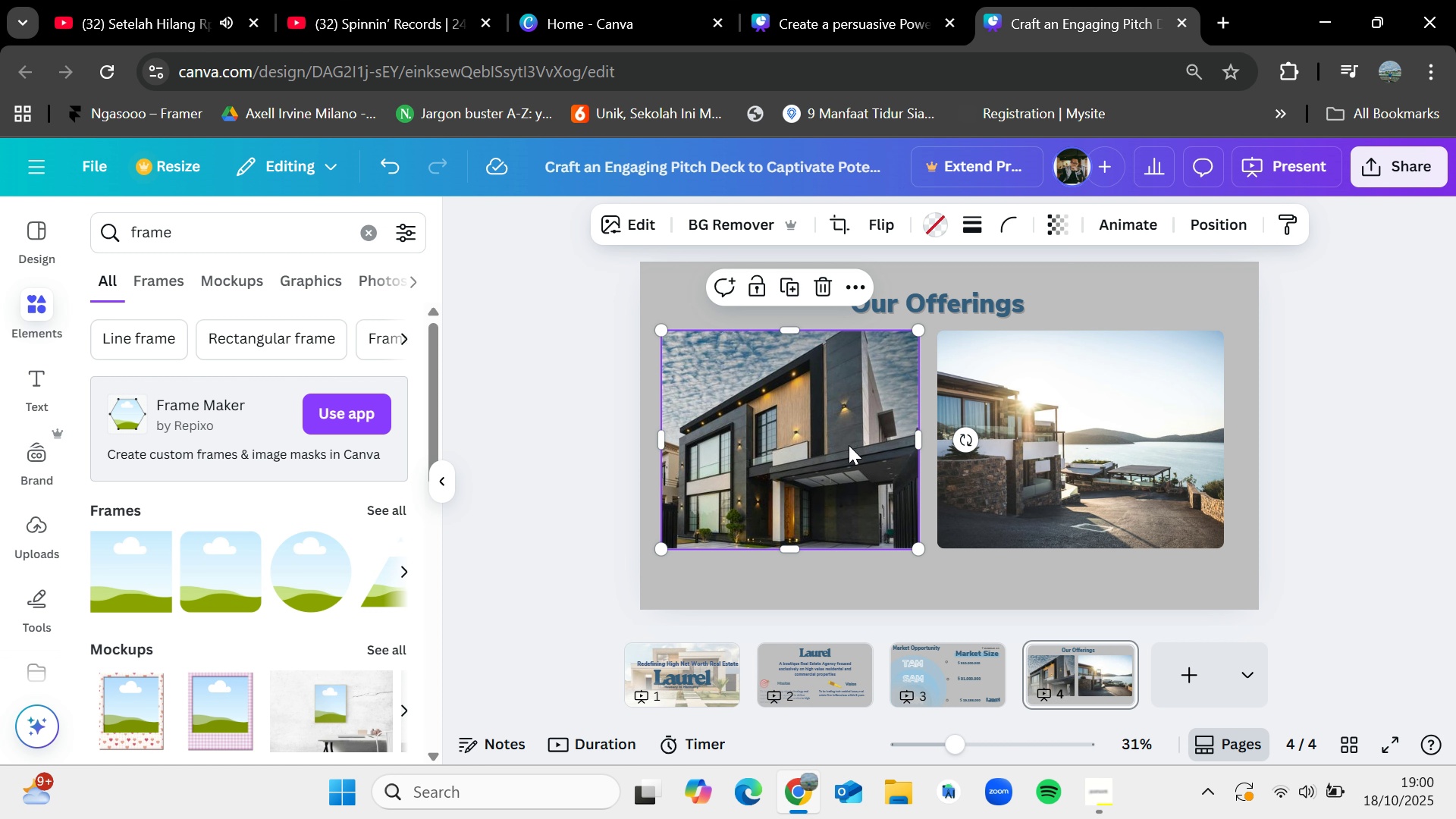 
double_click([849, 445])
 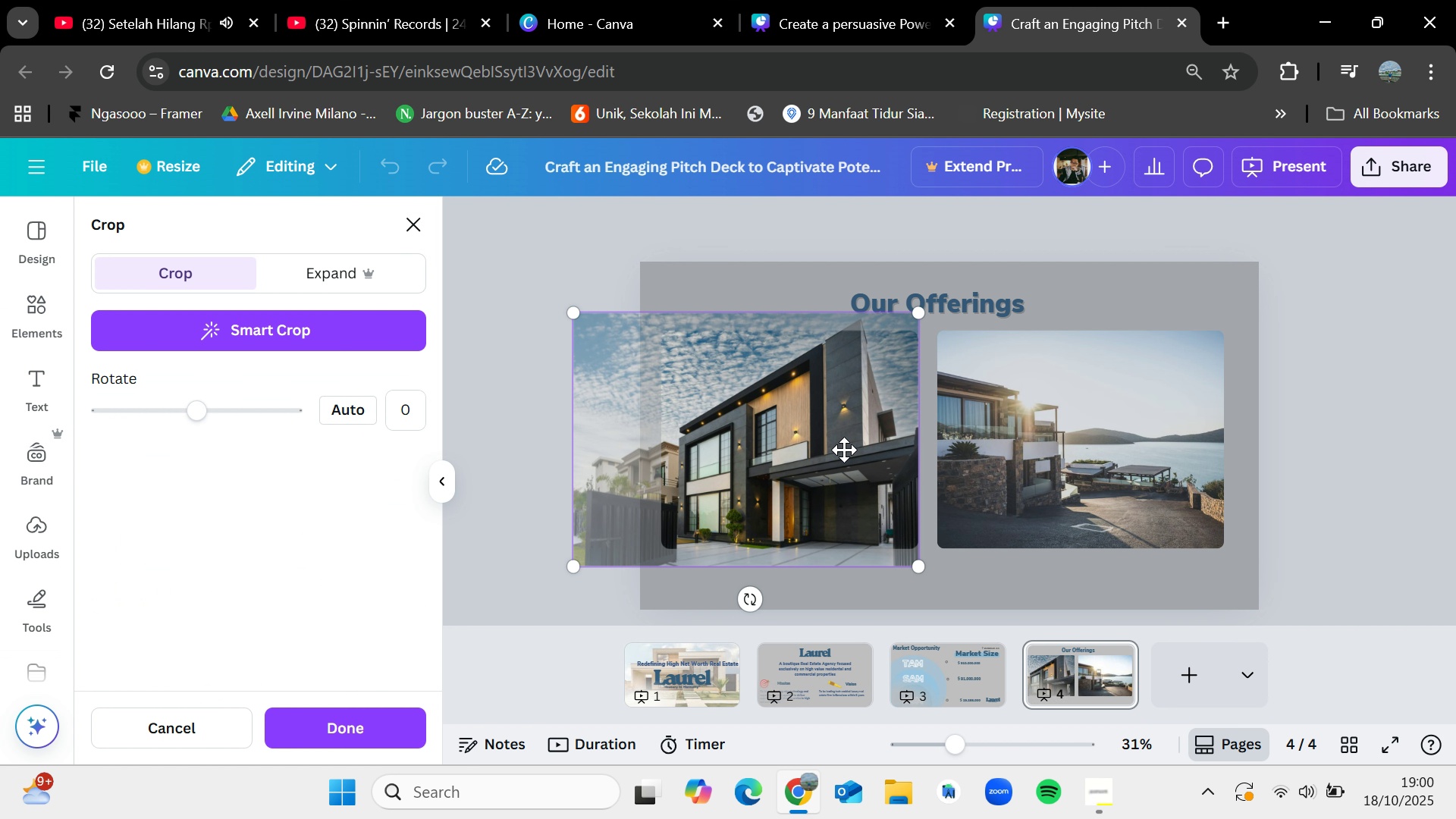 
left_click_drag(start_coordinate=[844, 450], to_coordinate=[832, 449])
 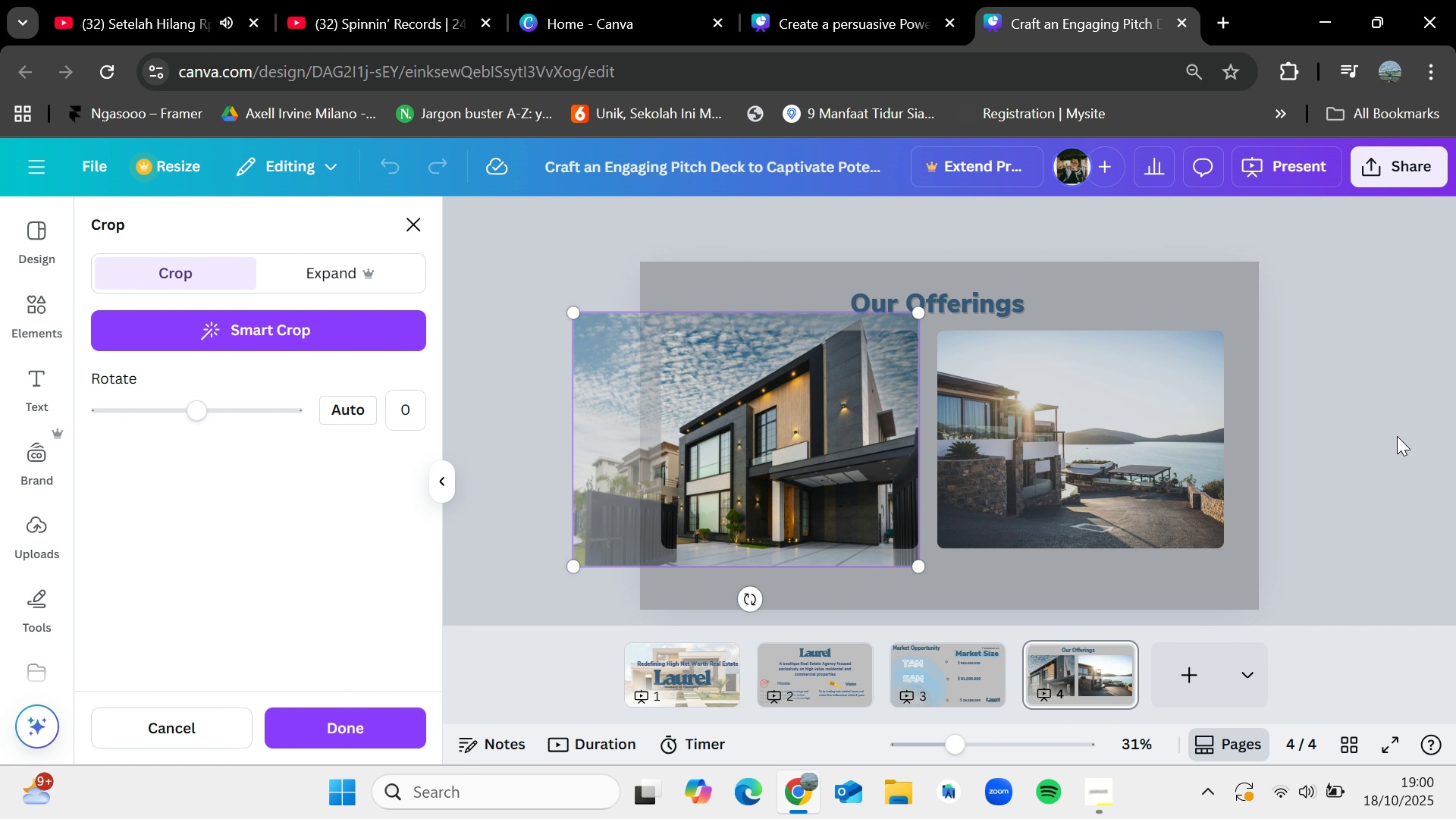 
left_click([1397, 436])
 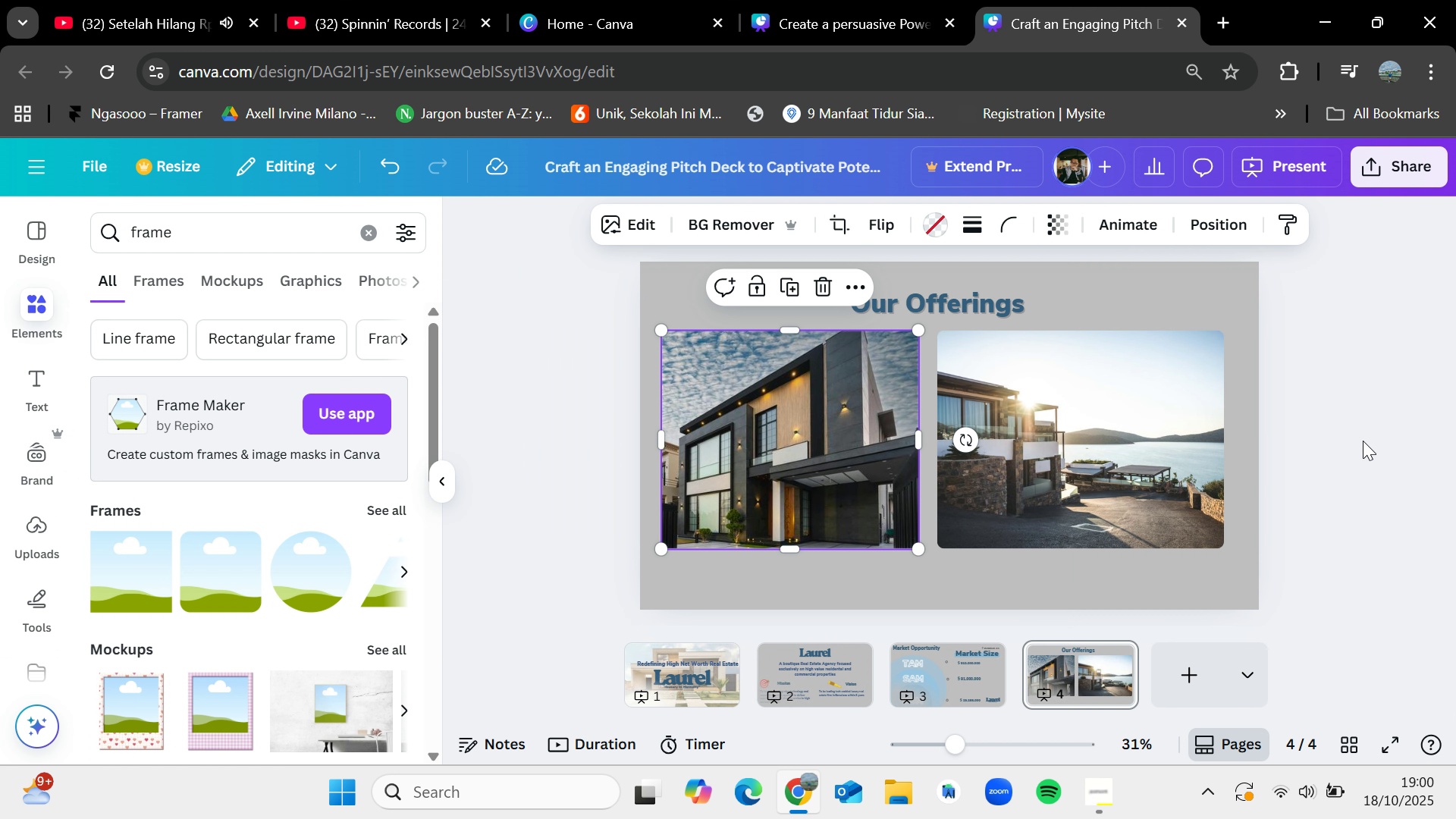 
left_click([1371, 438])
 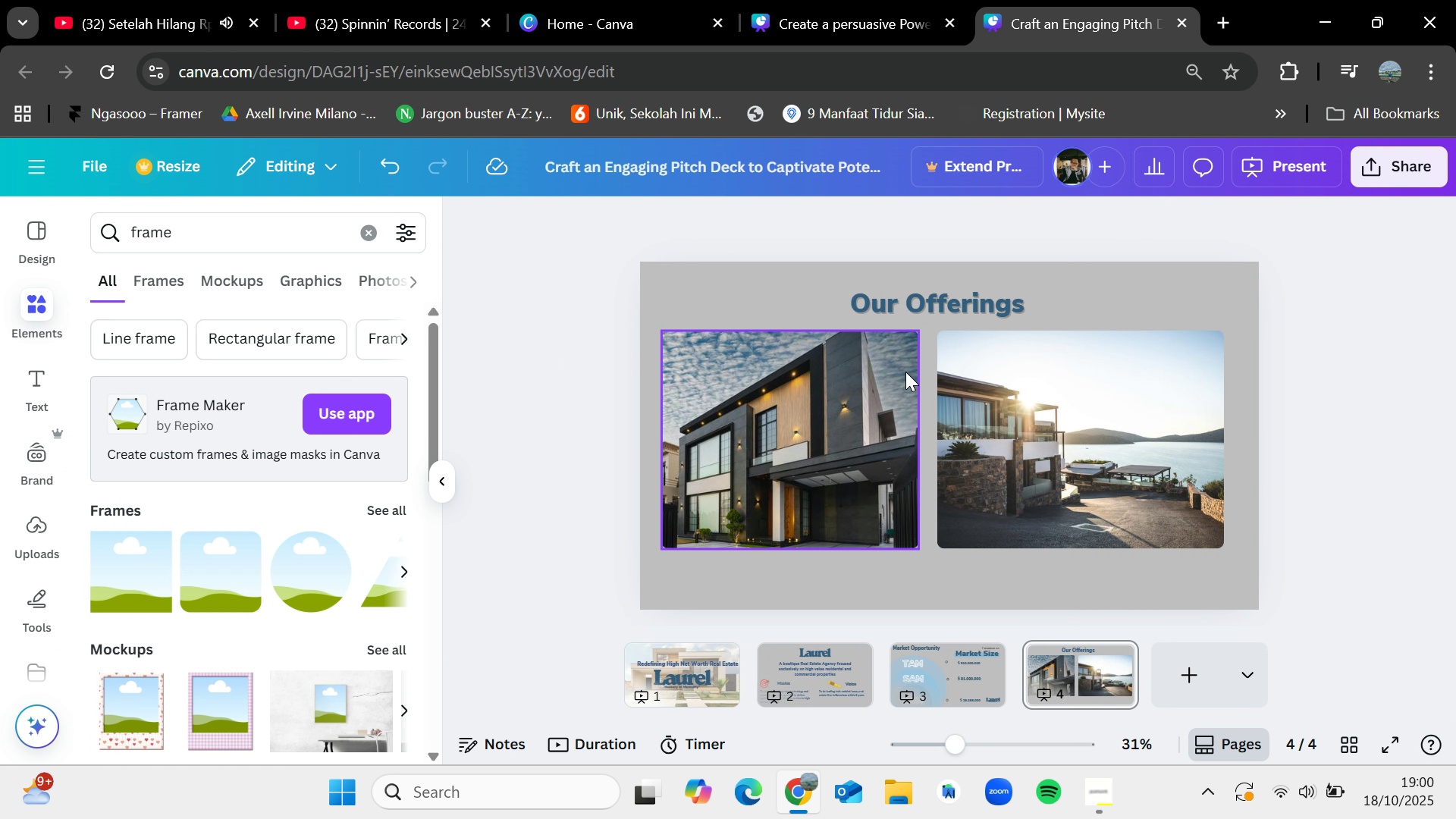 
left_click([905, 372])
 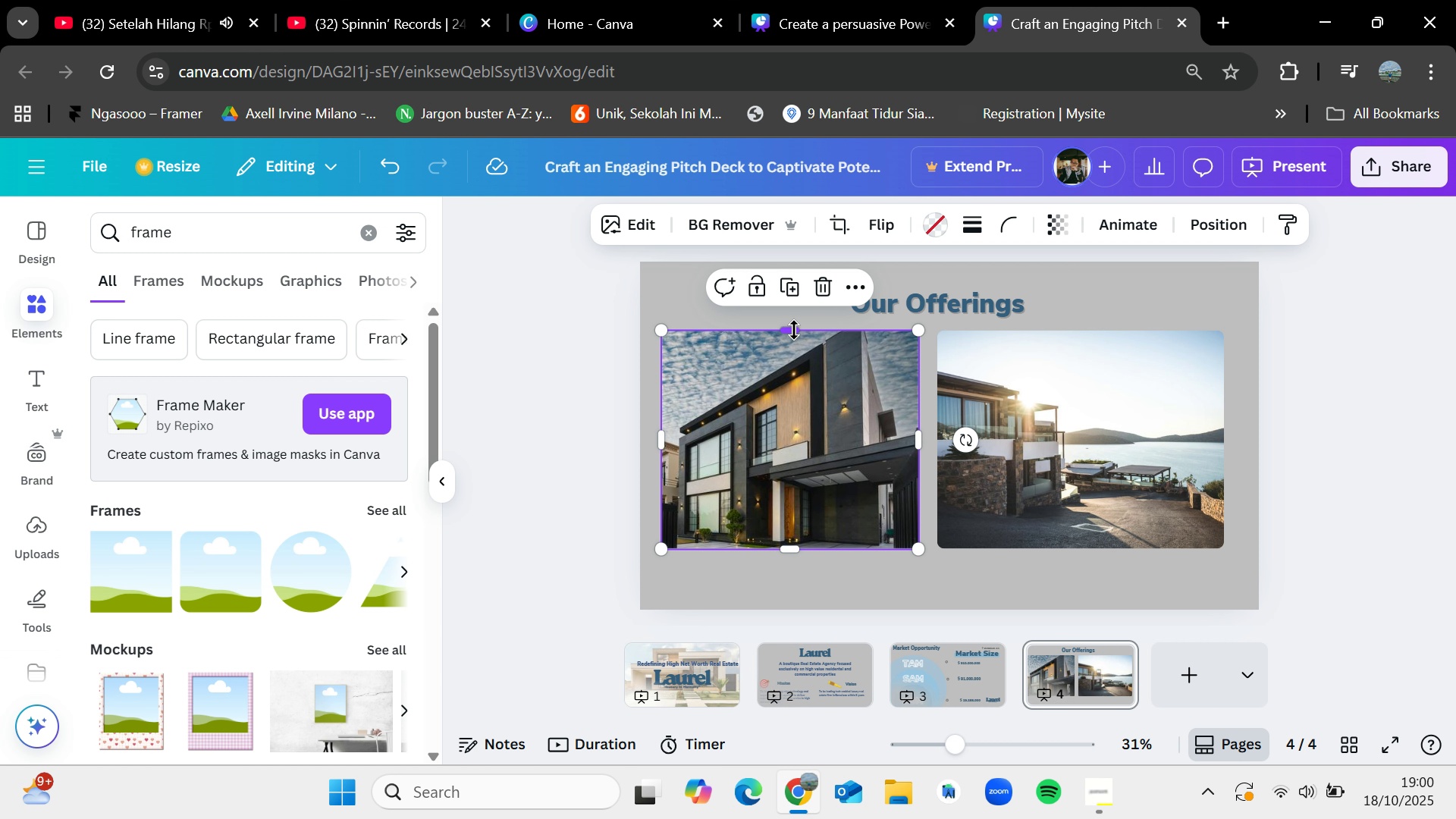 
left_click_drag(start_coordinate=[794, 330], to_coordinate=[794, 337])
 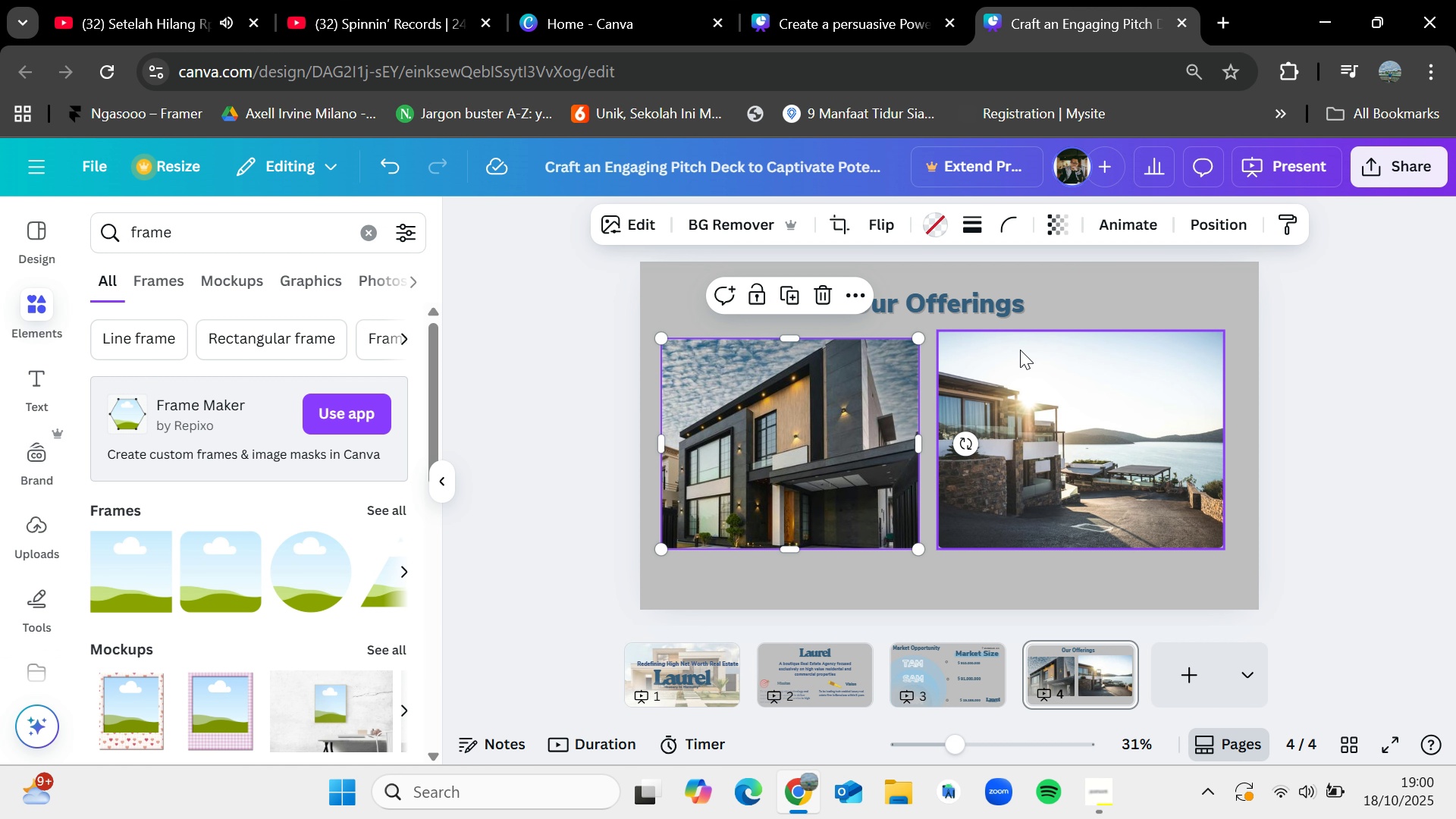 
left_click([1020, 350])
 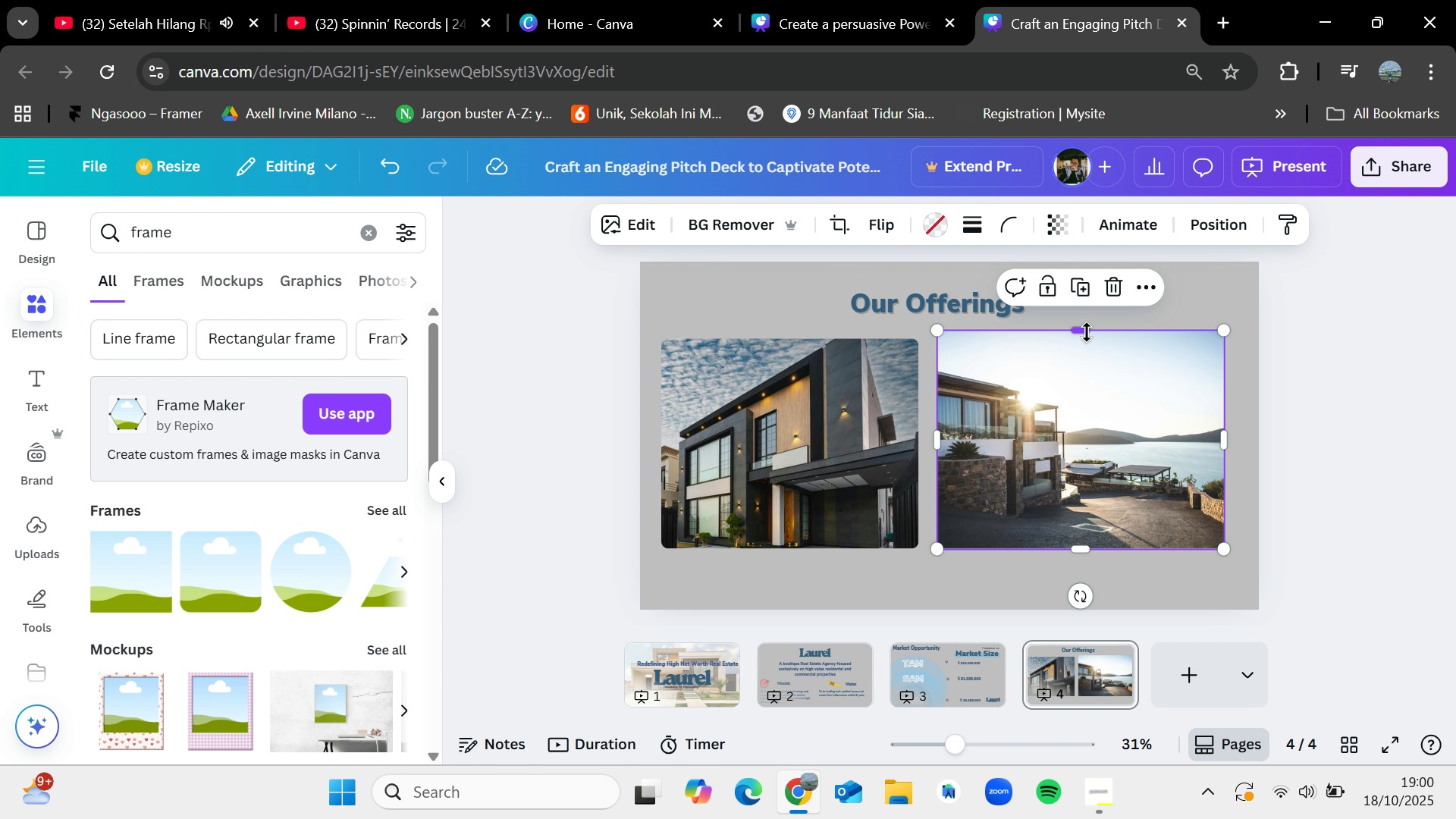 
left_click_drag(start_coordinate=[1087, 332], to_coordinate=[1087, 339])
 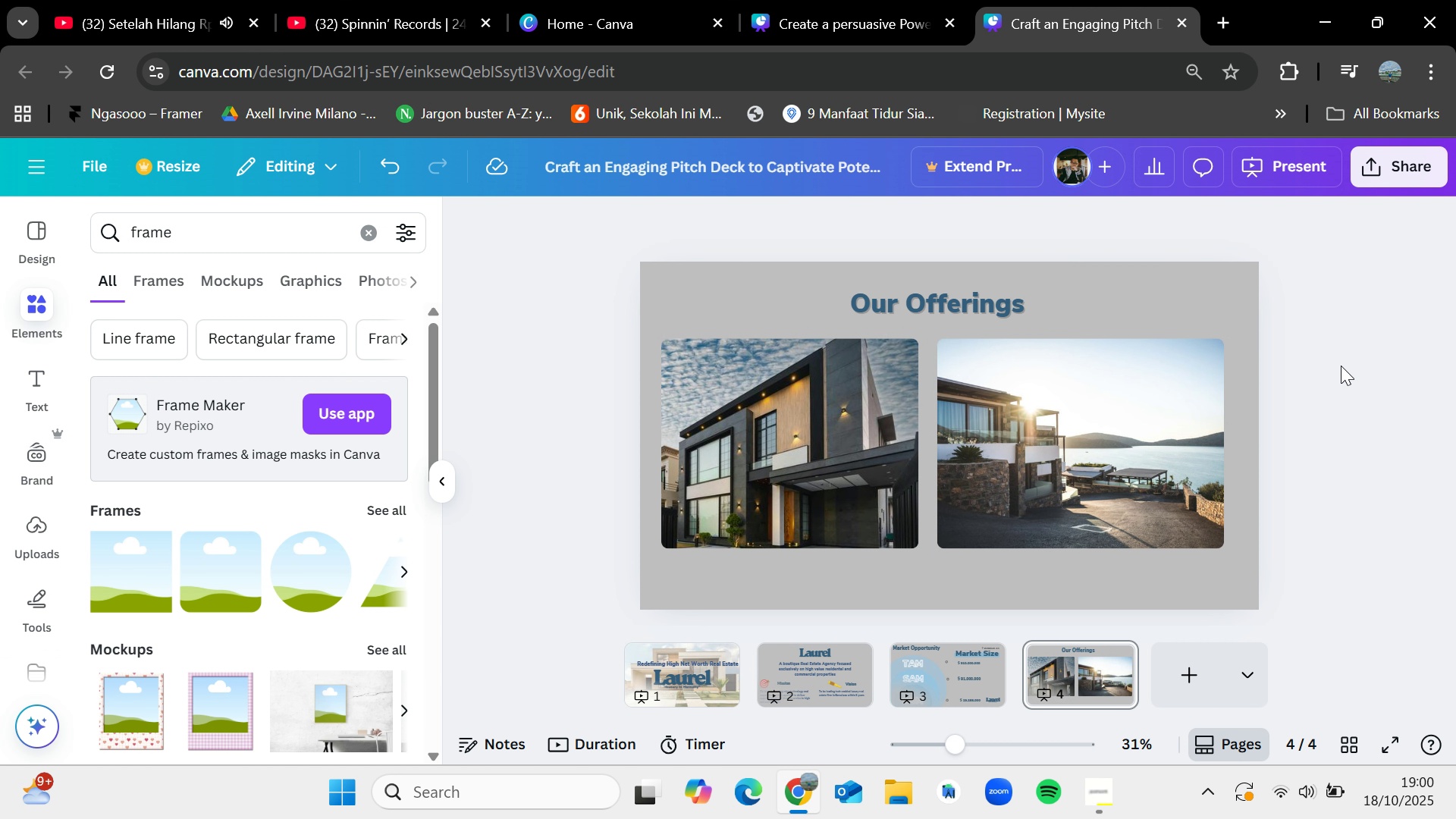 
left_click([1341, 368])
 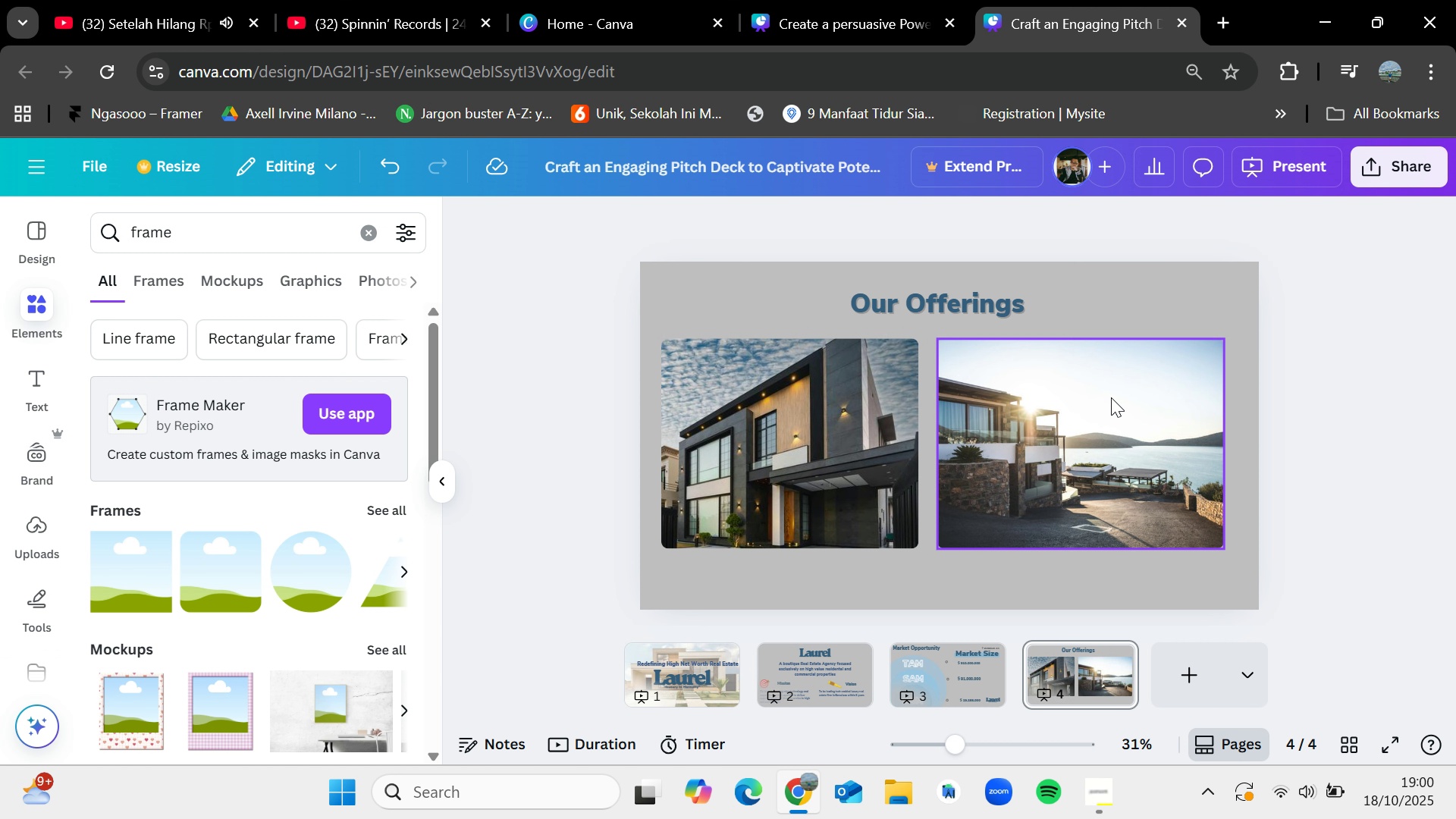 
left_click_drag(start_coordinate=[1111, 397], to_coordinate=[1126, 397])
 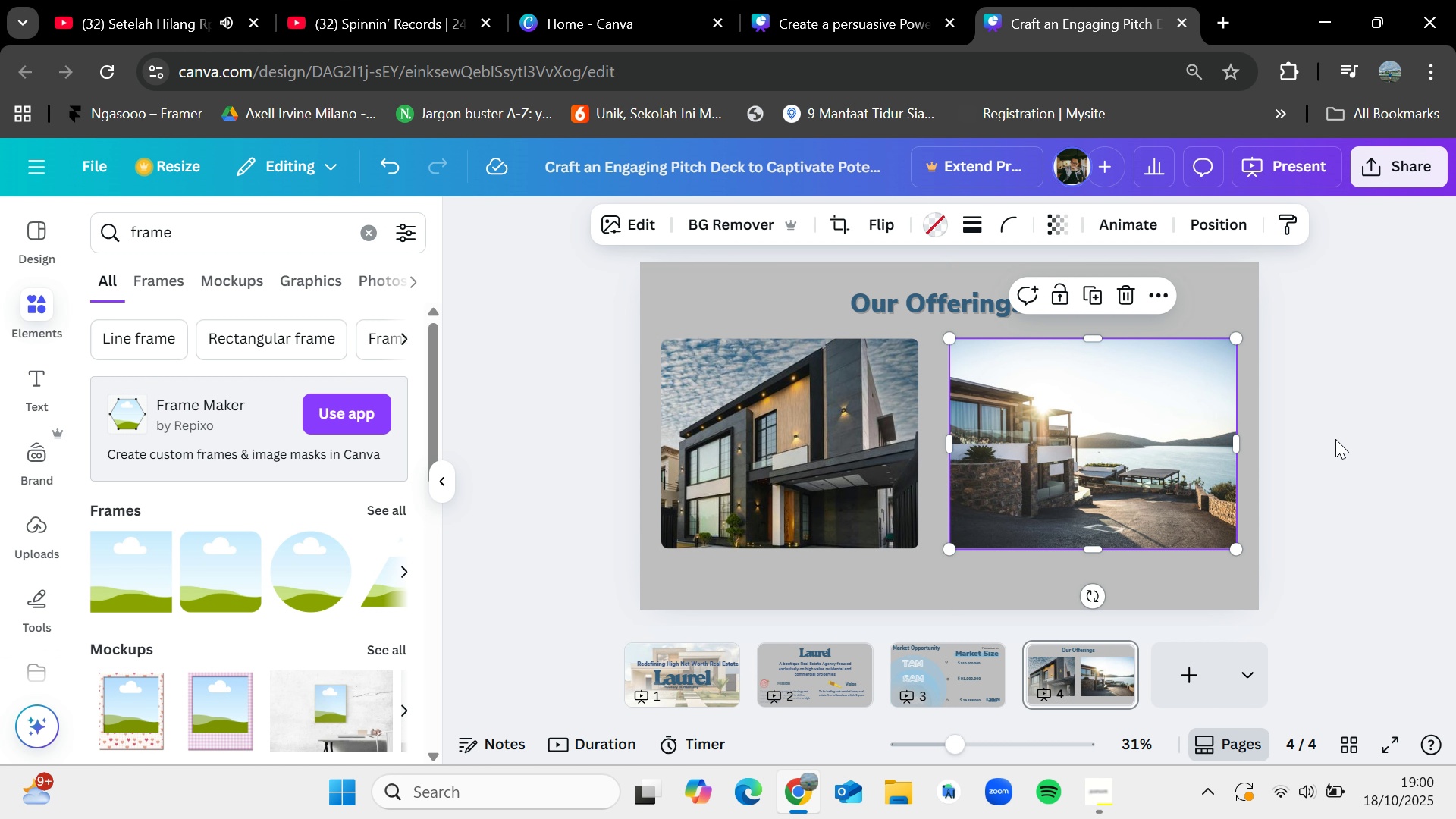 
left_click([1398, 442])
 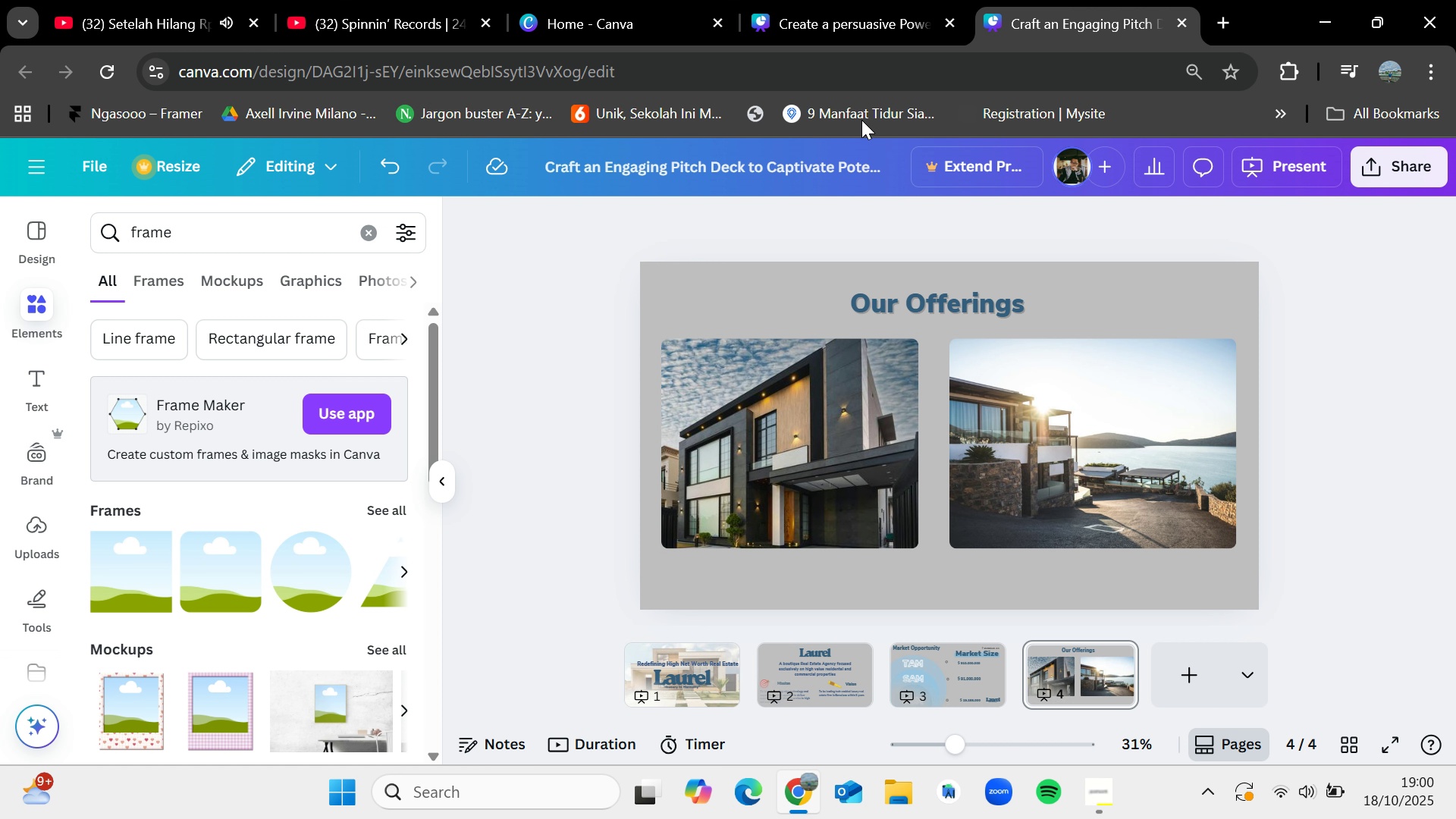 
wait(7.76)
 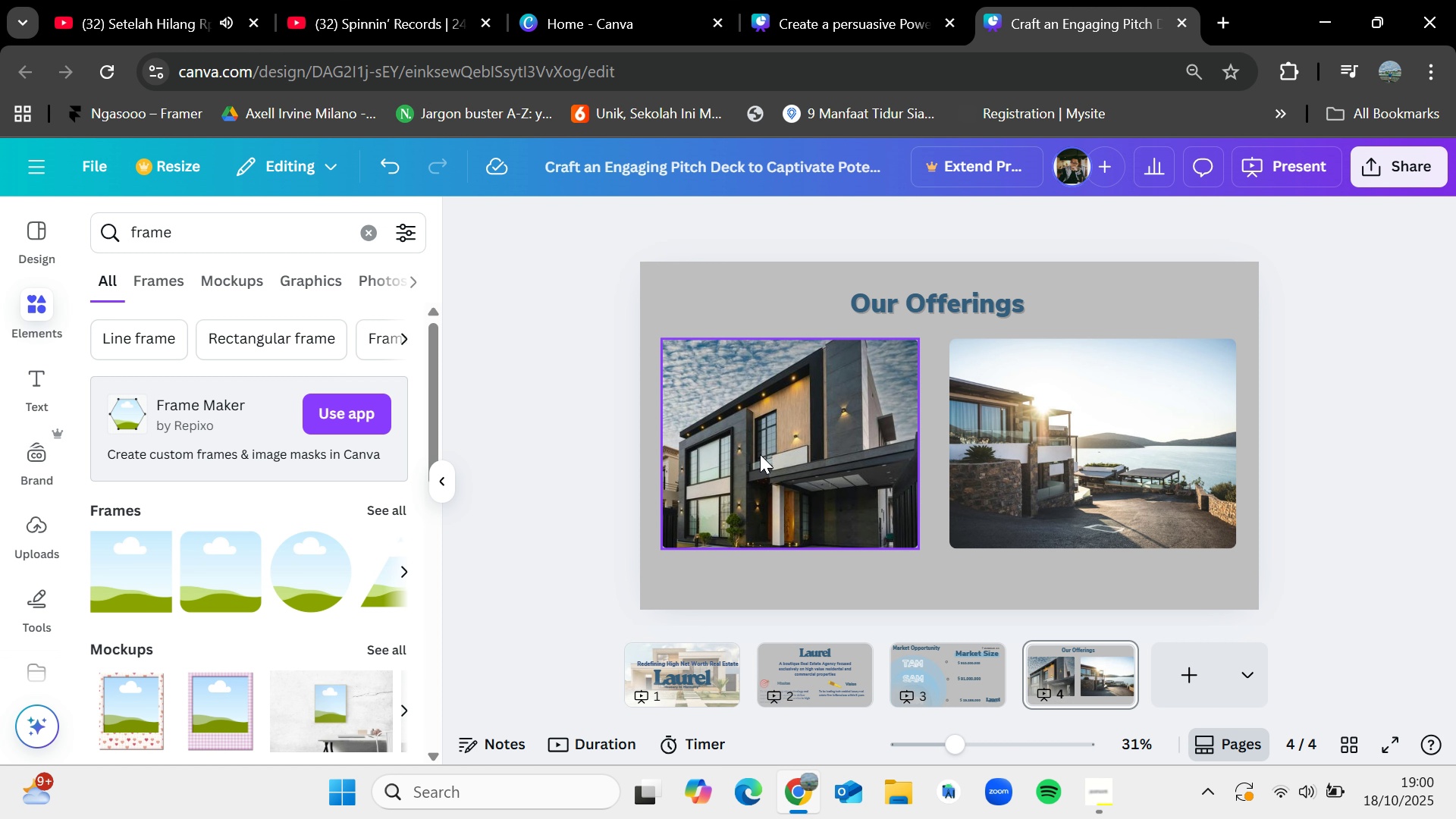 
left_click([836, 667])
 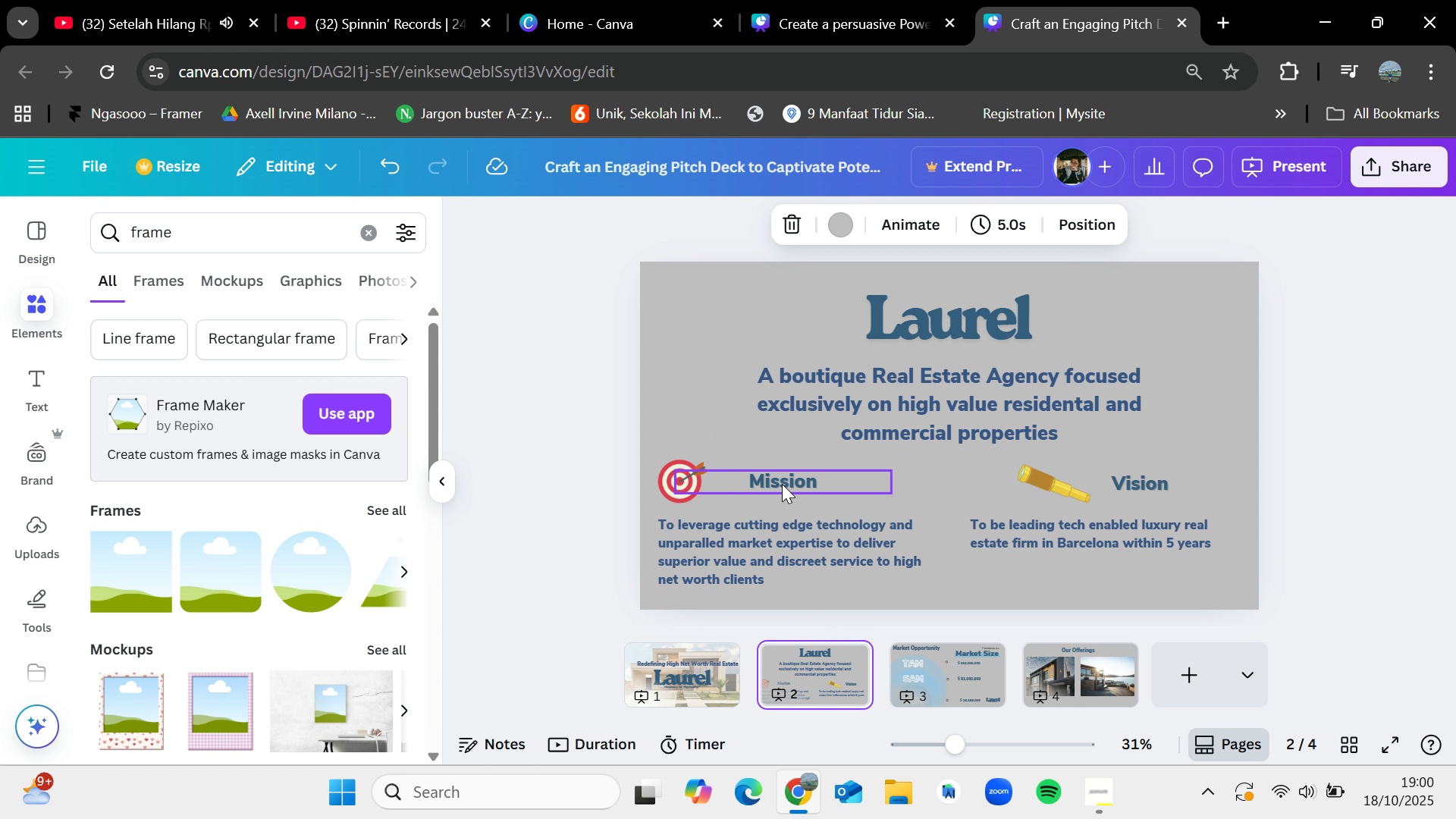 
left_click([783, 487])
 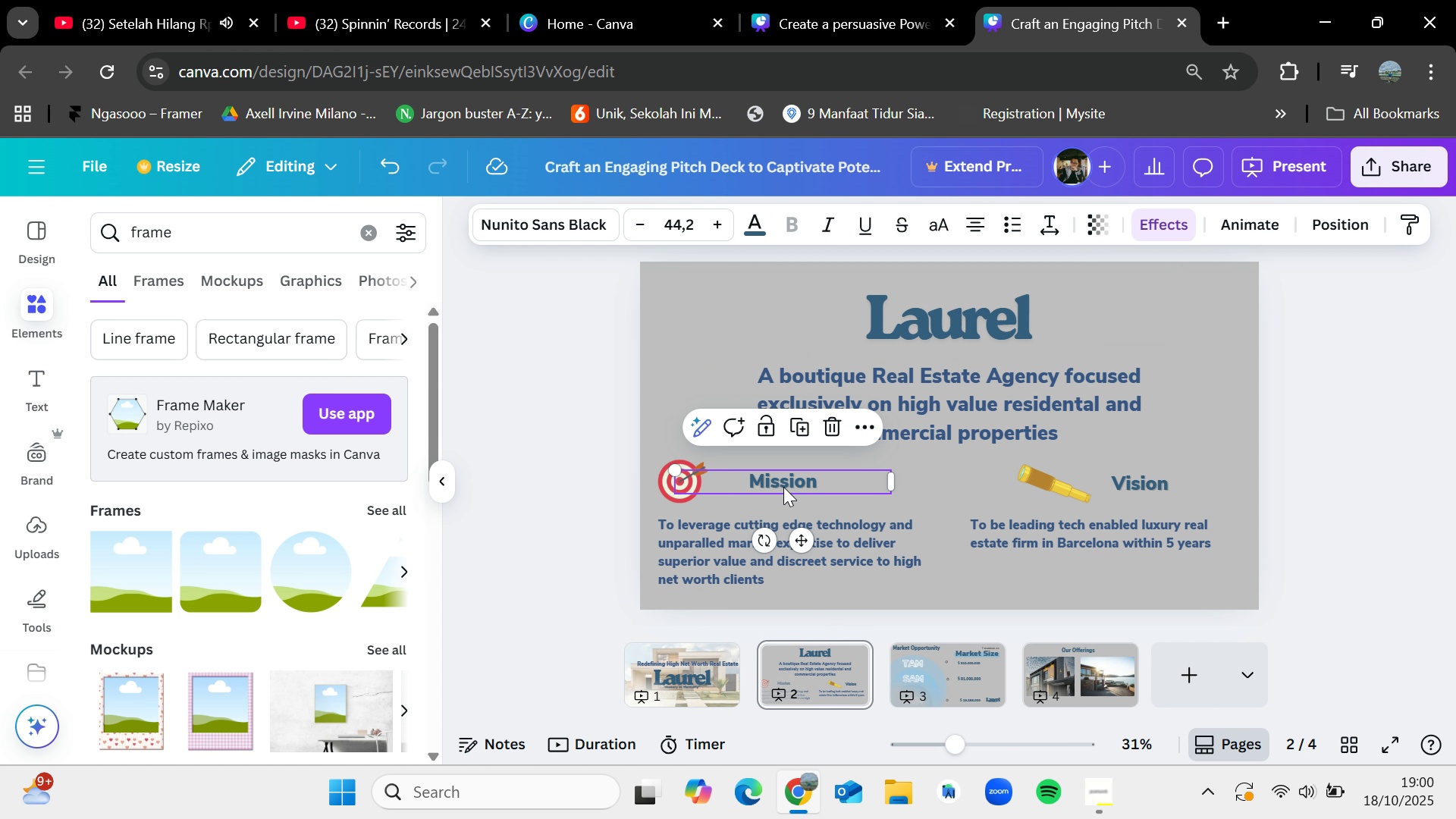 
key(Control+C)
 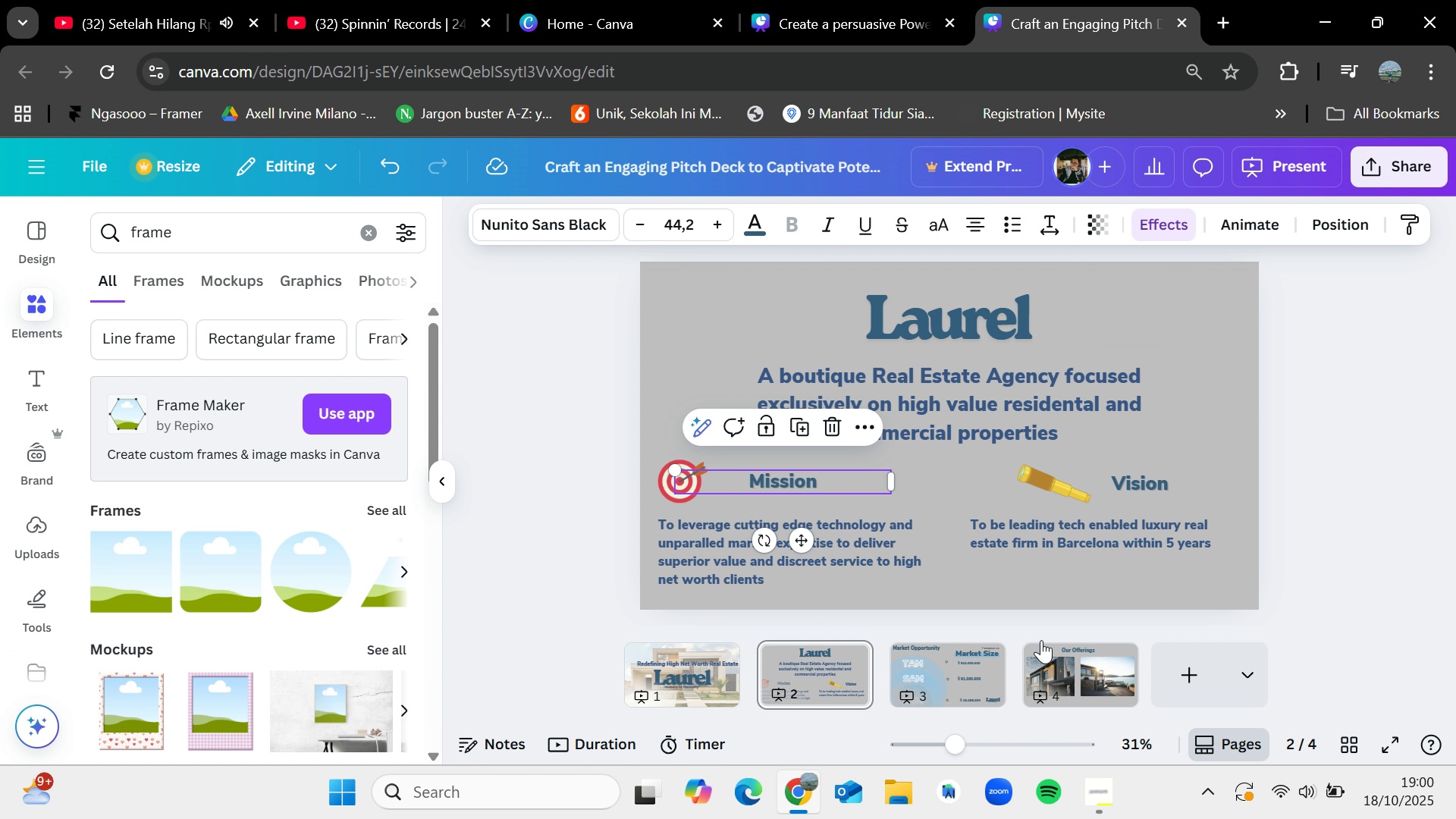 
left_click([1041, 640])
 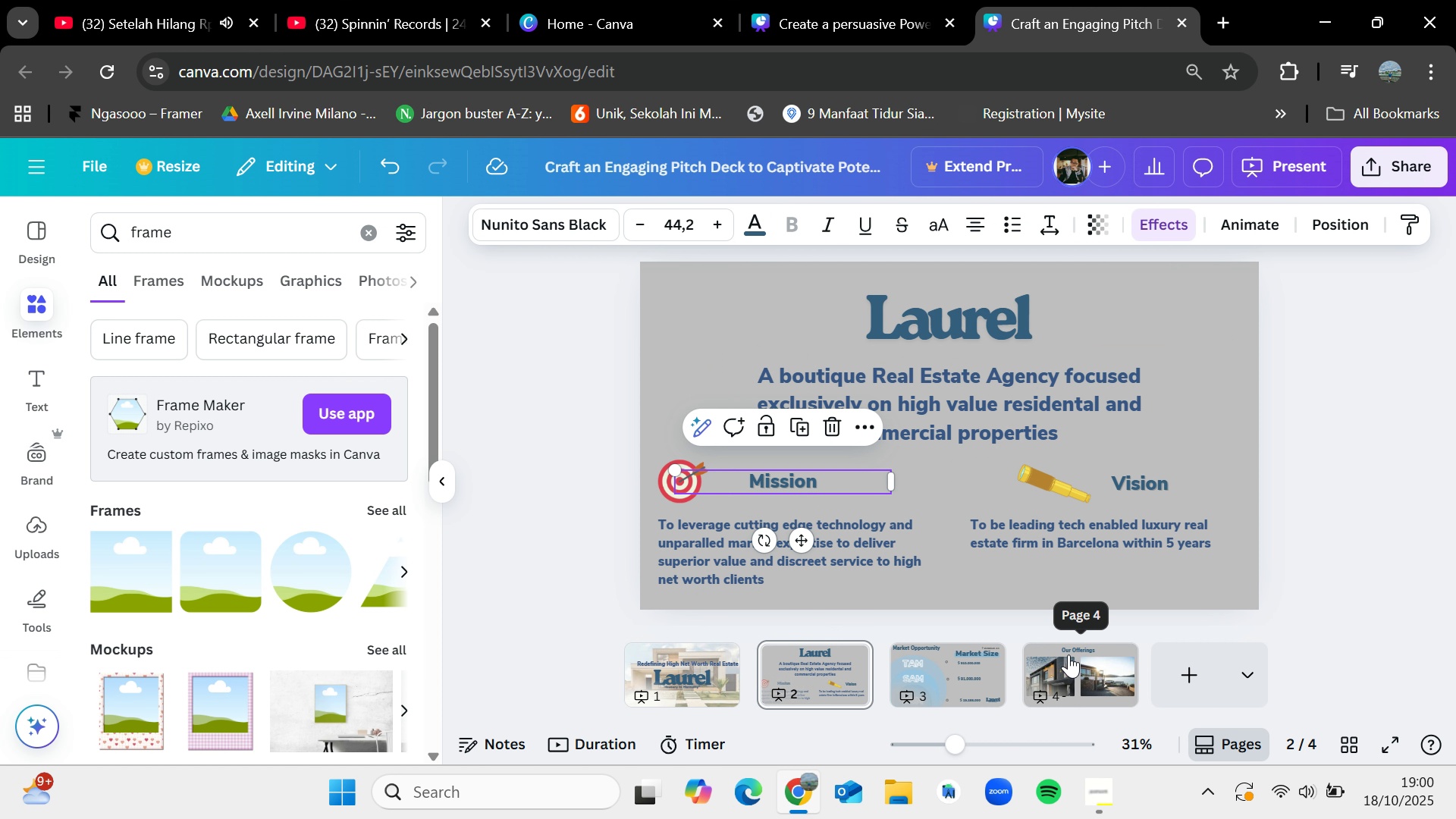 
left_click([1068, 654])
 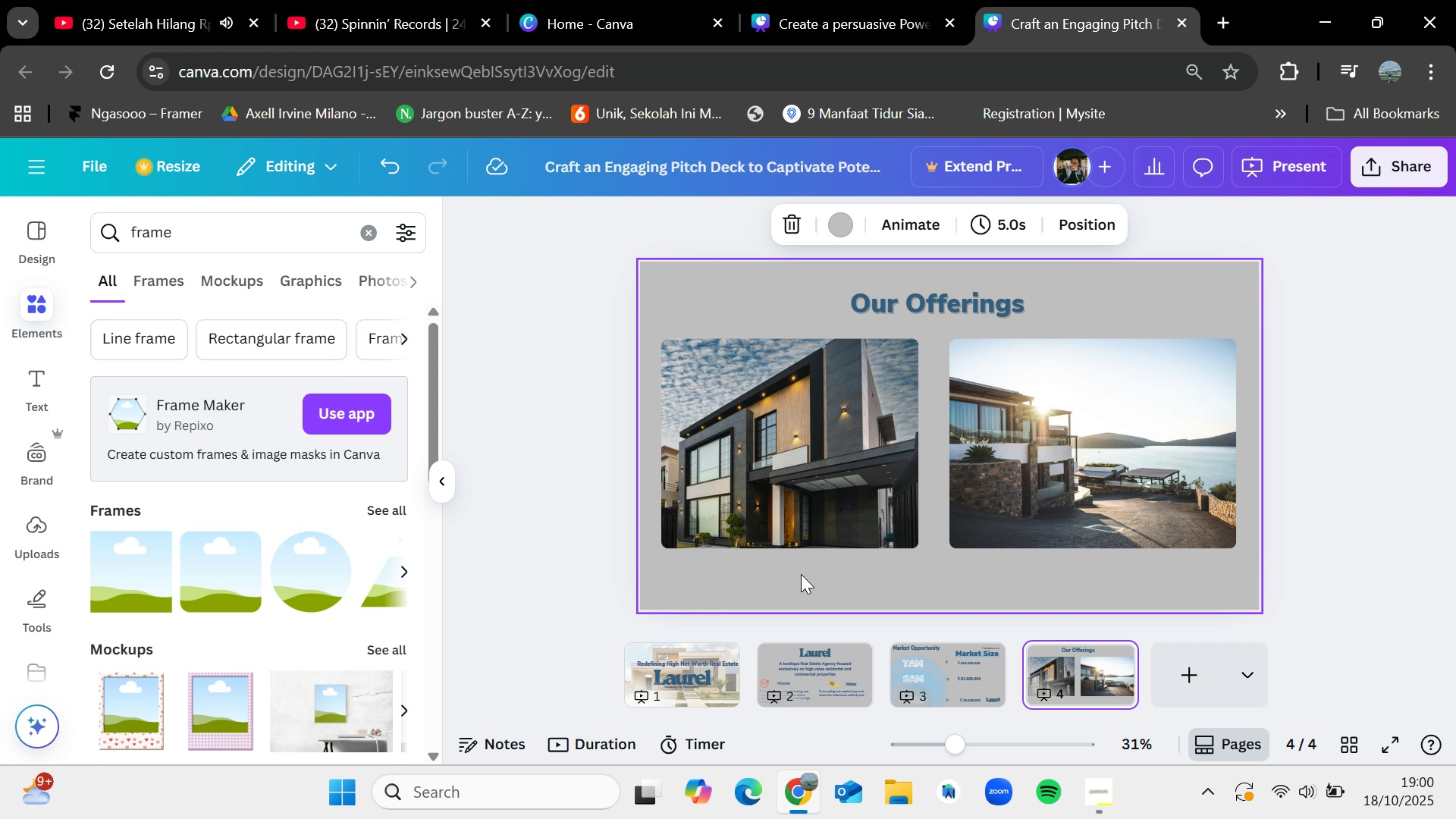 
key(Control+V)
 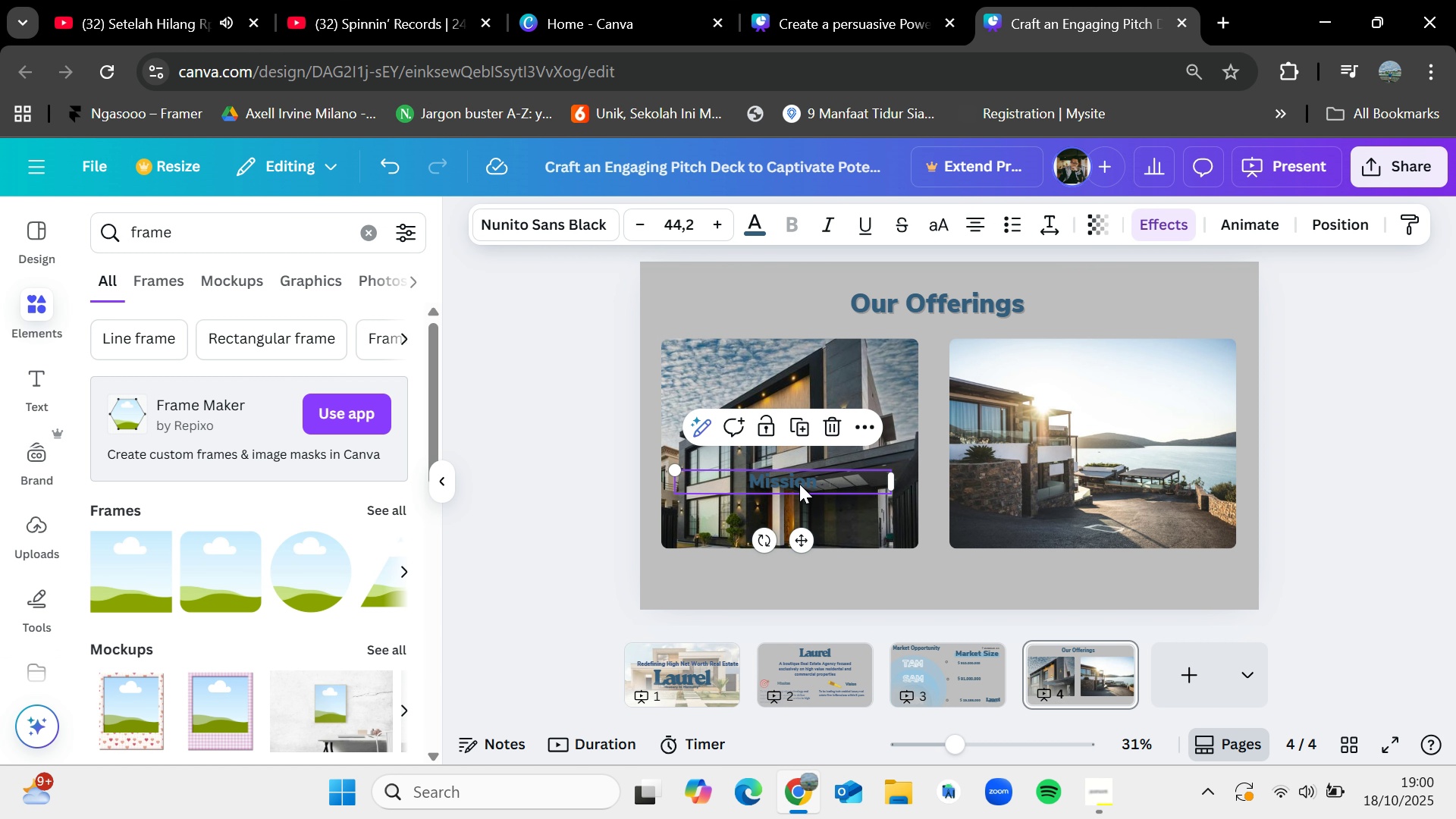 
left_click_drag(start_coordinate=[799, 480], to_coordinate=[791, 563])
 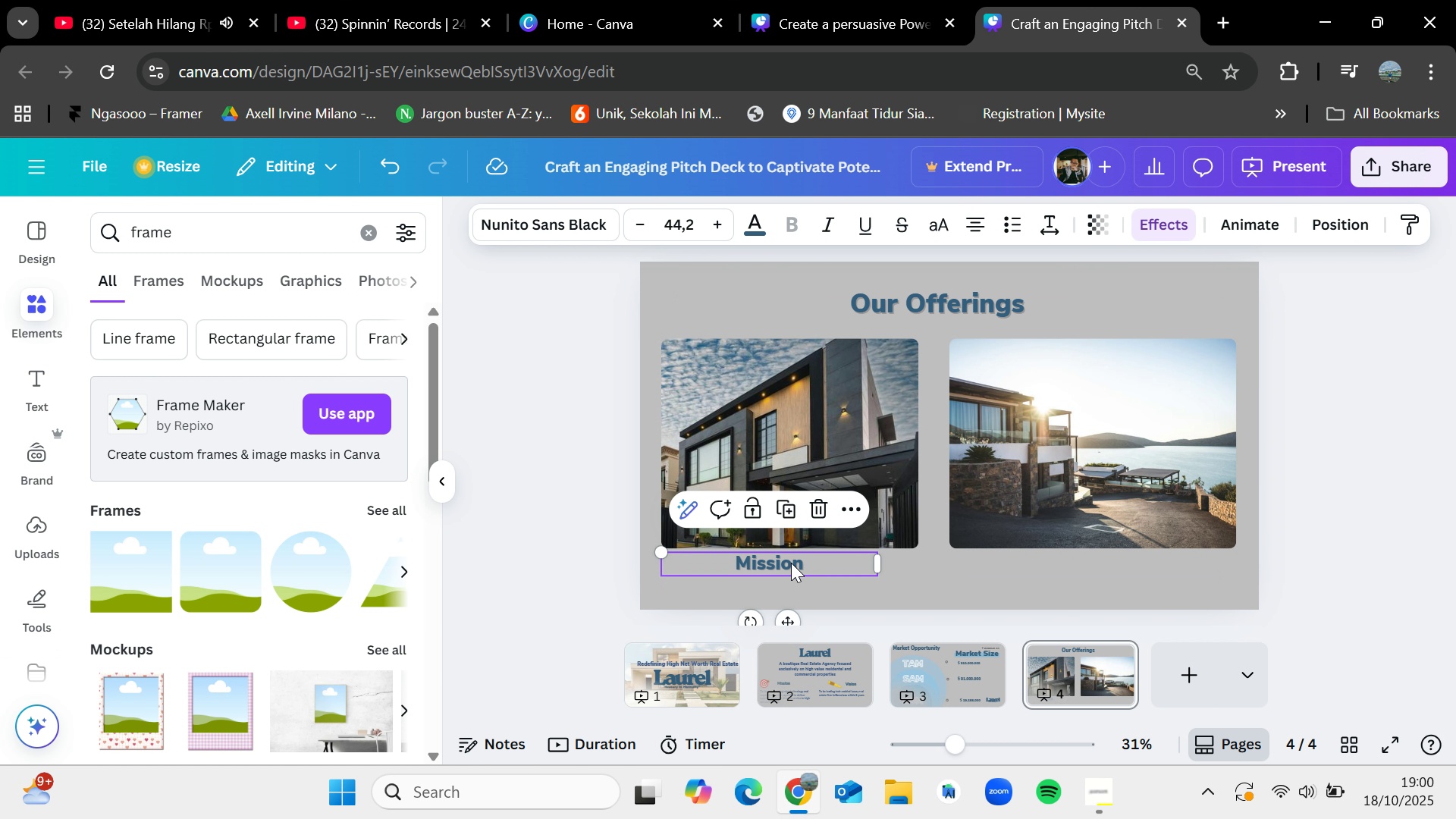 
wait(5.58)
 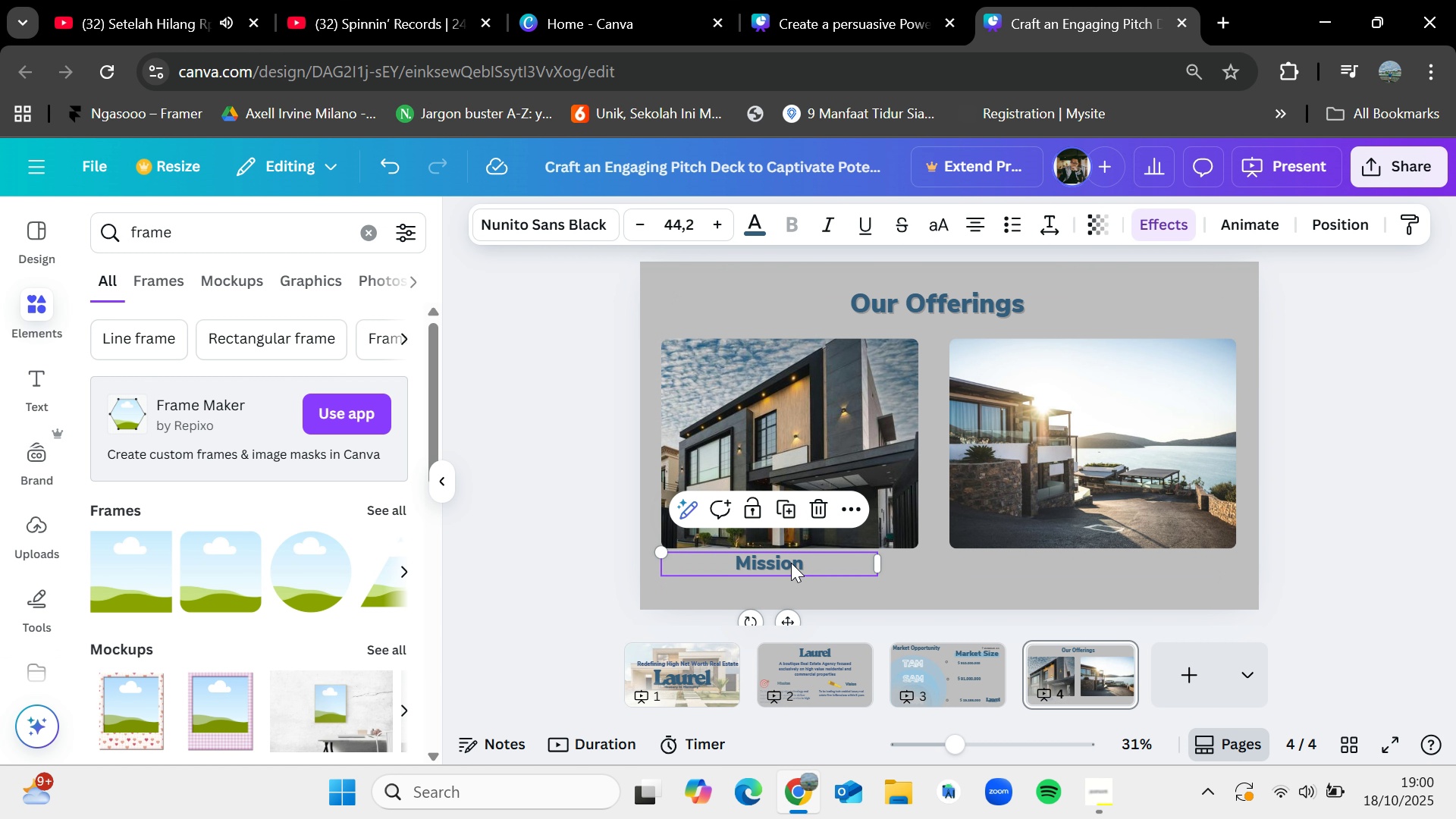 
double_click([792, 563])
 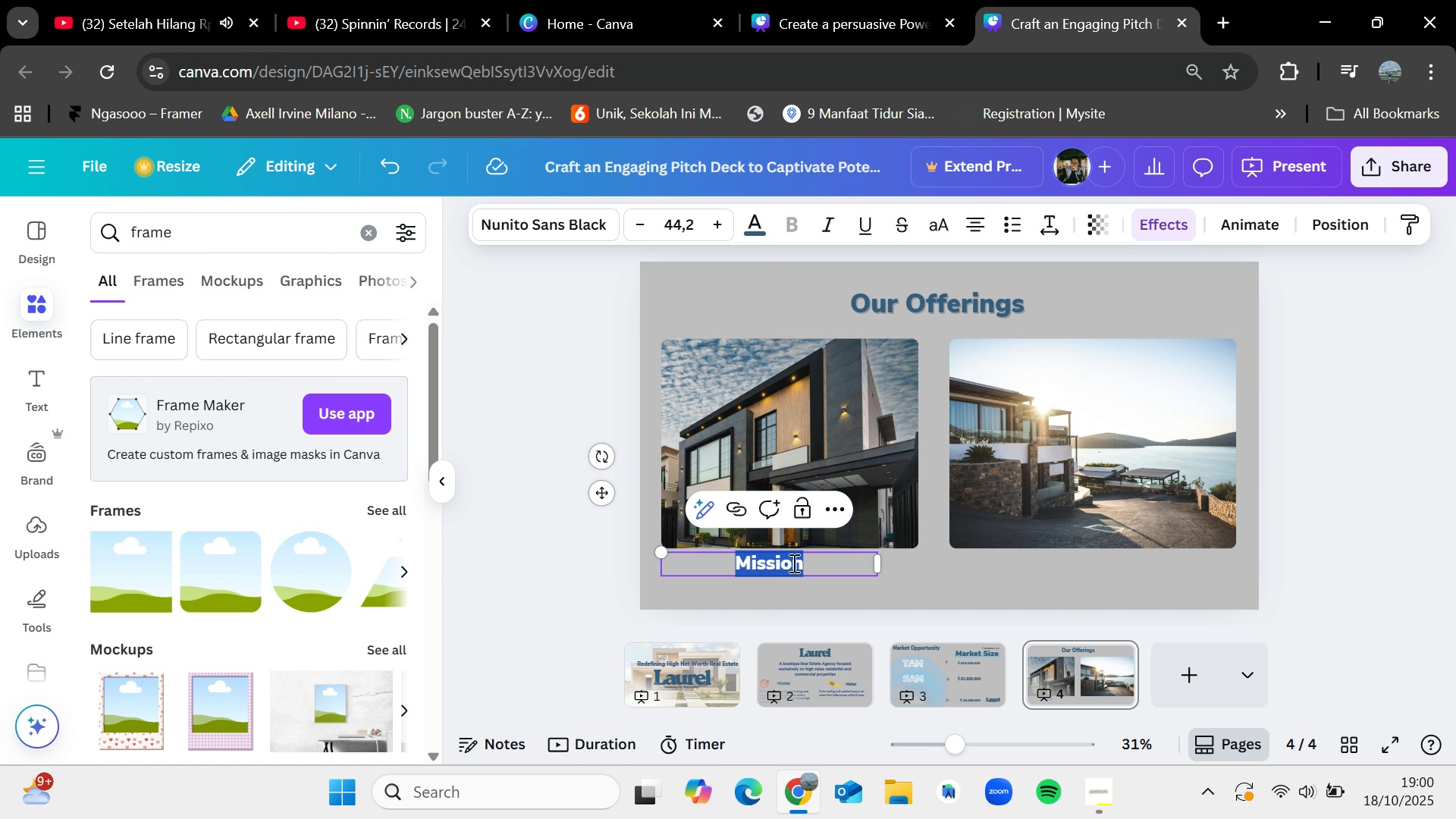 
key(Backspace)
type(Price : $)
 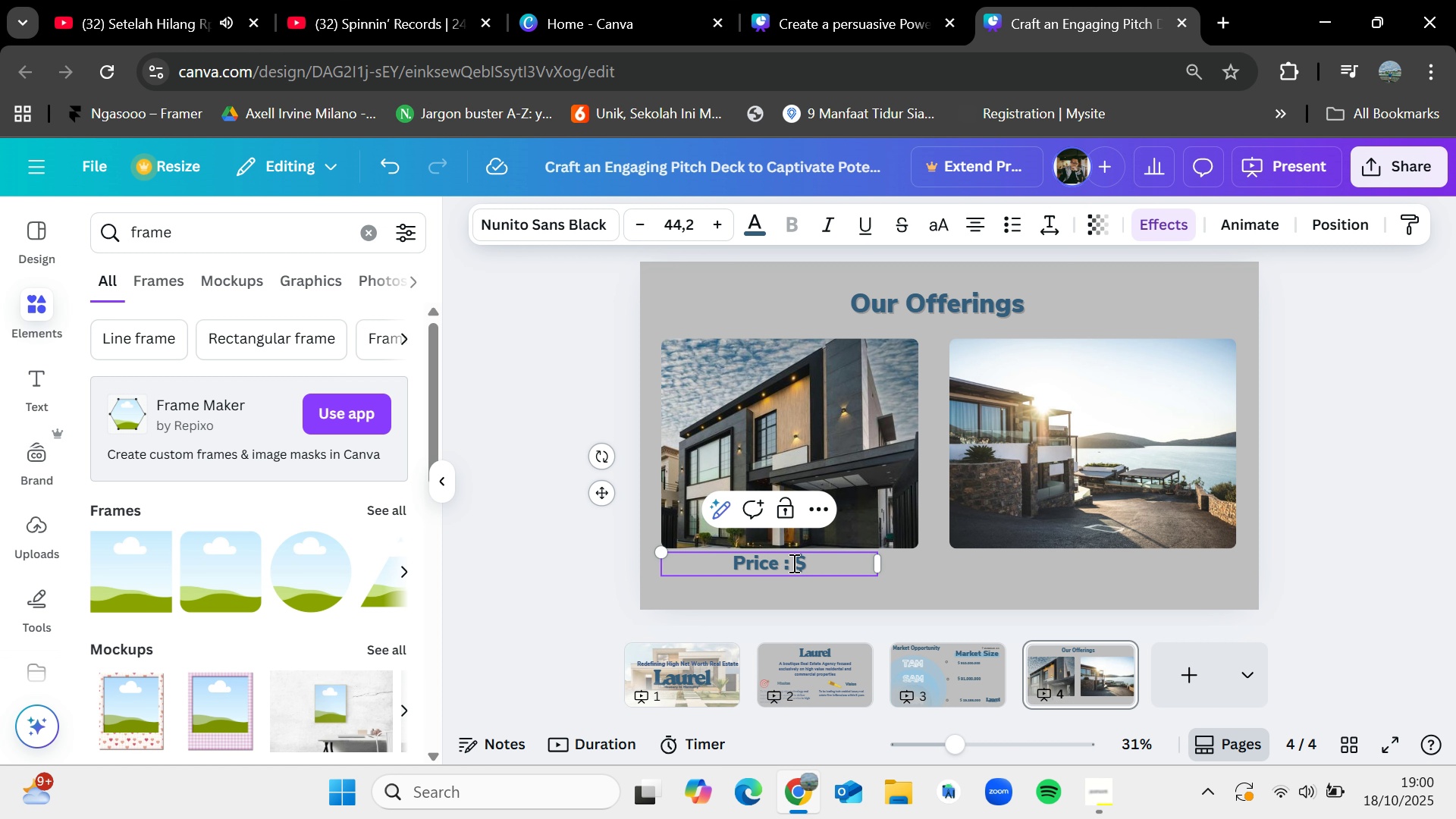 
type( 7.)
key(Backspace)
type(.000.000)
 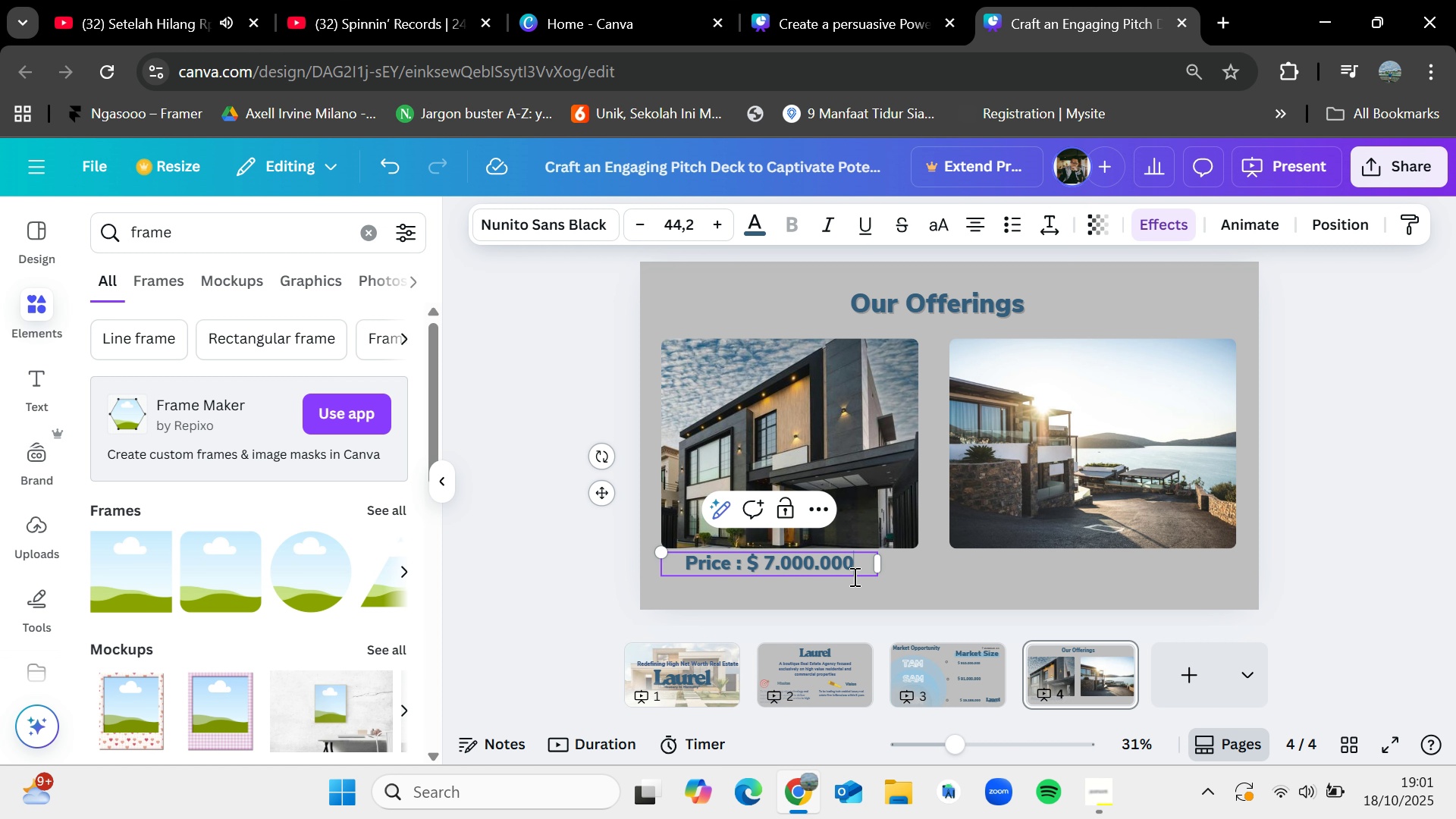 
left_click([903, 579])
 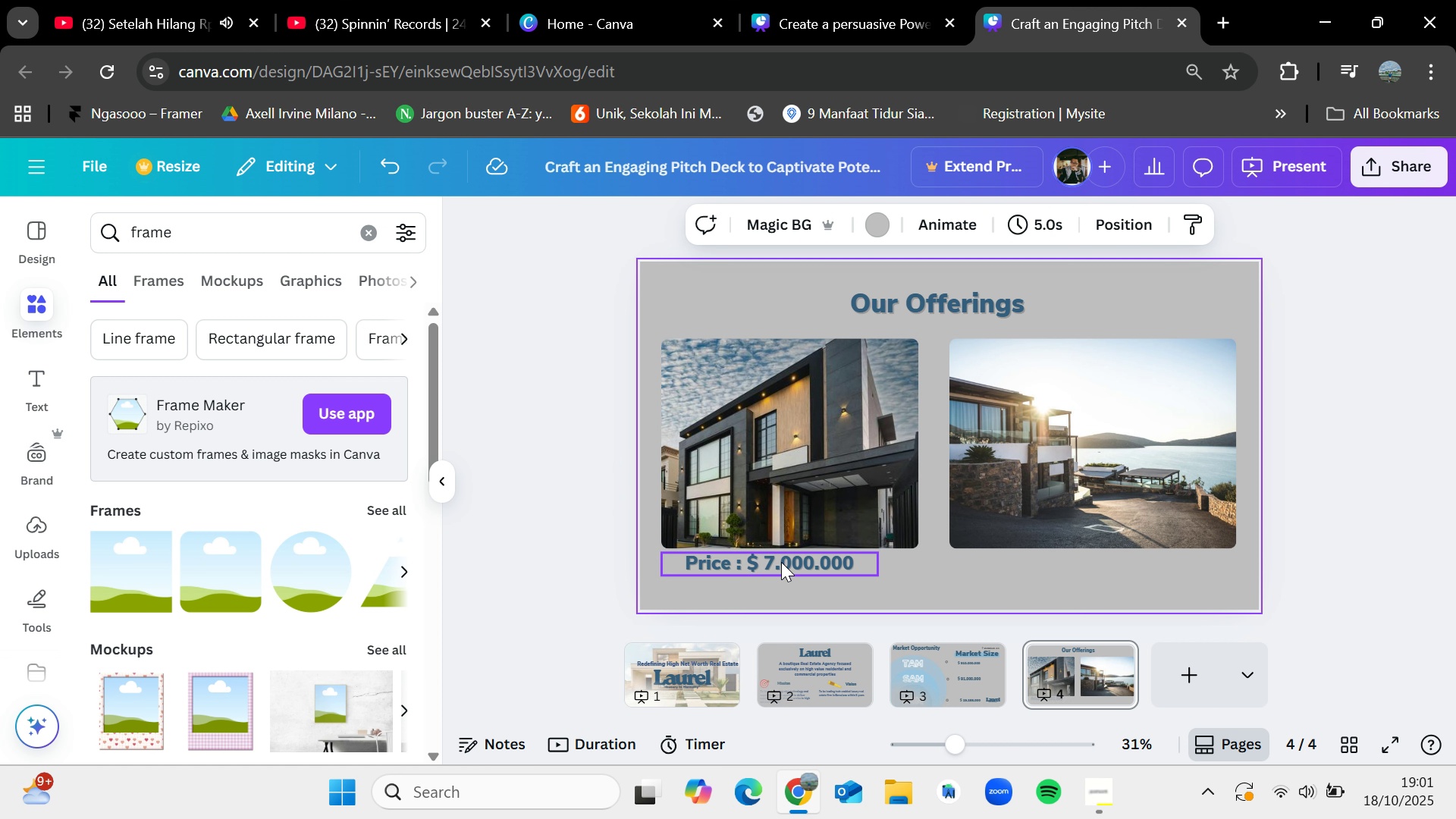 
left_click_drag(start_coordinate=[781, 562], to_coordinate=[795, 562])
 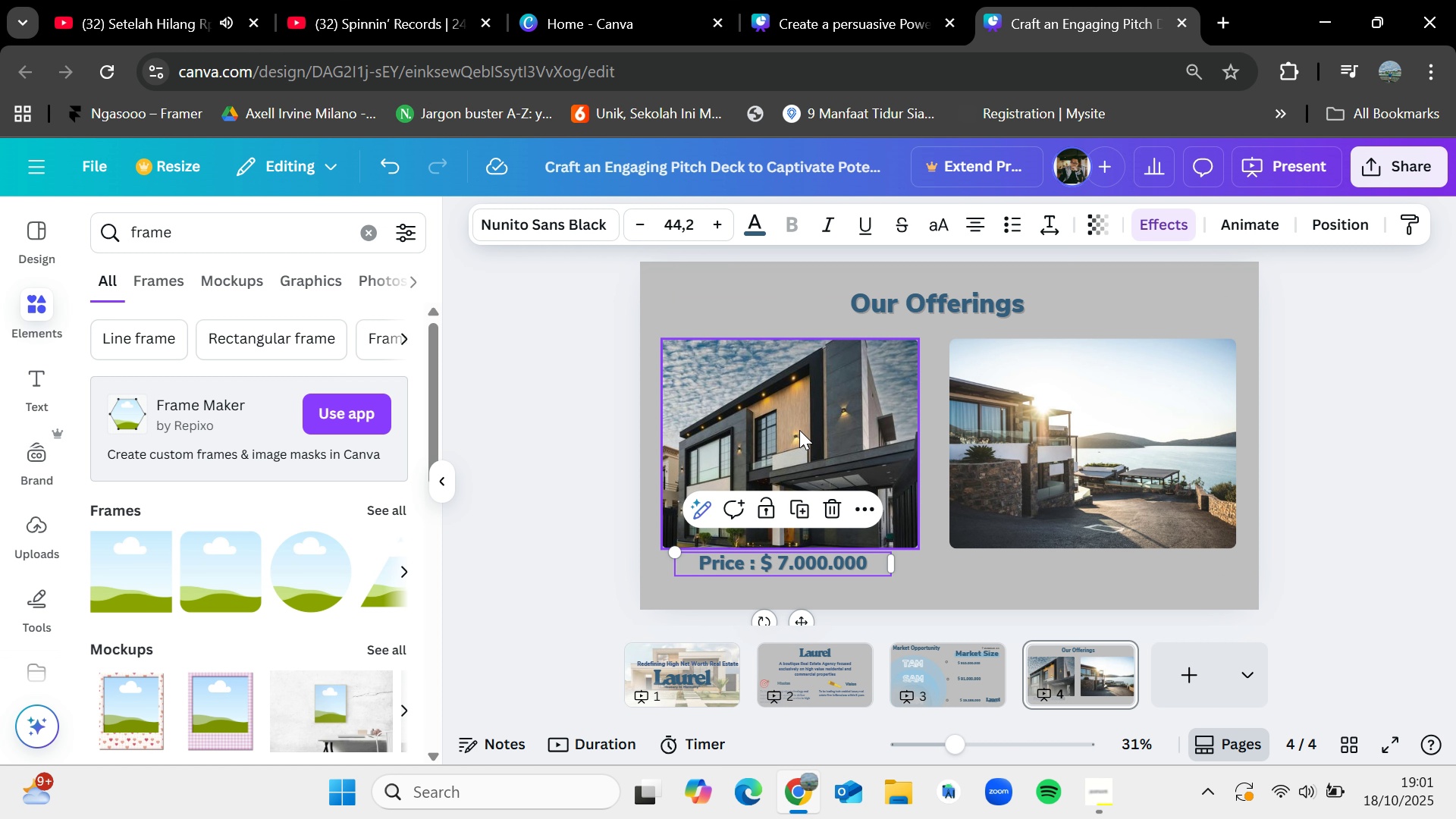 
left_click_drag(start_coordinate=[799, 430], to_coordinate=[803, 413])
 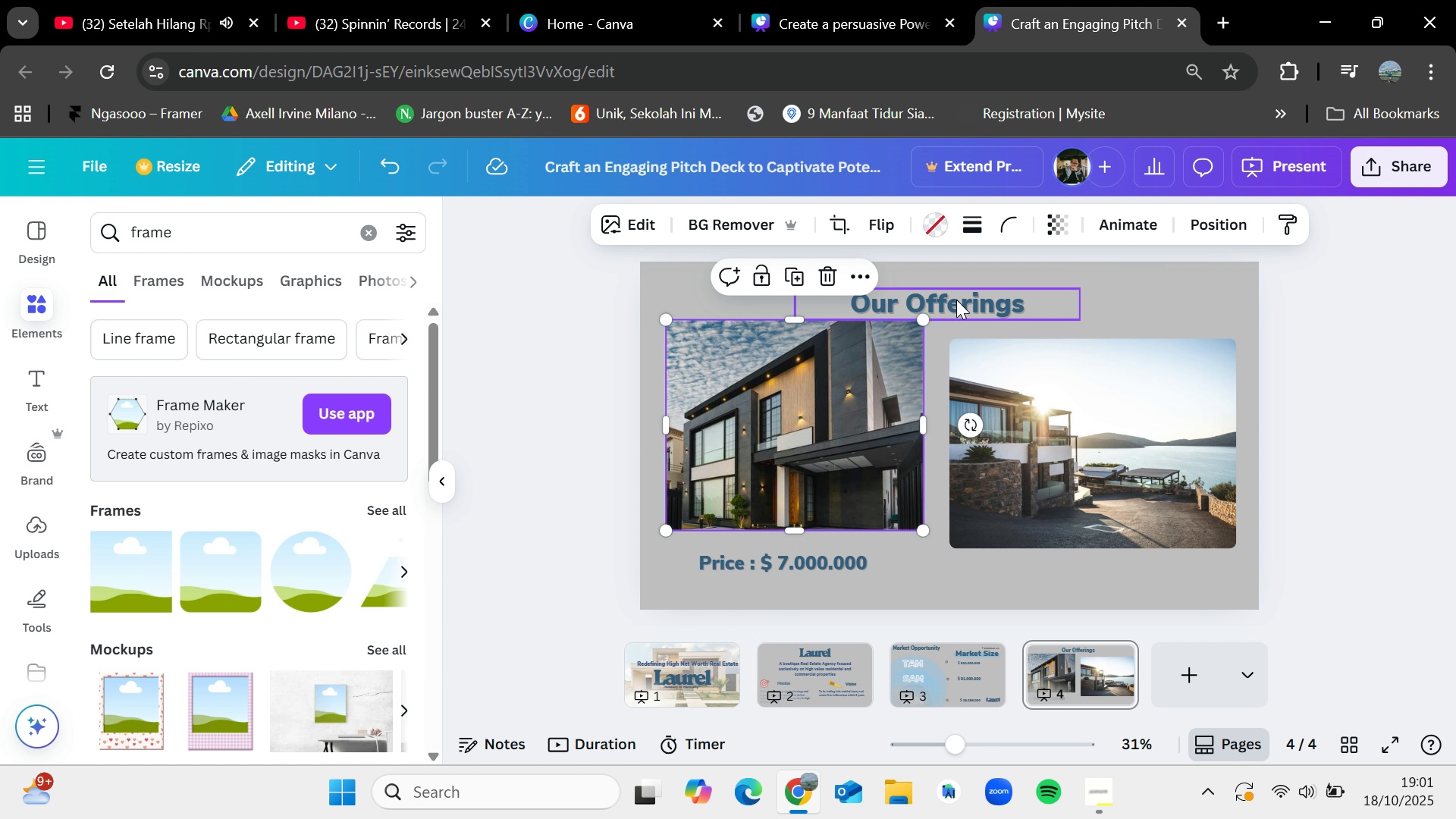 
left_click_drag(start_coordinate=[957, 300], to_coordinate=[961, 287])
 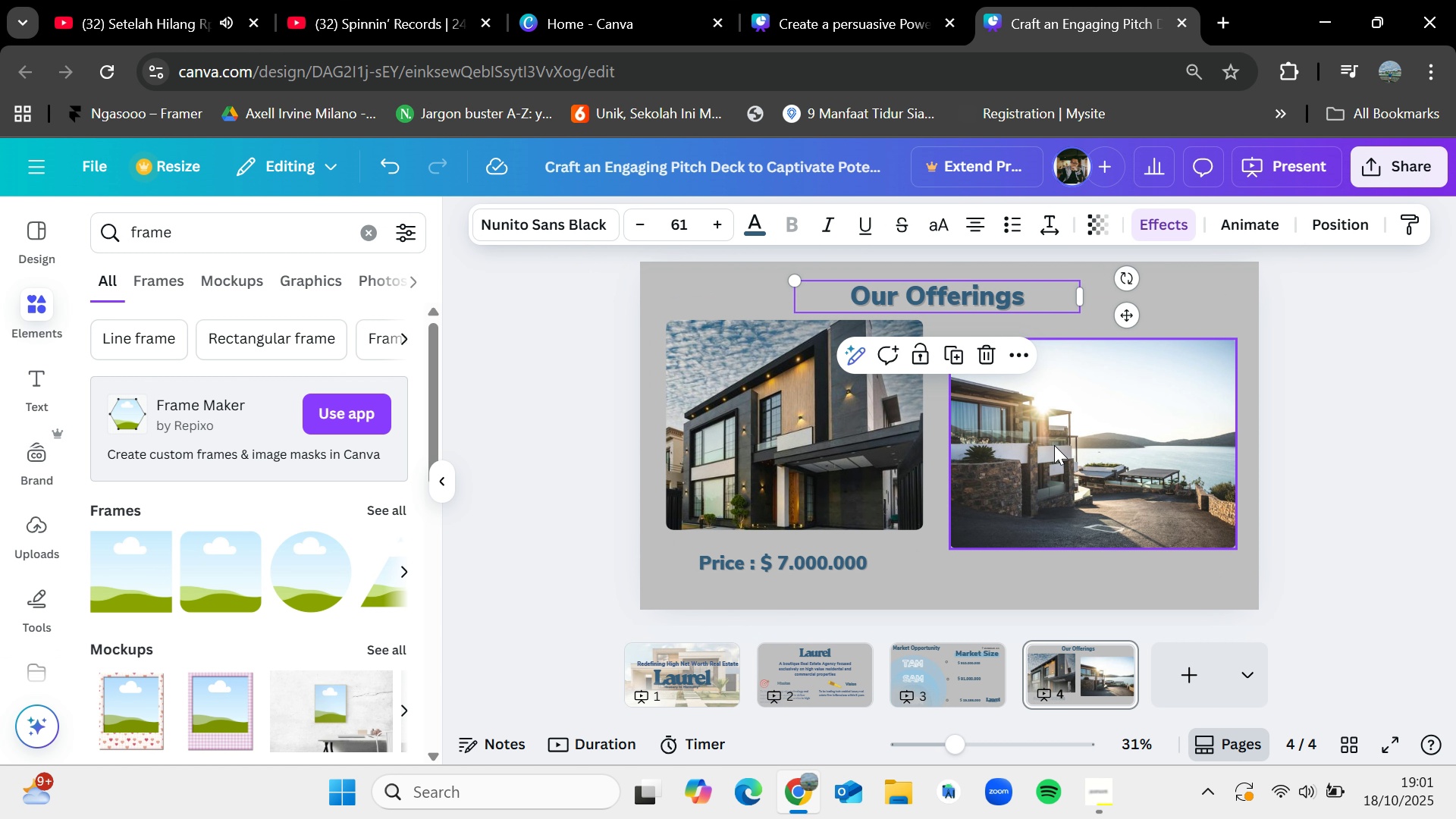 
left_click_drag(start_coordinate=[1054, 445], to_coordinate=[1056, 428])
 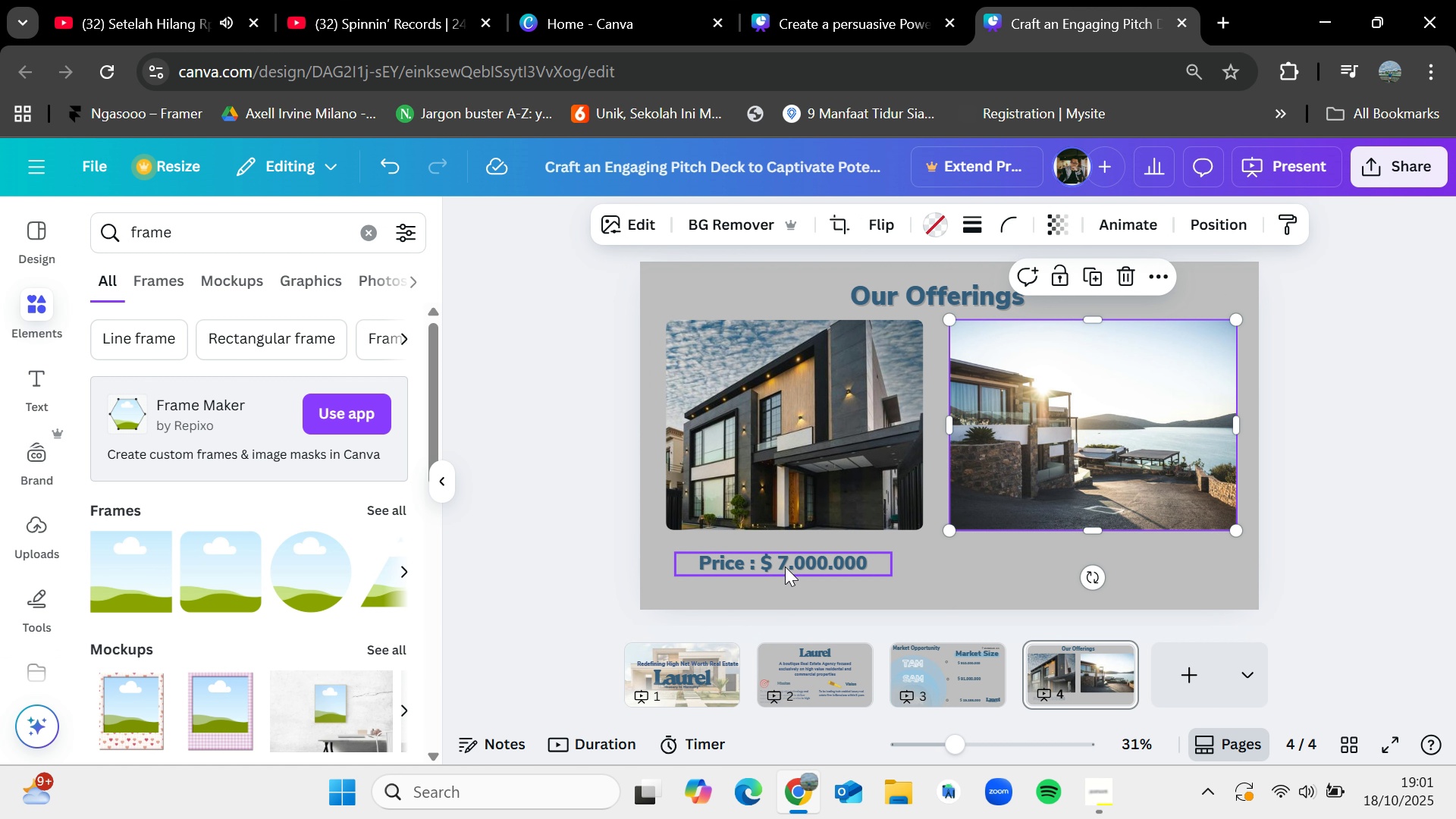 
left_click_drag(start_coordinate=[785, 566], to_coordinate=[797, 554])
 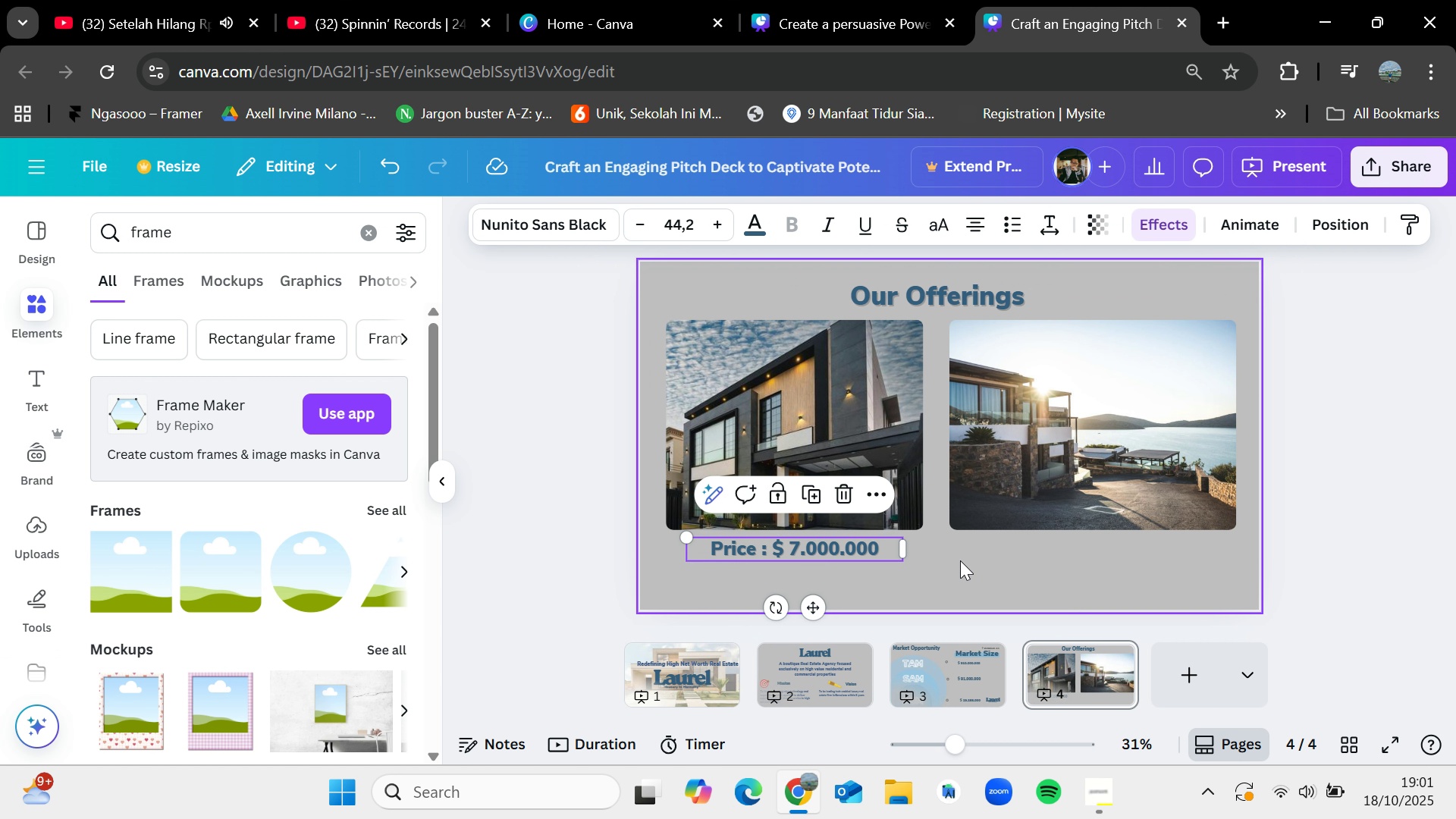 
left_click([960, 560])
 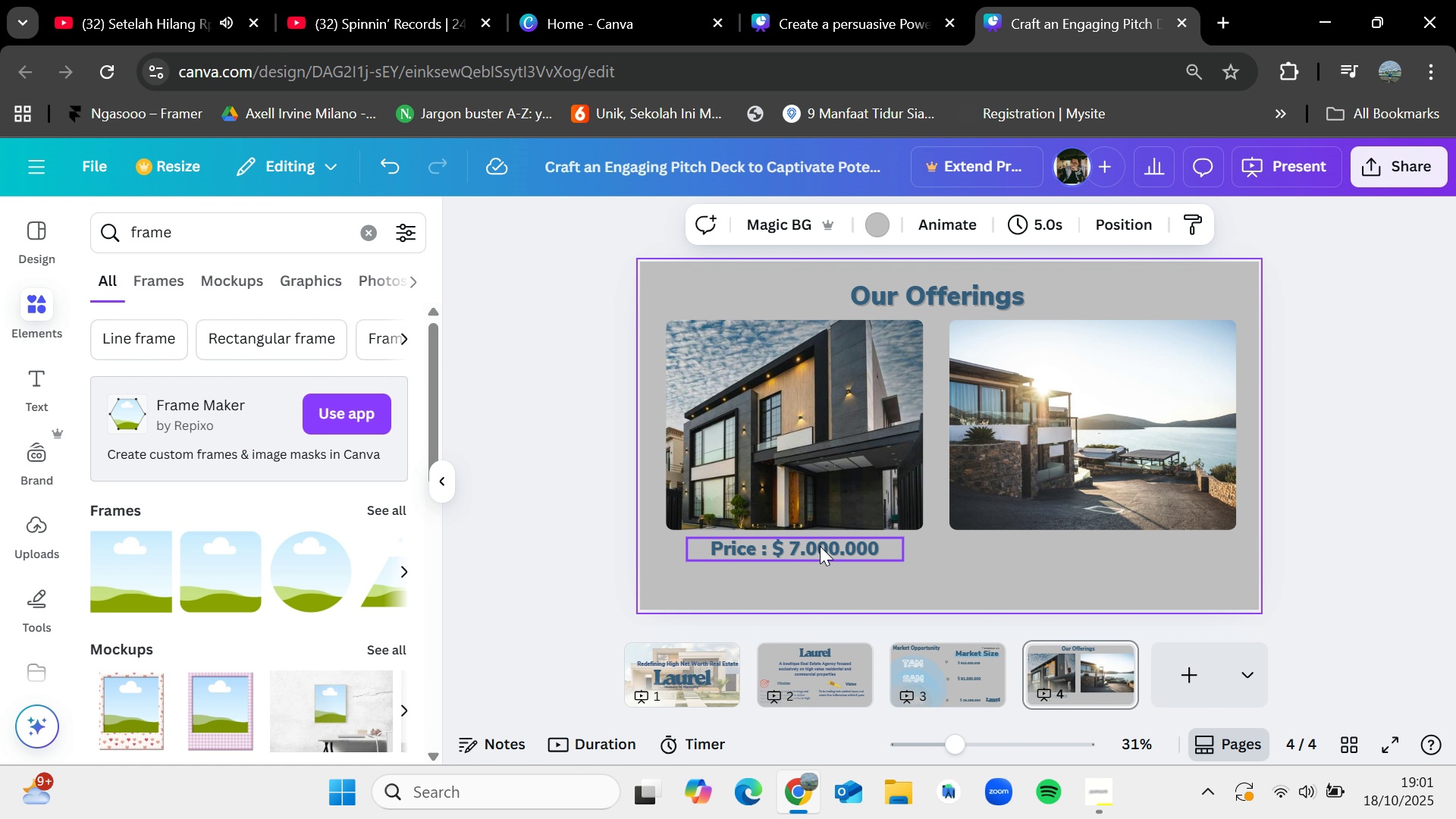 
left_click([820, 546])
 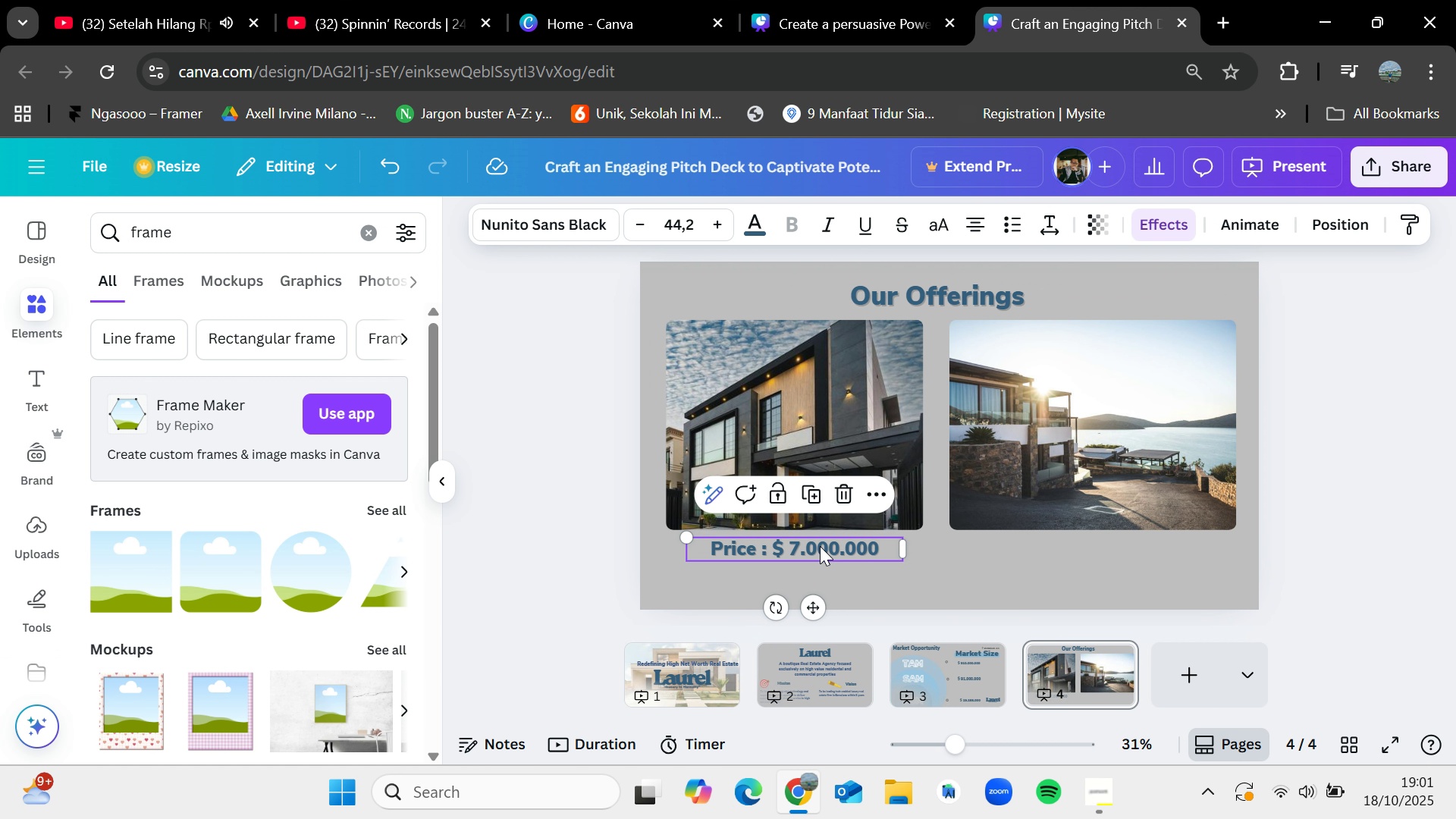 
key(Control+C)
 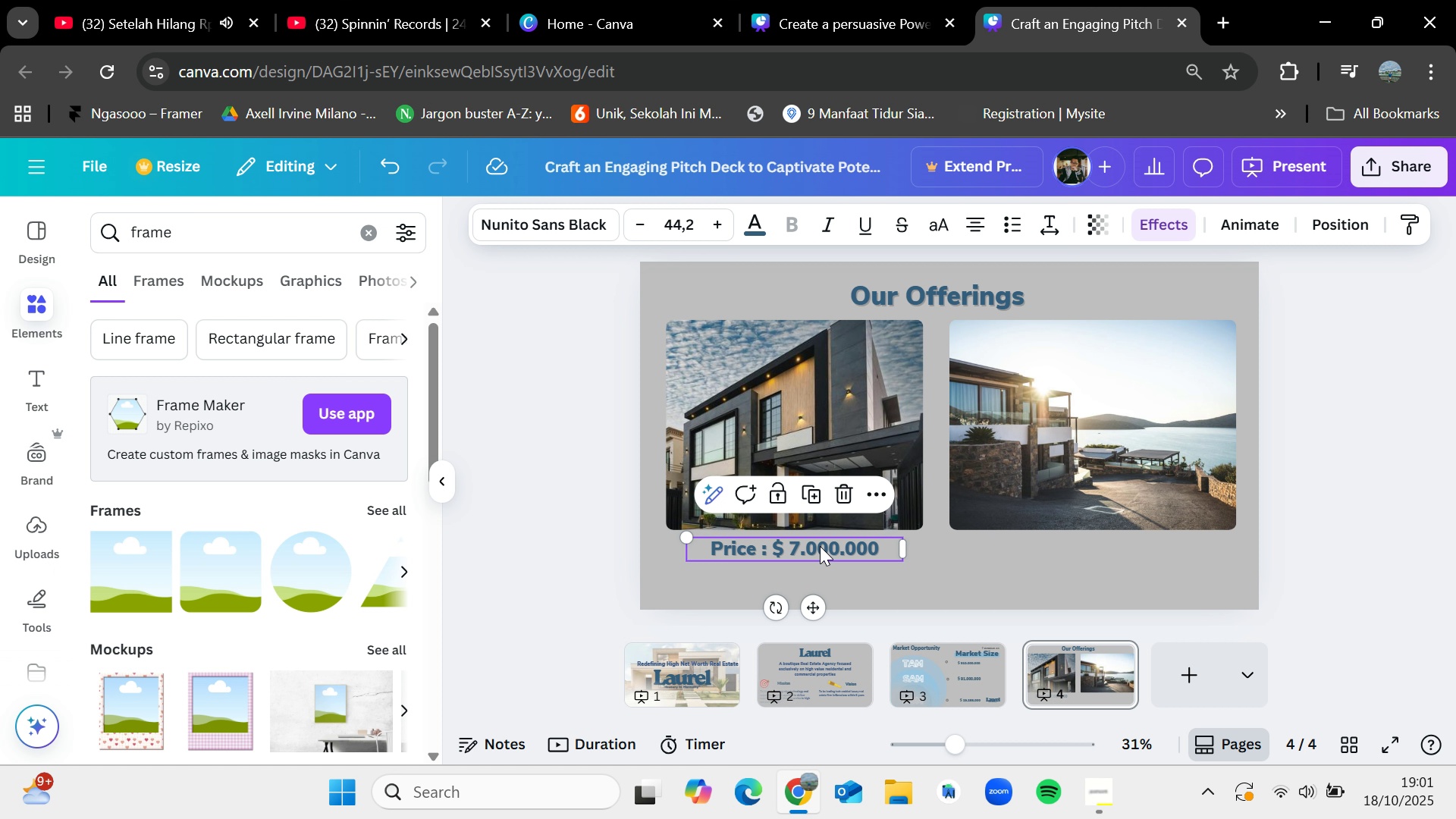 
key(Control+V)
 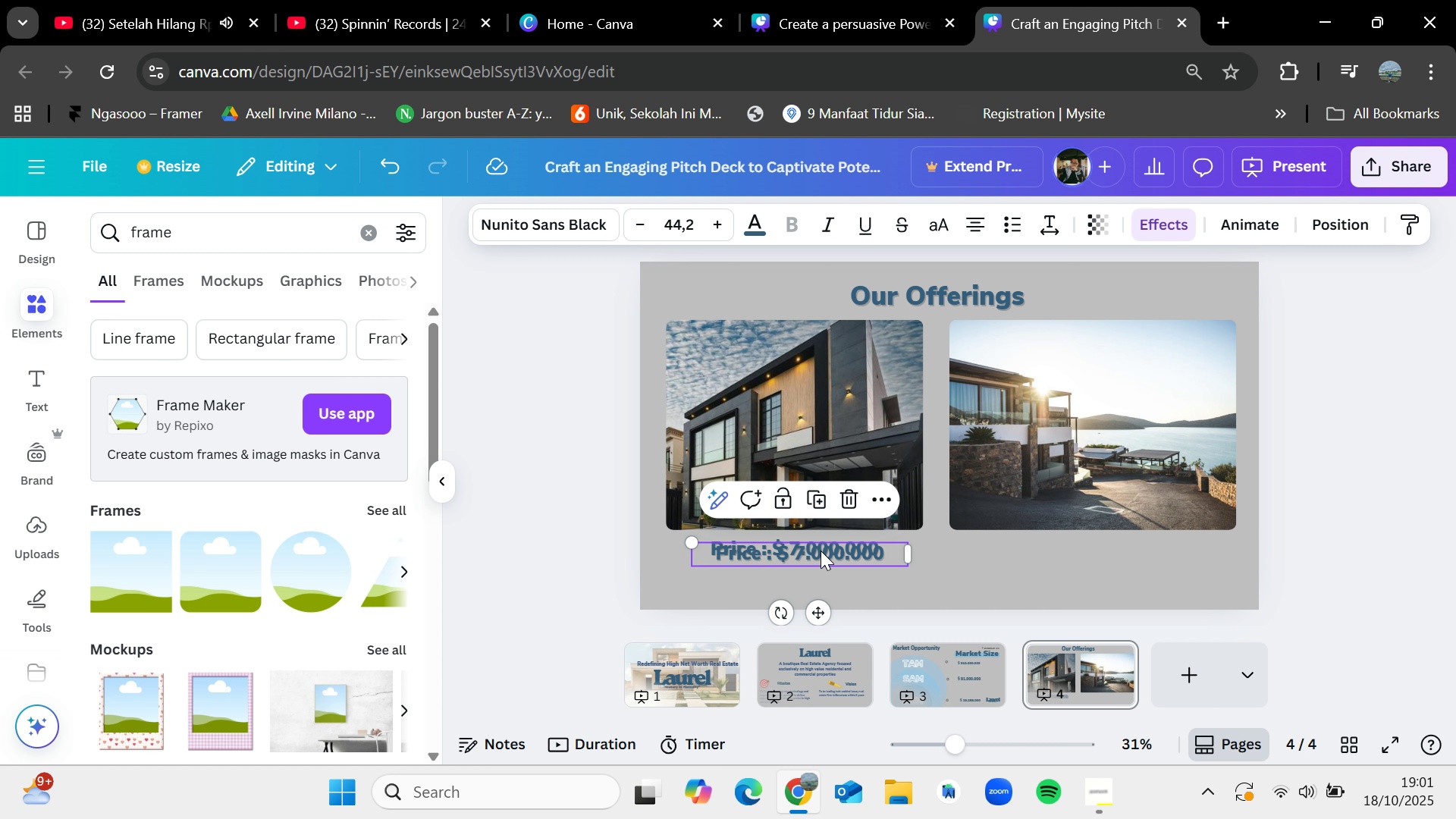 
left_click_drag(start_coordinate=[821, 551], to_coordinate=[813, 566])
 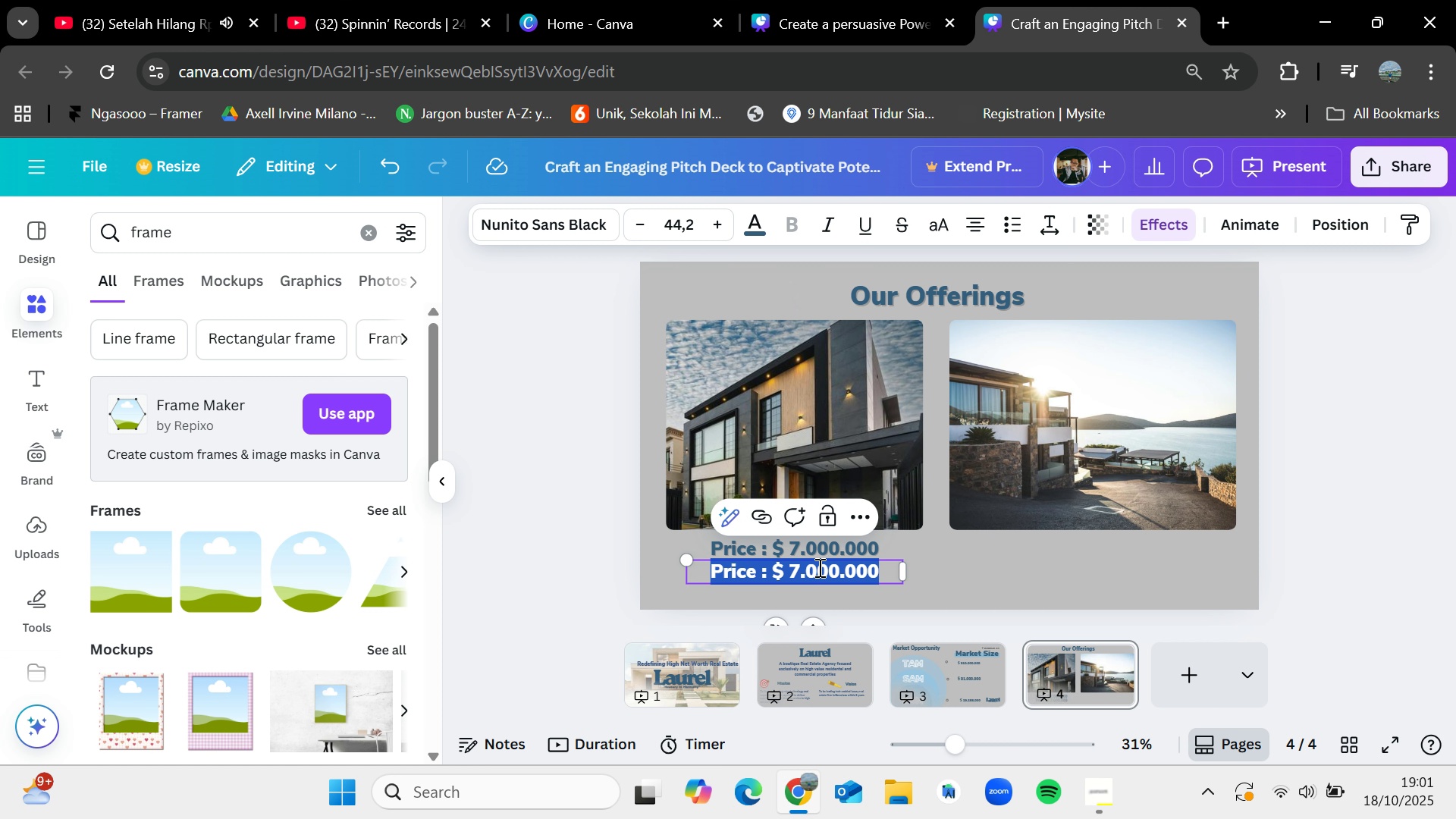 
double_click([818, 567])
 